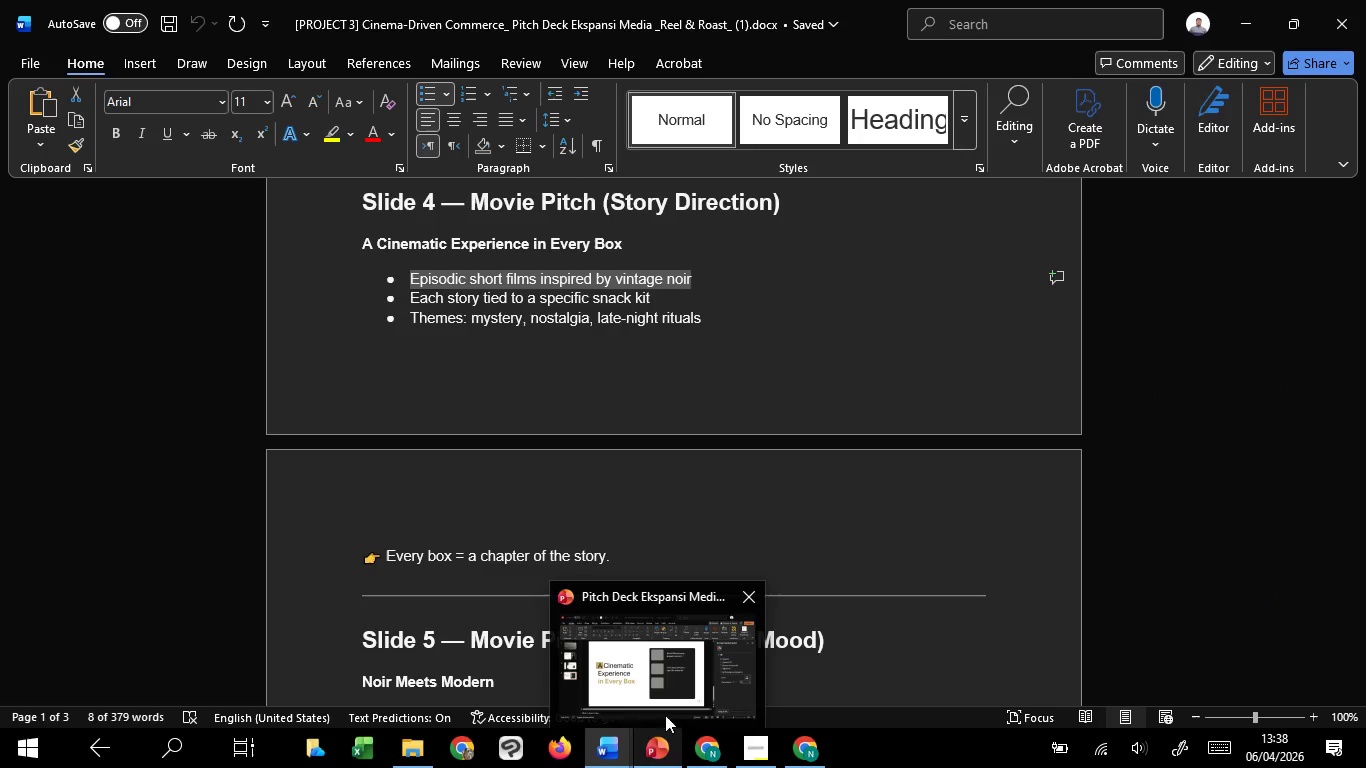 
left_click([658, 674])
 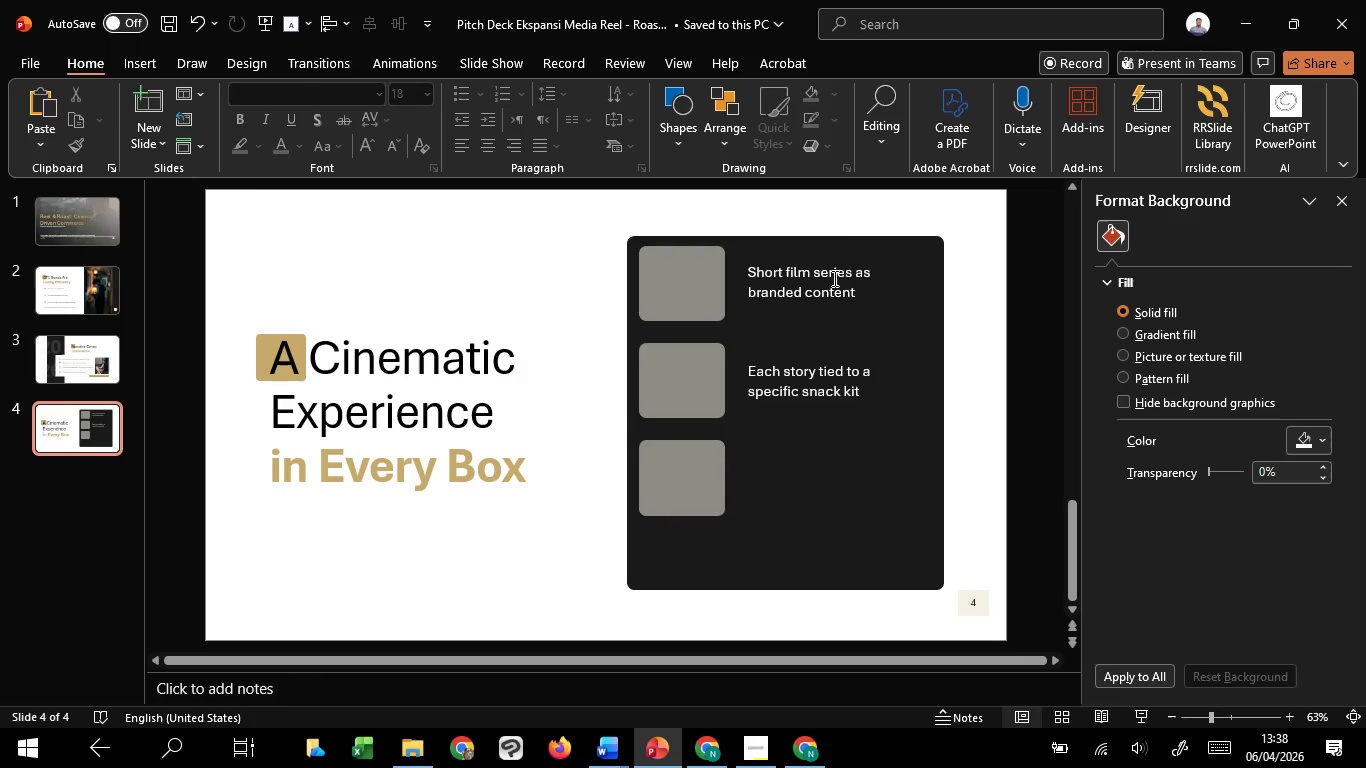 
left_click([833, 278])
 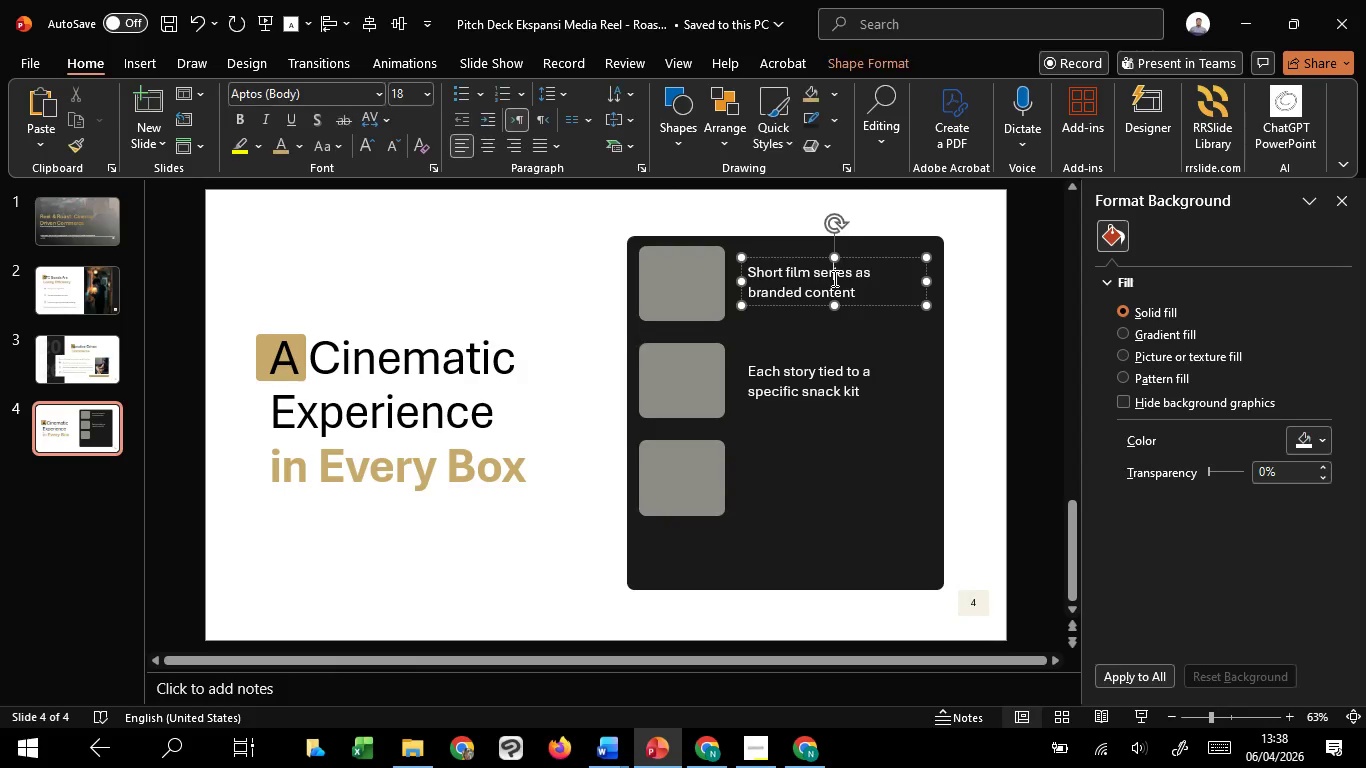 
key(Control+A)
 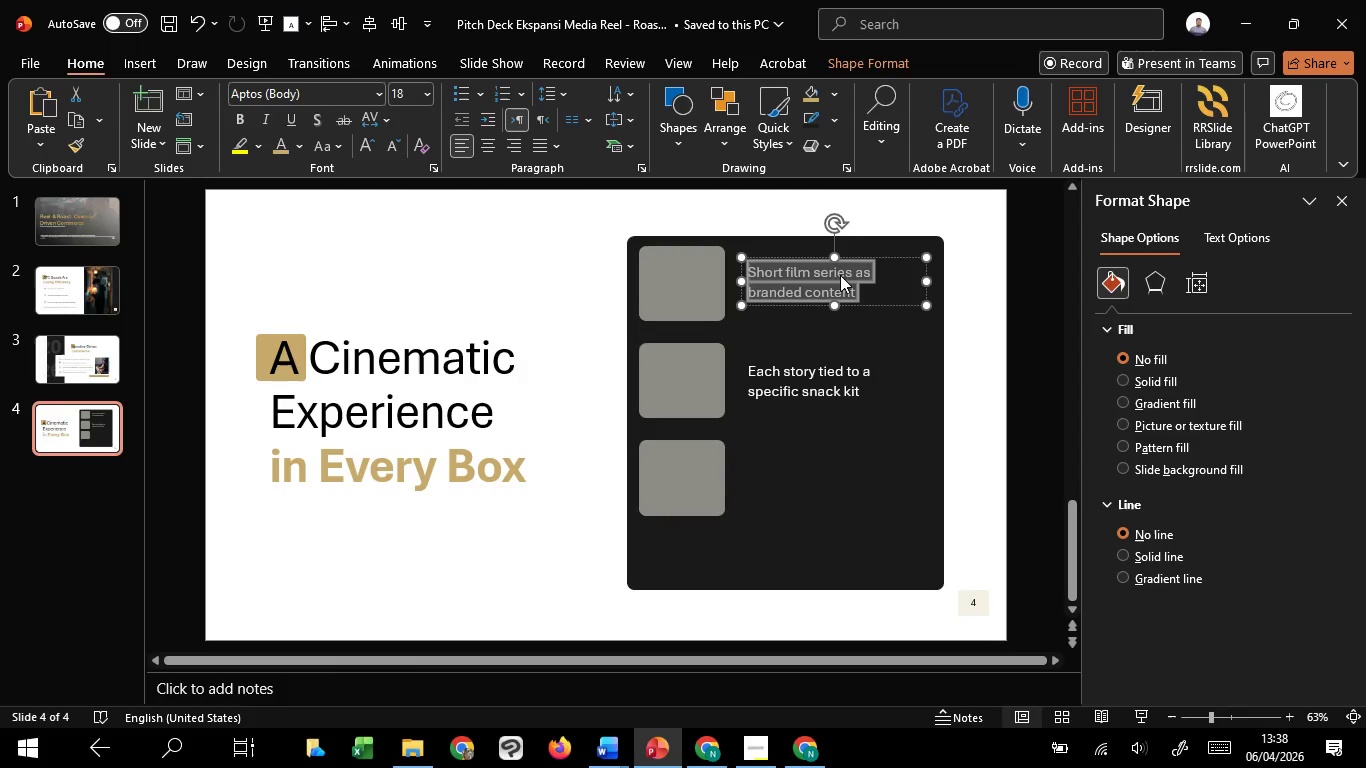 
right_click([840, 275])
 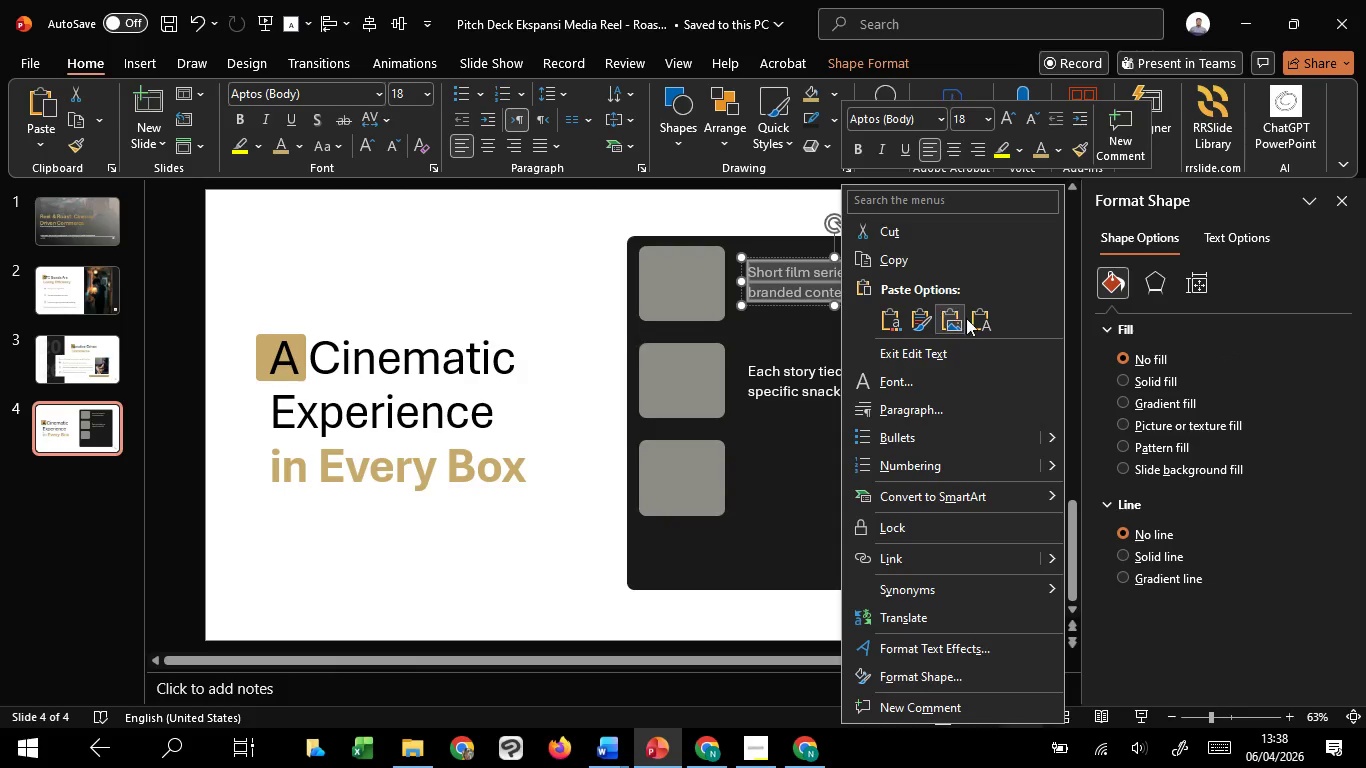 
left_click([988, 336])
 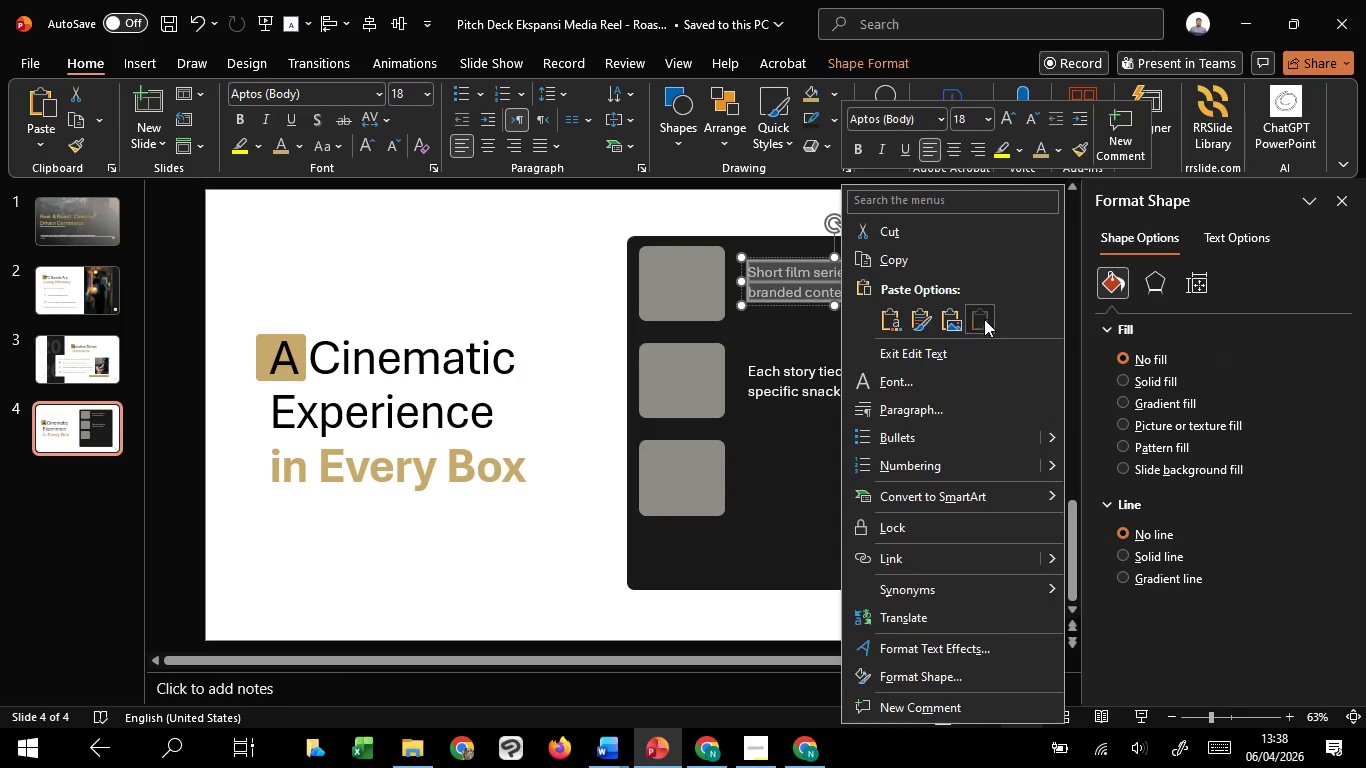 
left_click([984, 319])
 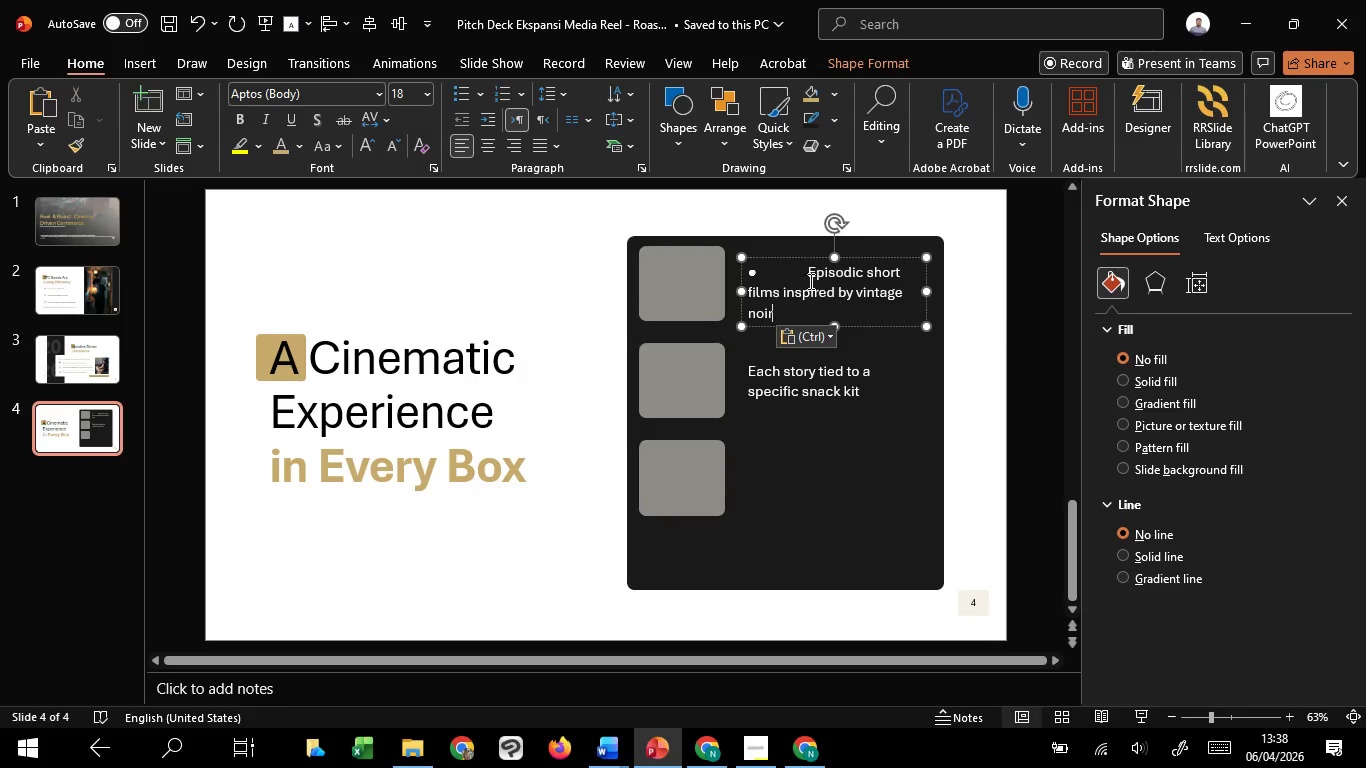 
left_click_drag(start_coordinate=[809, 276], to_coordinate=[683, 254])
 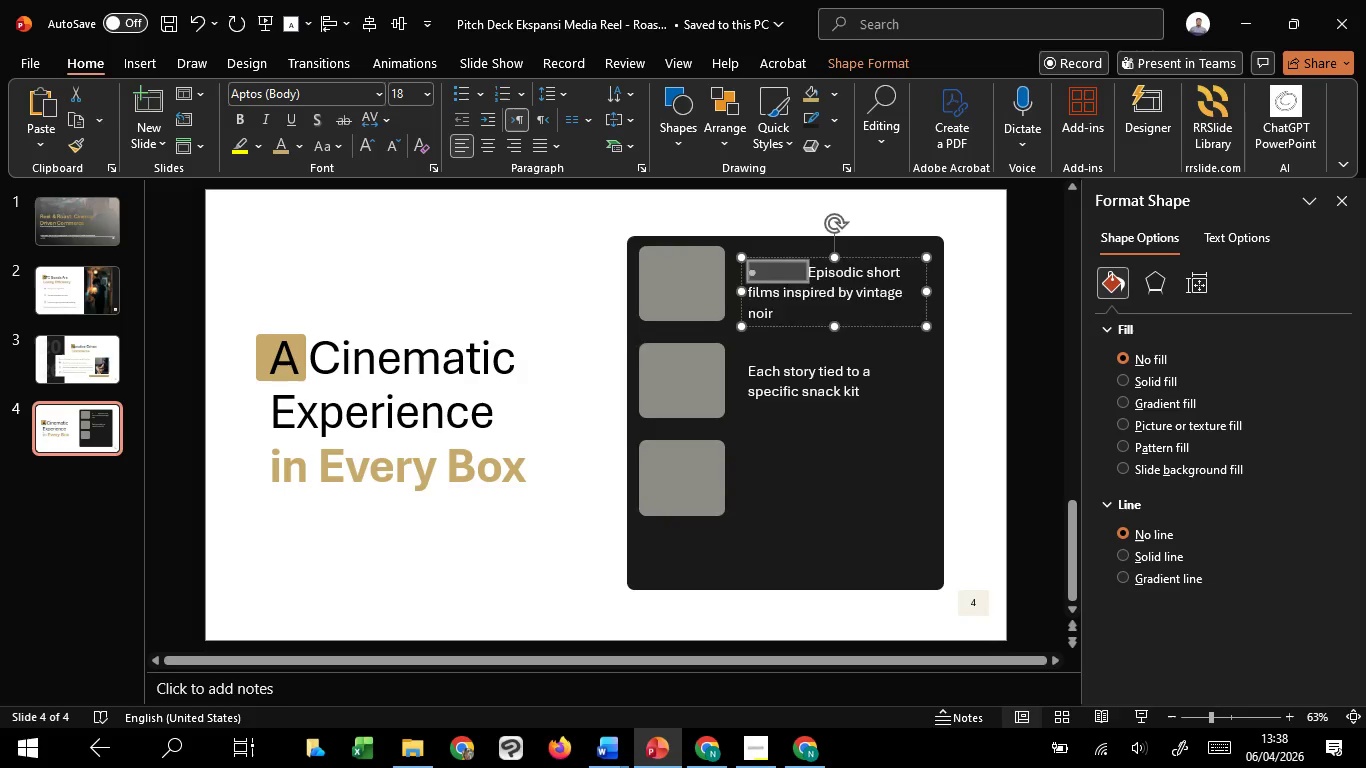 
key(Backspace)
 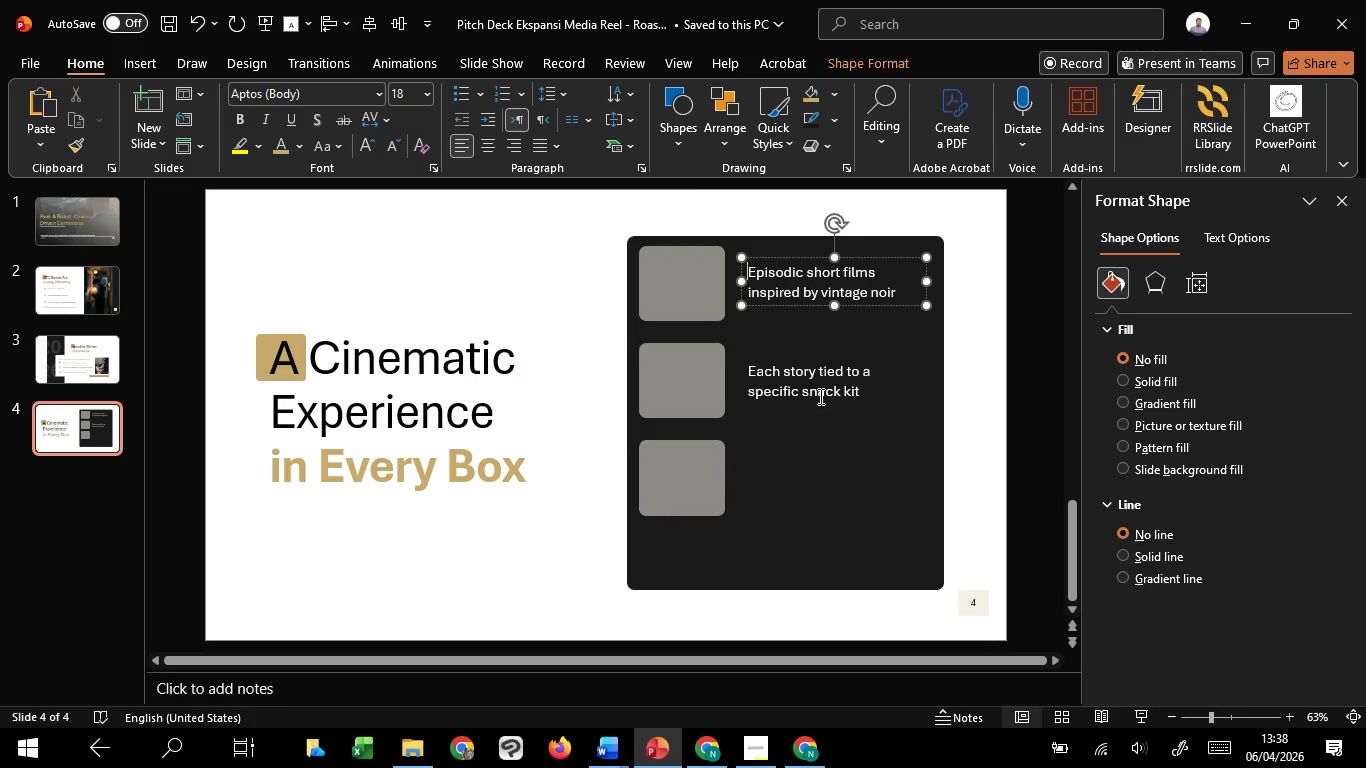 
left_click([815, 385])
 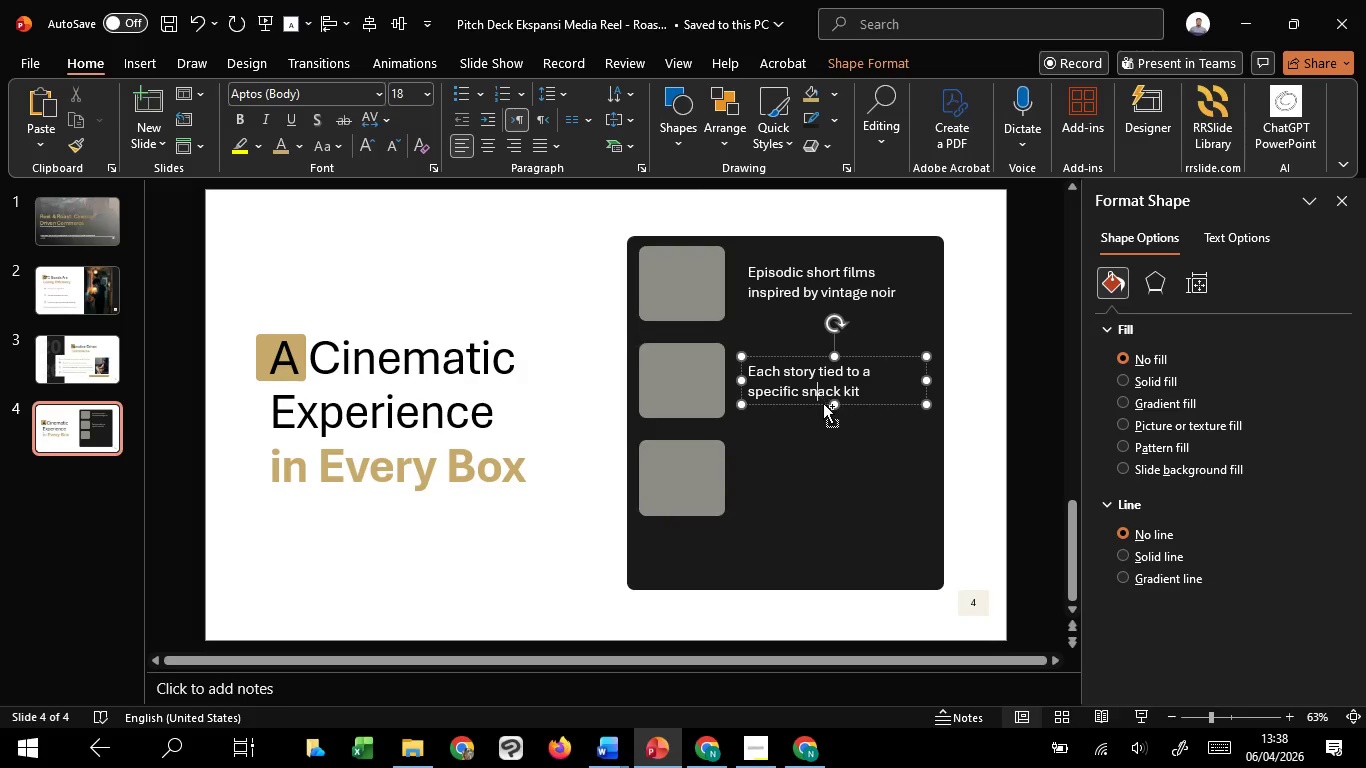 
hold_key(key=ControlLeft, duration=15.39)
hold_key(key=ShiftLeft, duration=7.03)
left_click_drag(start_coordinate=[823, 403], to_coordinate=[823, 501])
 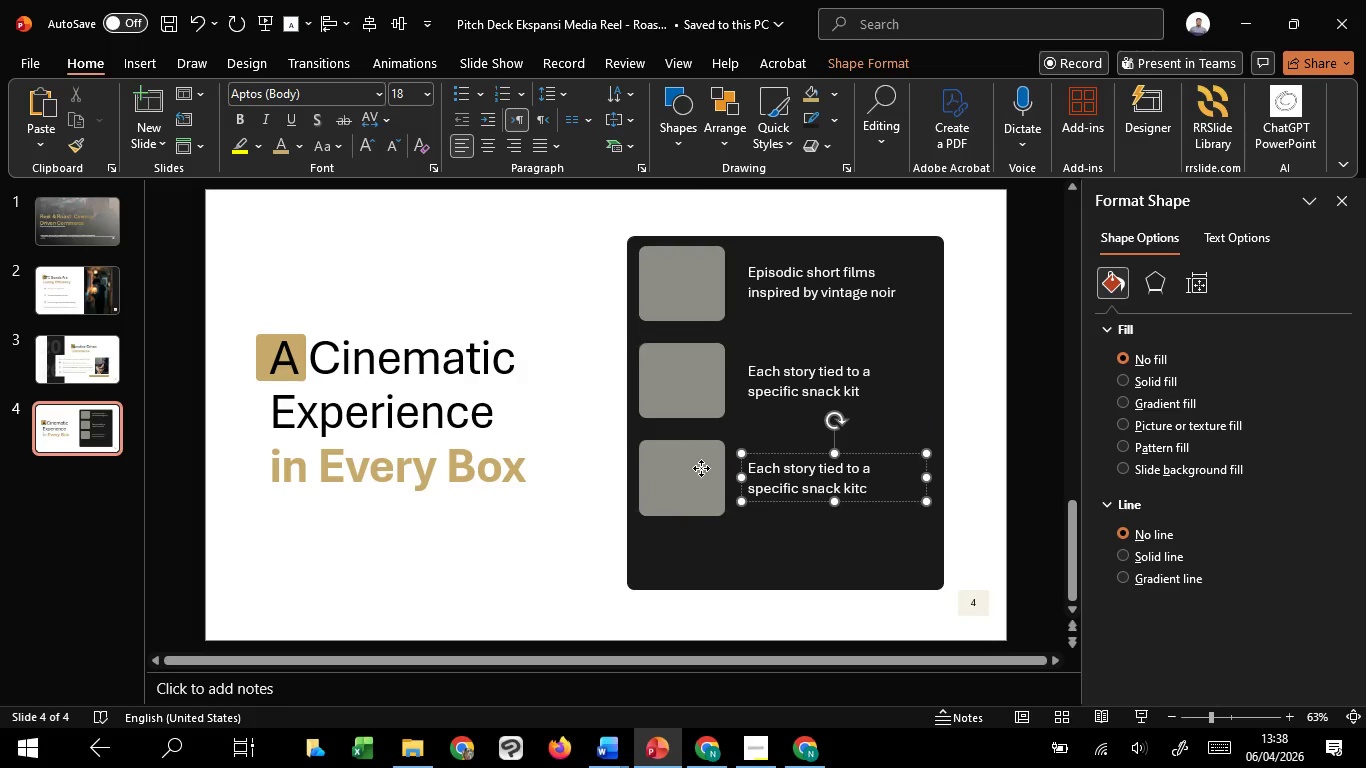 
hold_key(key=C, duration=1.52)
 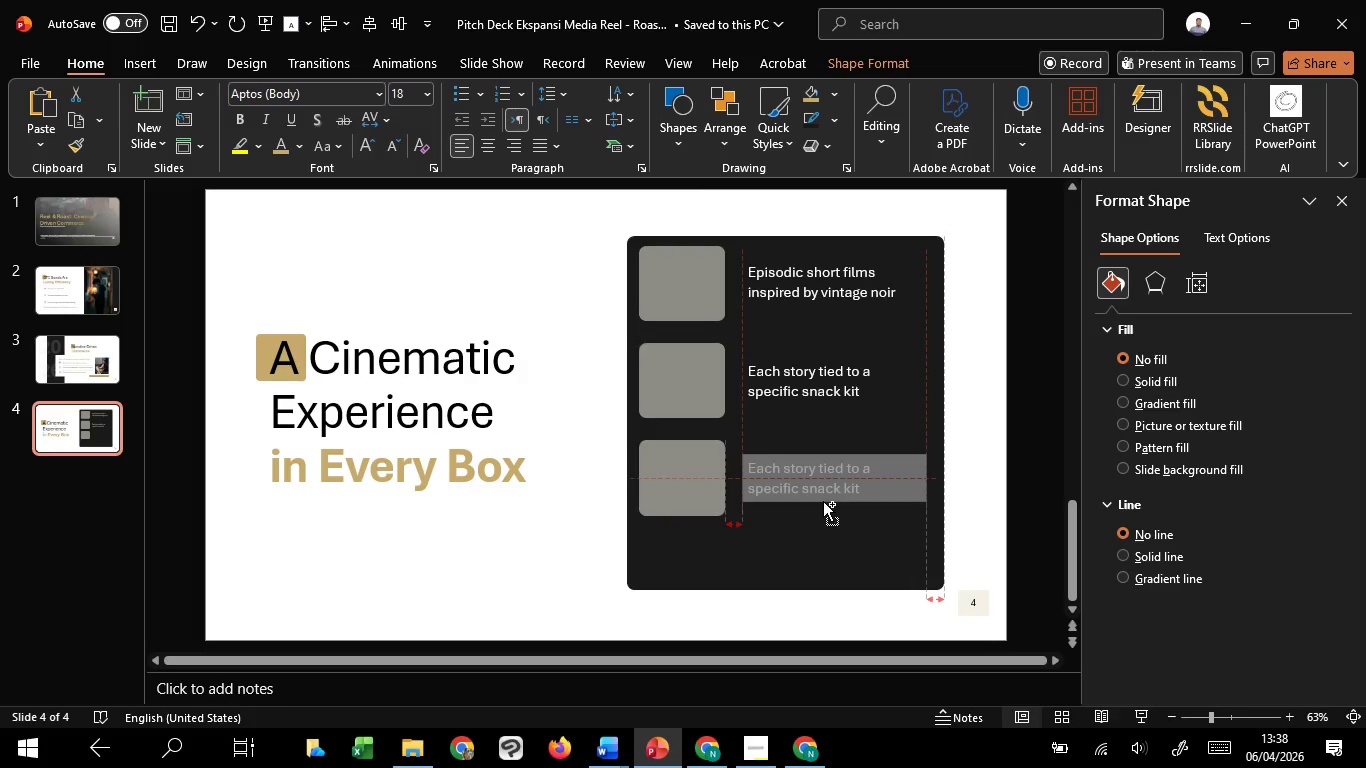 
hold_key(key=C, duration=1.5)
 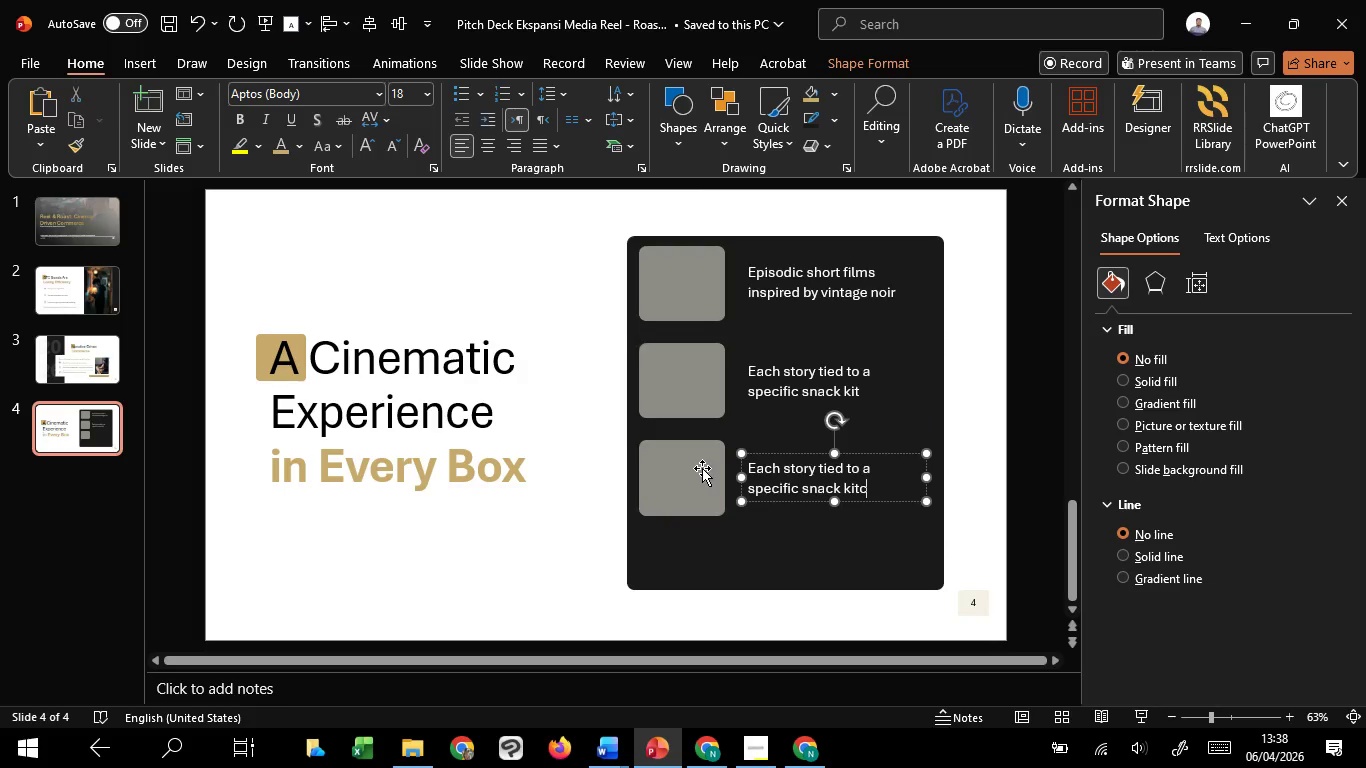 
hold_key(key=C, duration=0.38)
 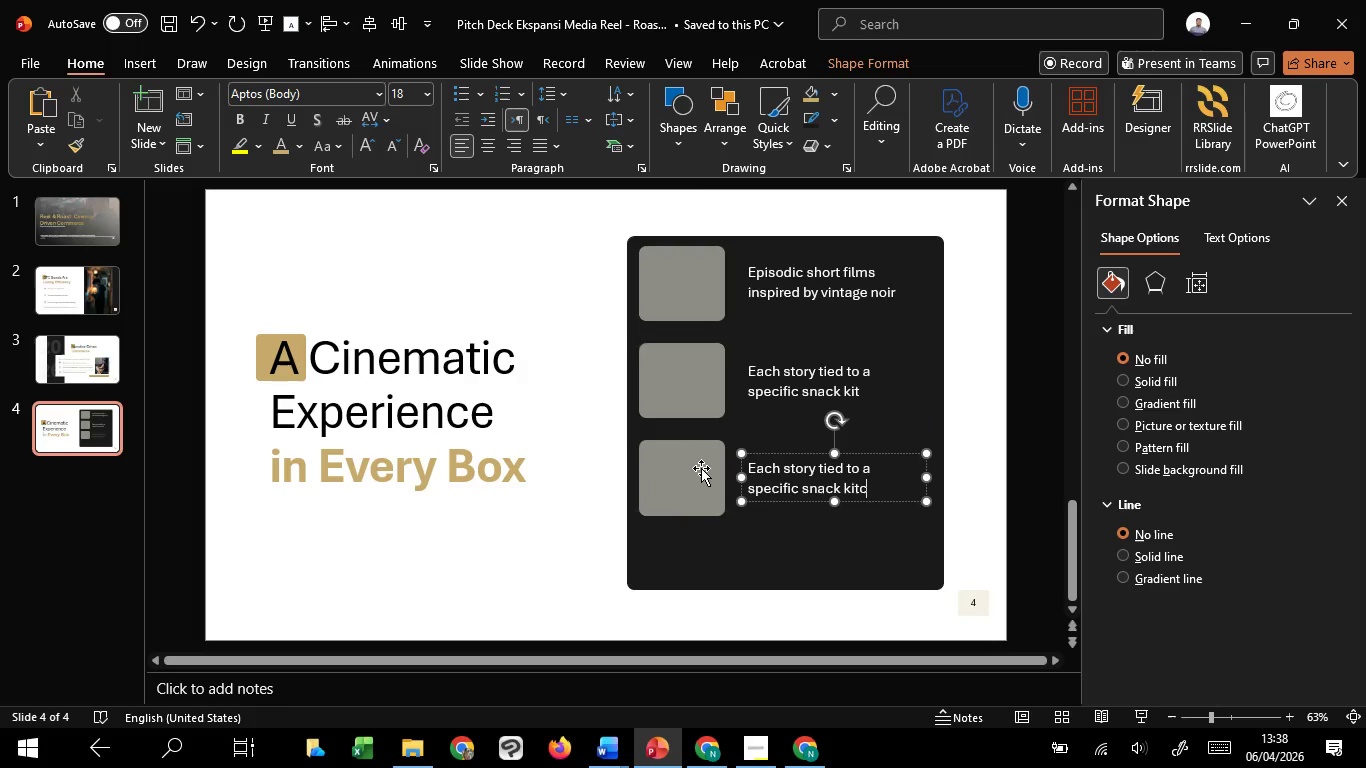 
left_click([701, 468])
 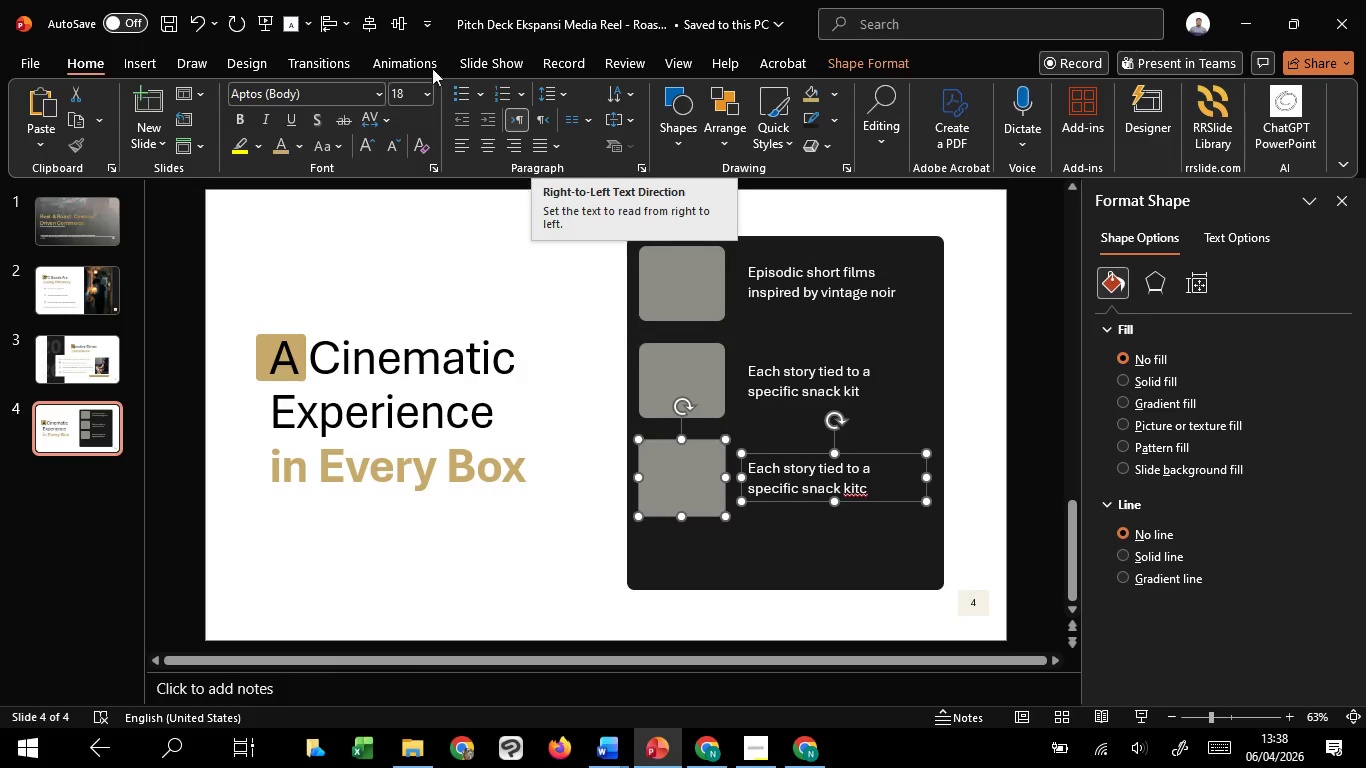 
left_click([390, 17])
 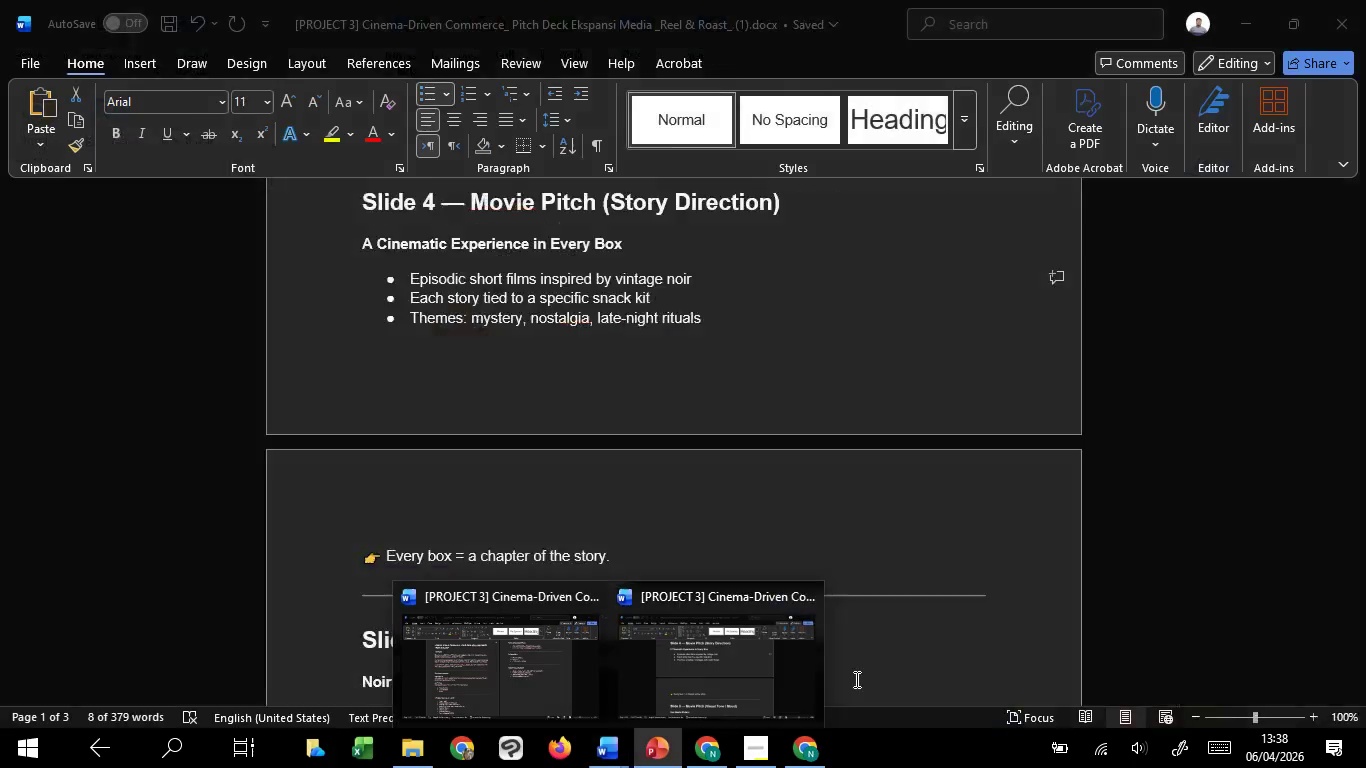 
left_click([731, 670])
 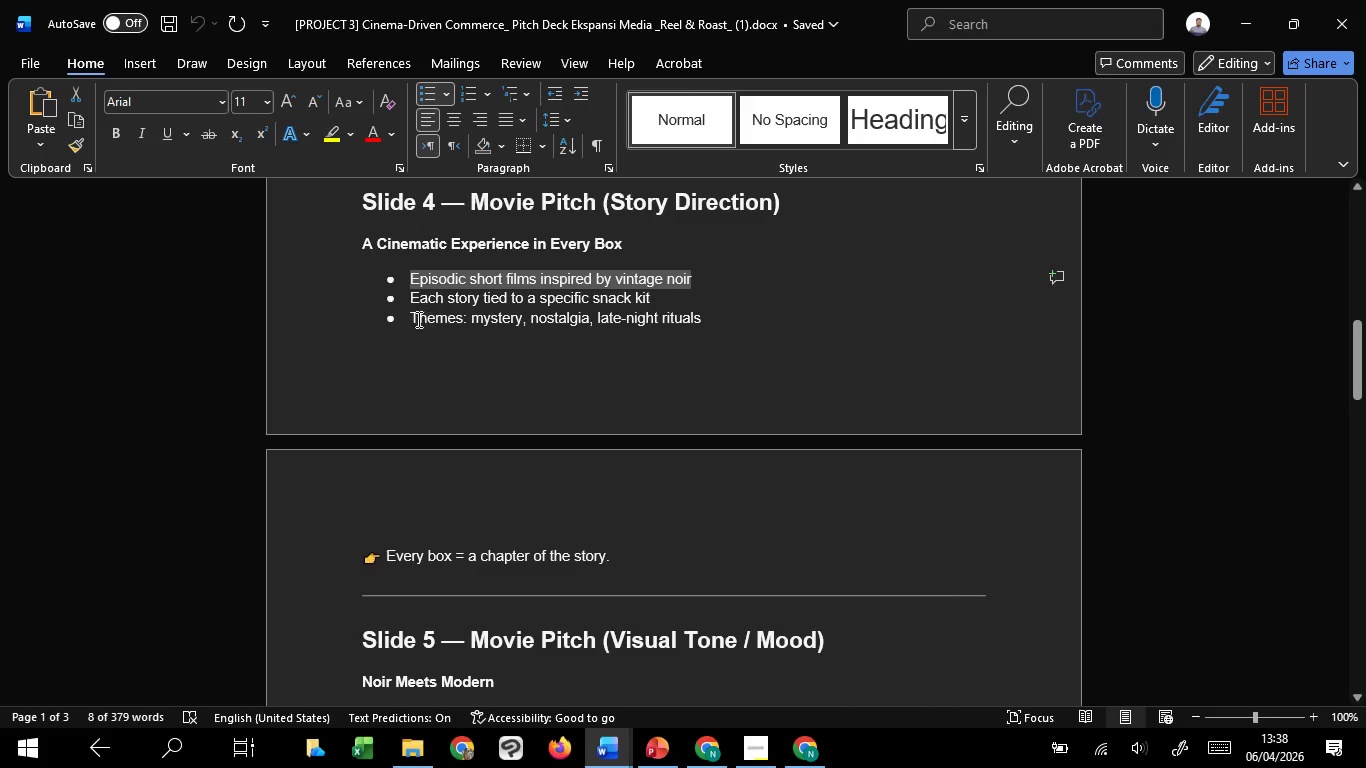 
left_click_drag(start_coordinate=[413, 319], to_coordinate=[733, 334])
 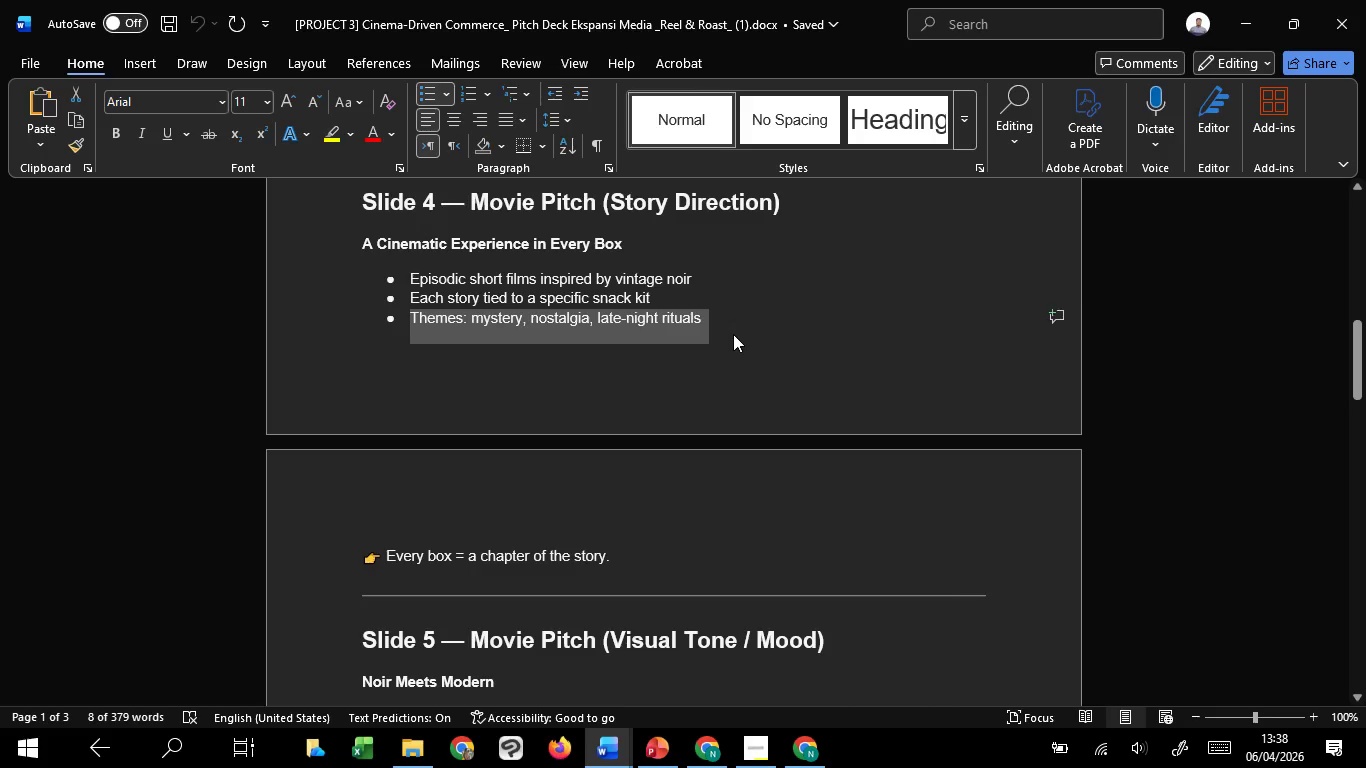 
key(Control+C)
 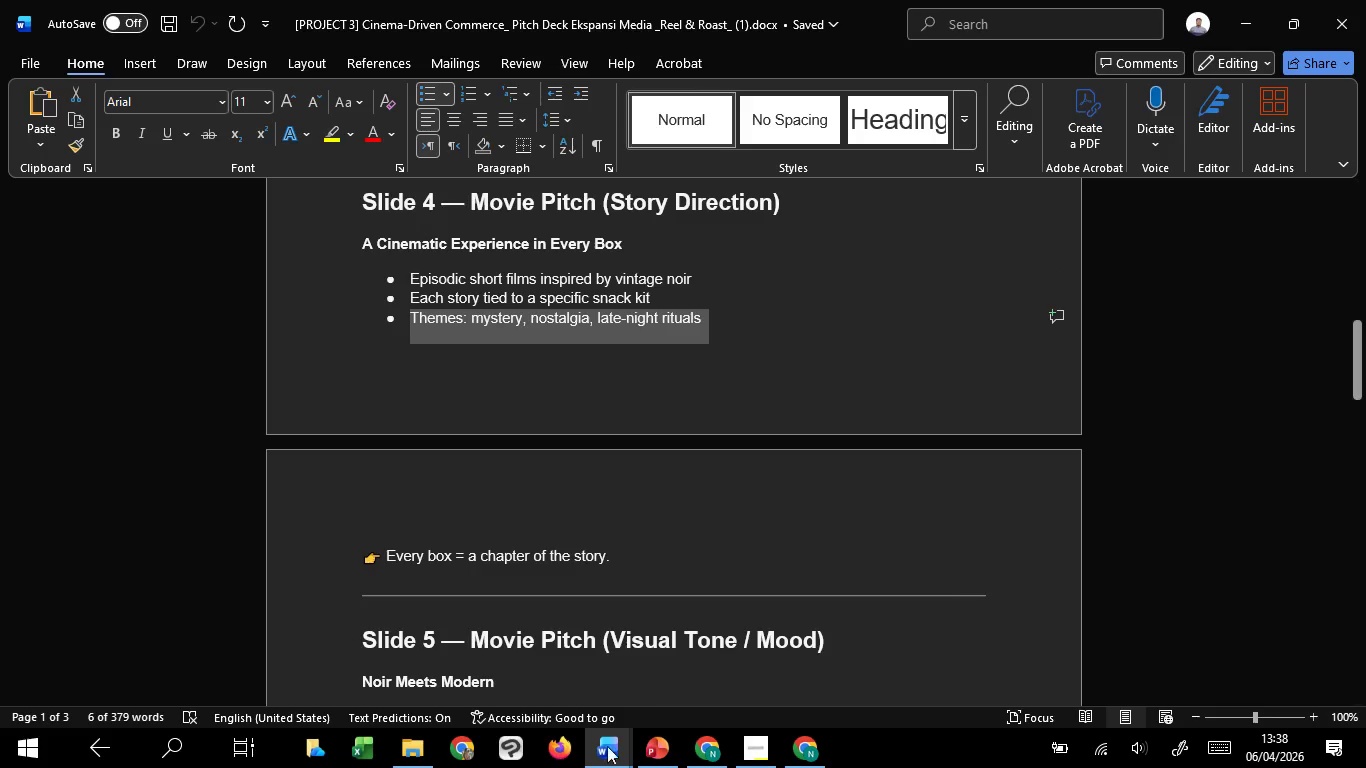 
key(Control+C)
 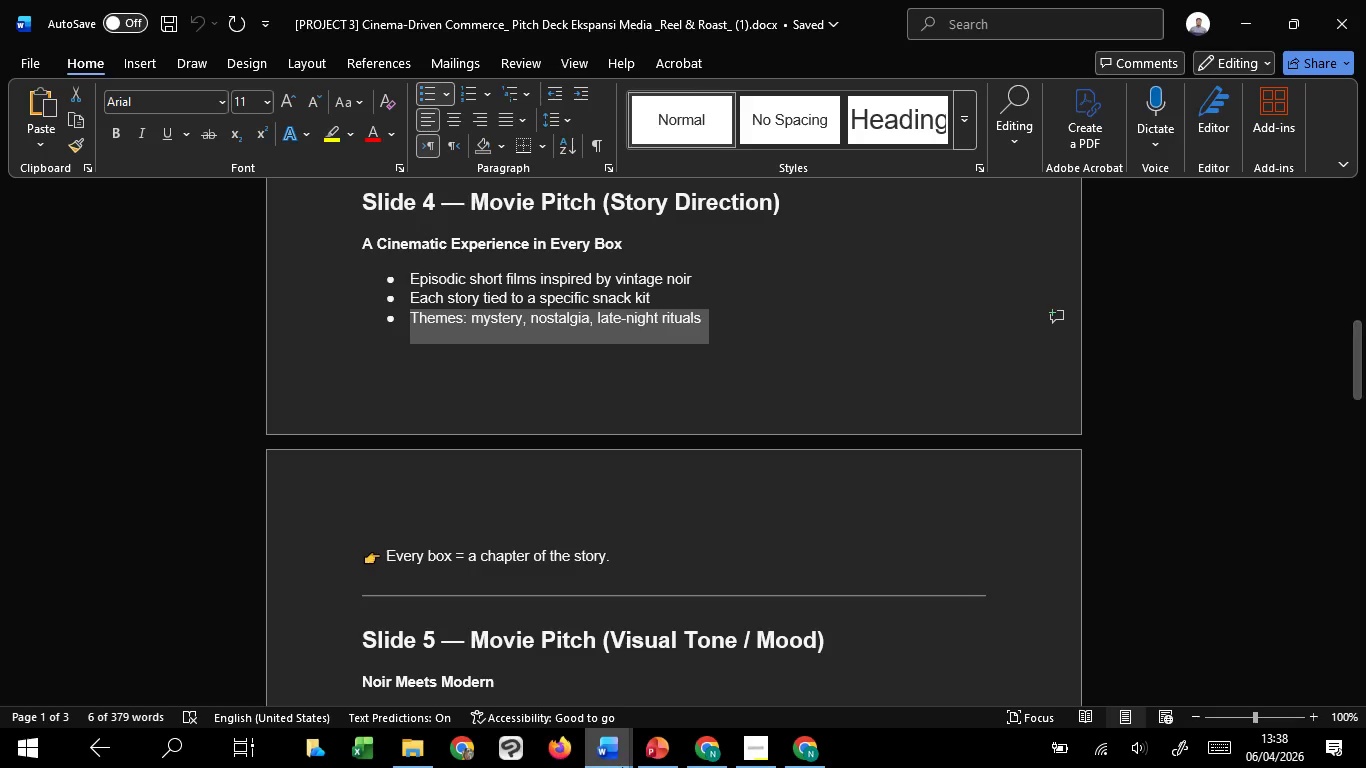 
key(Control+C)
 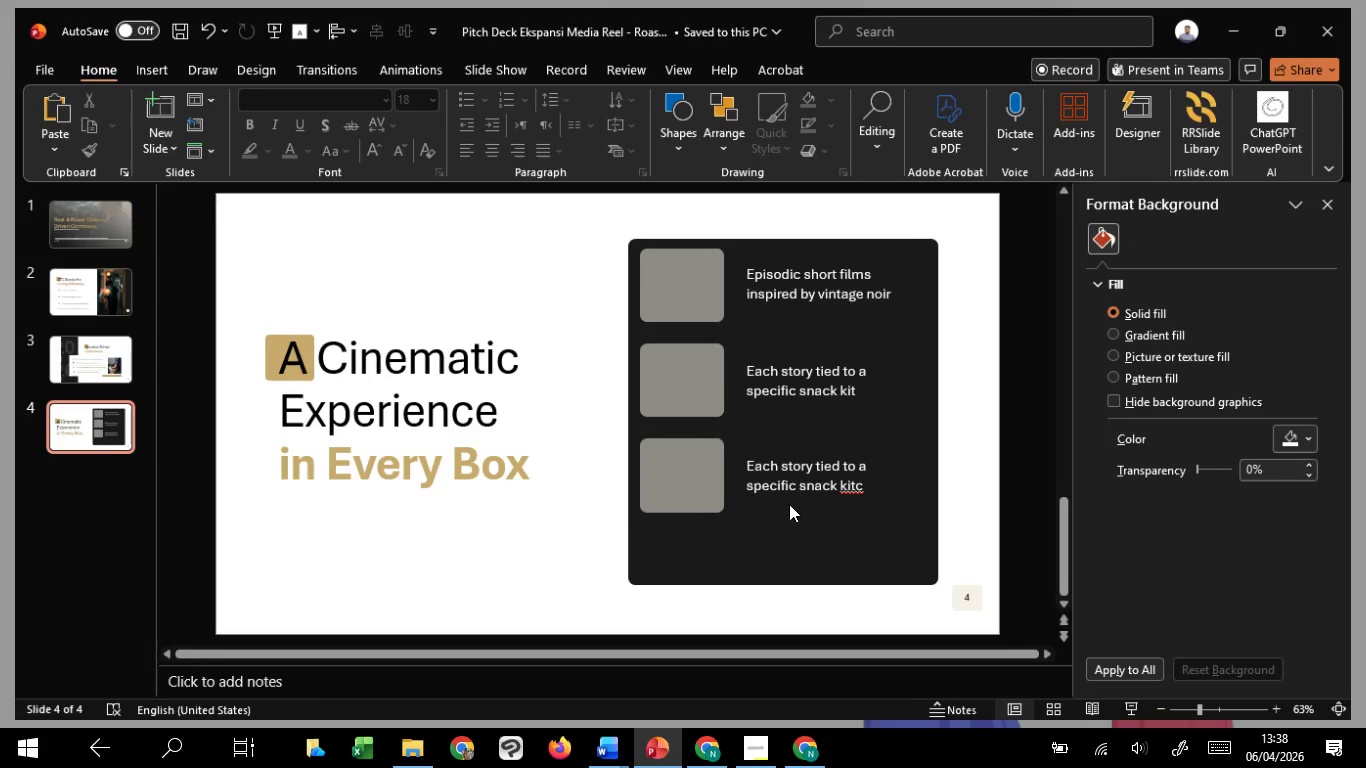 
left_click([802, 465])
 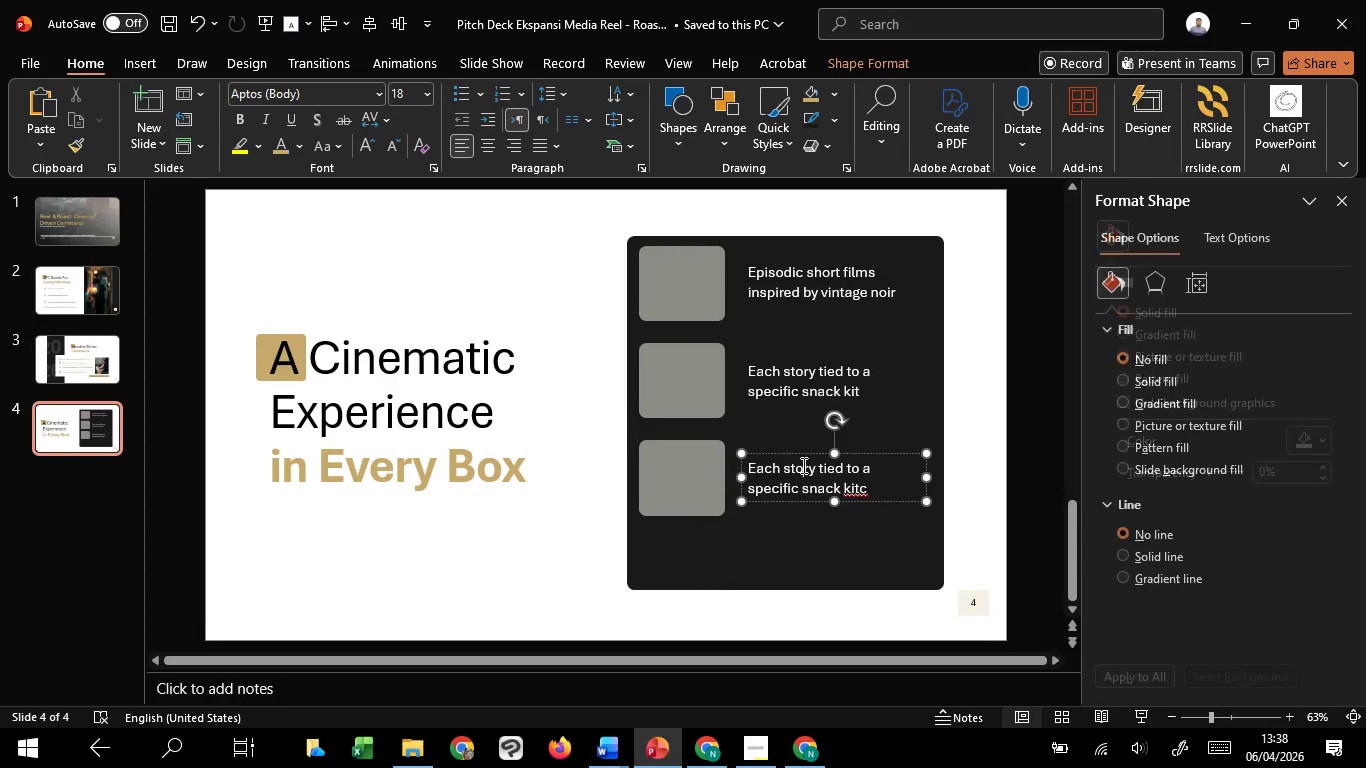 
key(Control+ControlLeft)
 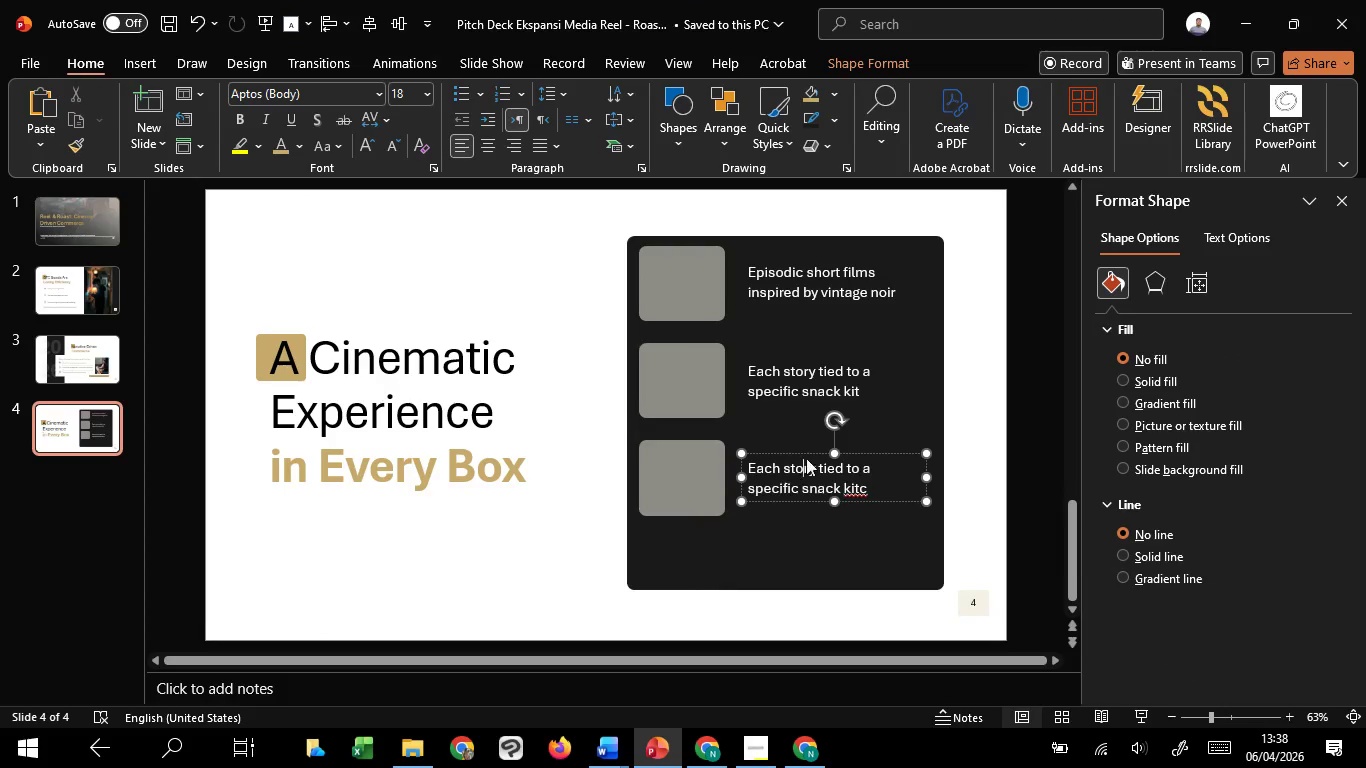 
key(Control+A)
 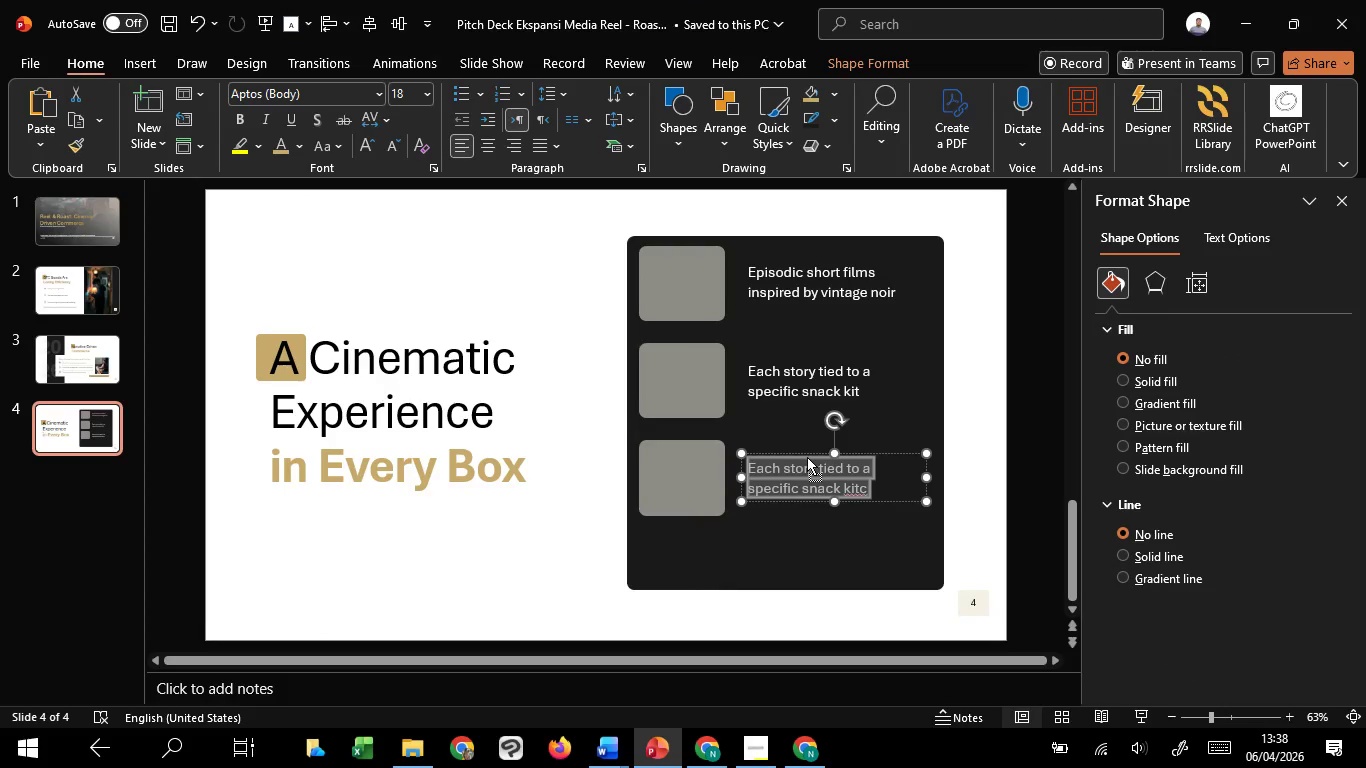 
right_click([807, 457])
 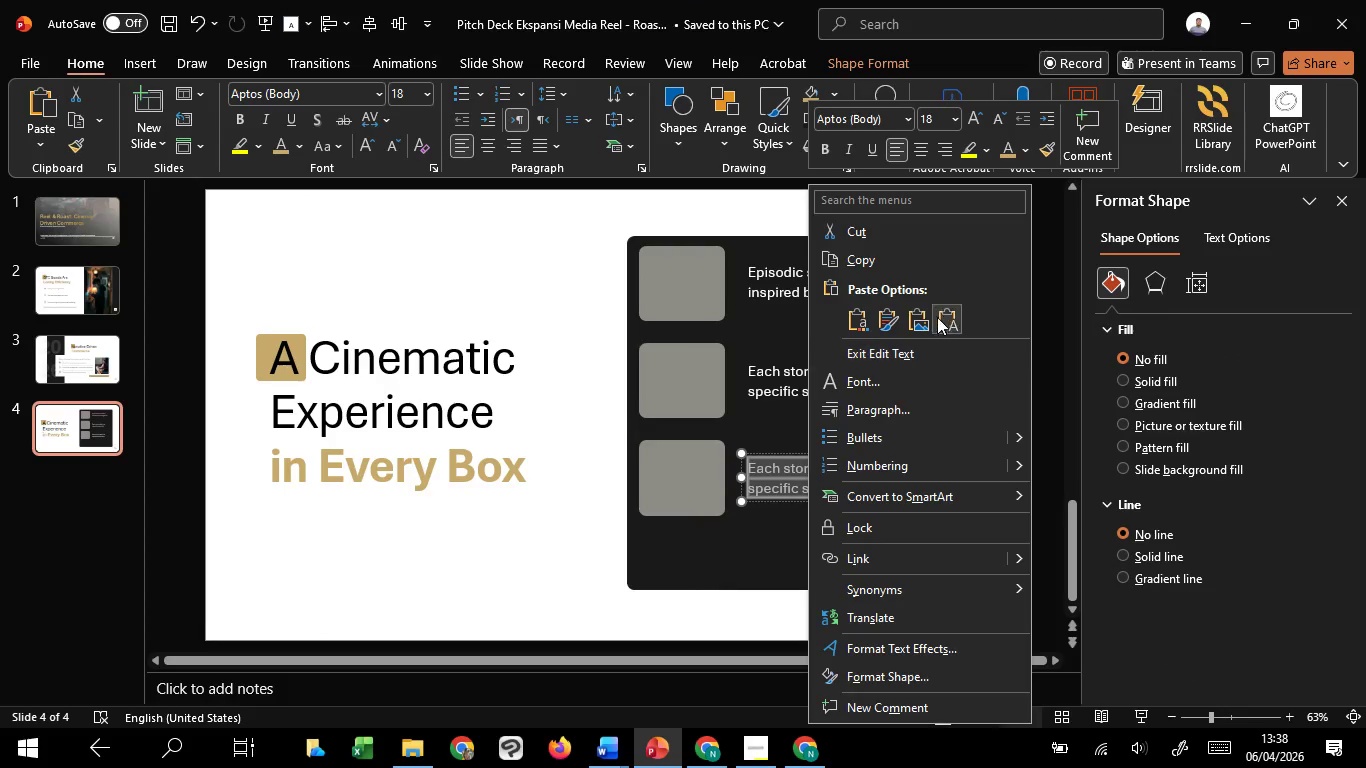 
left_click([937, 317])
 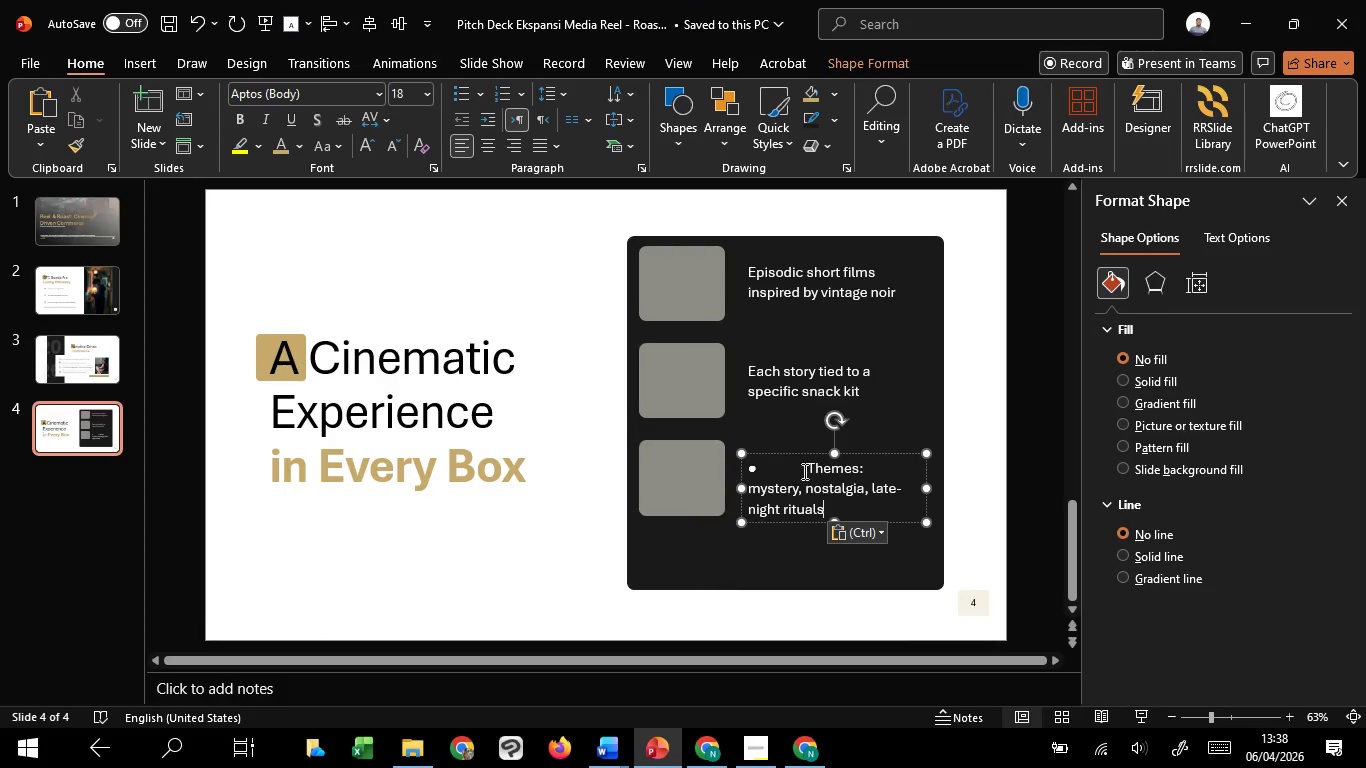 
left_click_drag(start_coordinate=[808, 469], to_coordinate=[624, 448])
 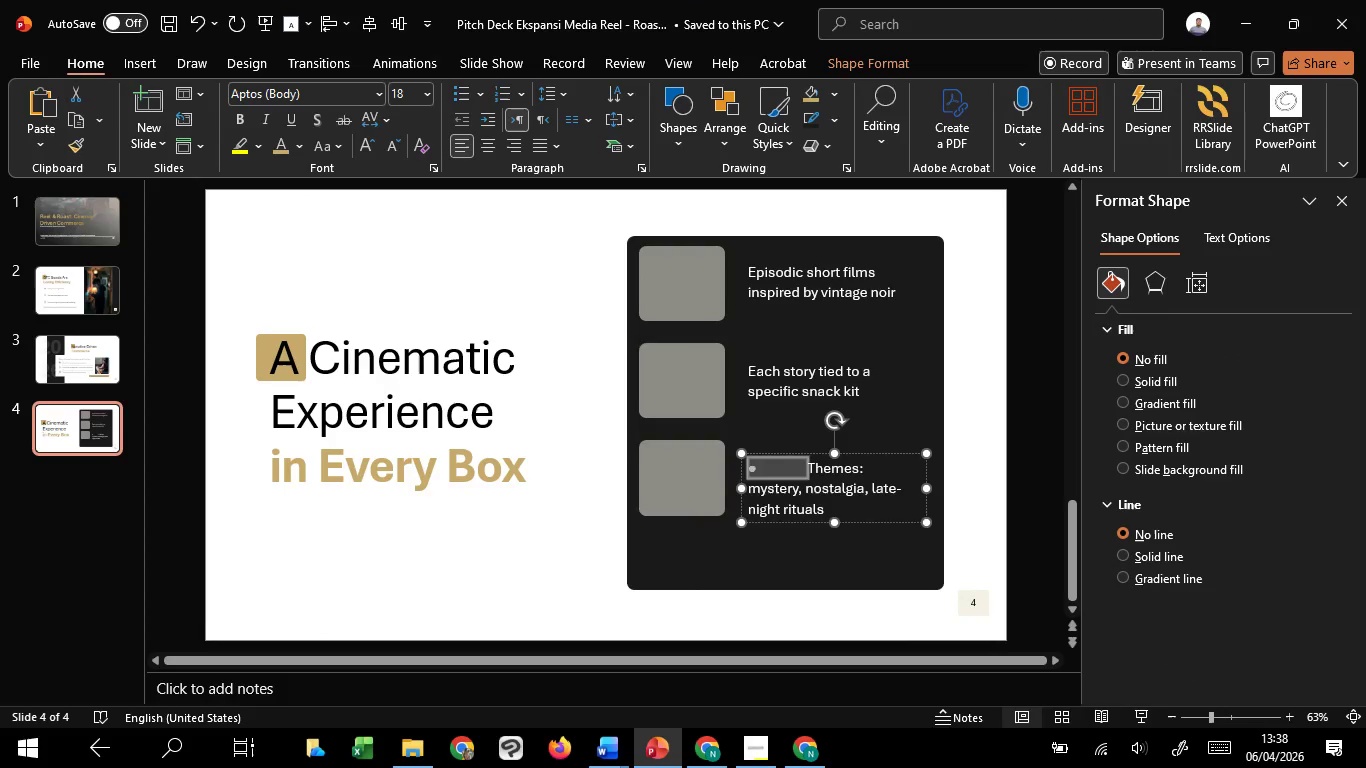 
key(Backspace)
 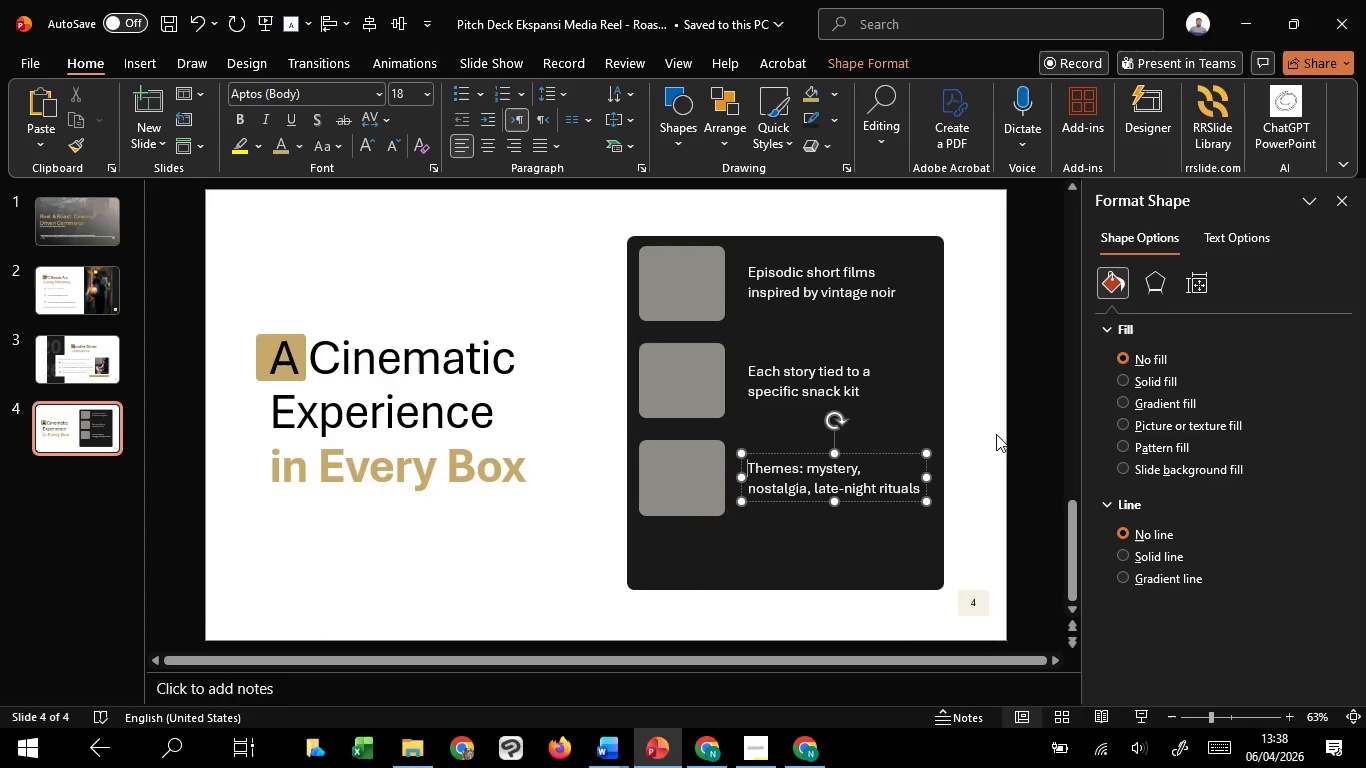 
left_click([966, 400])
 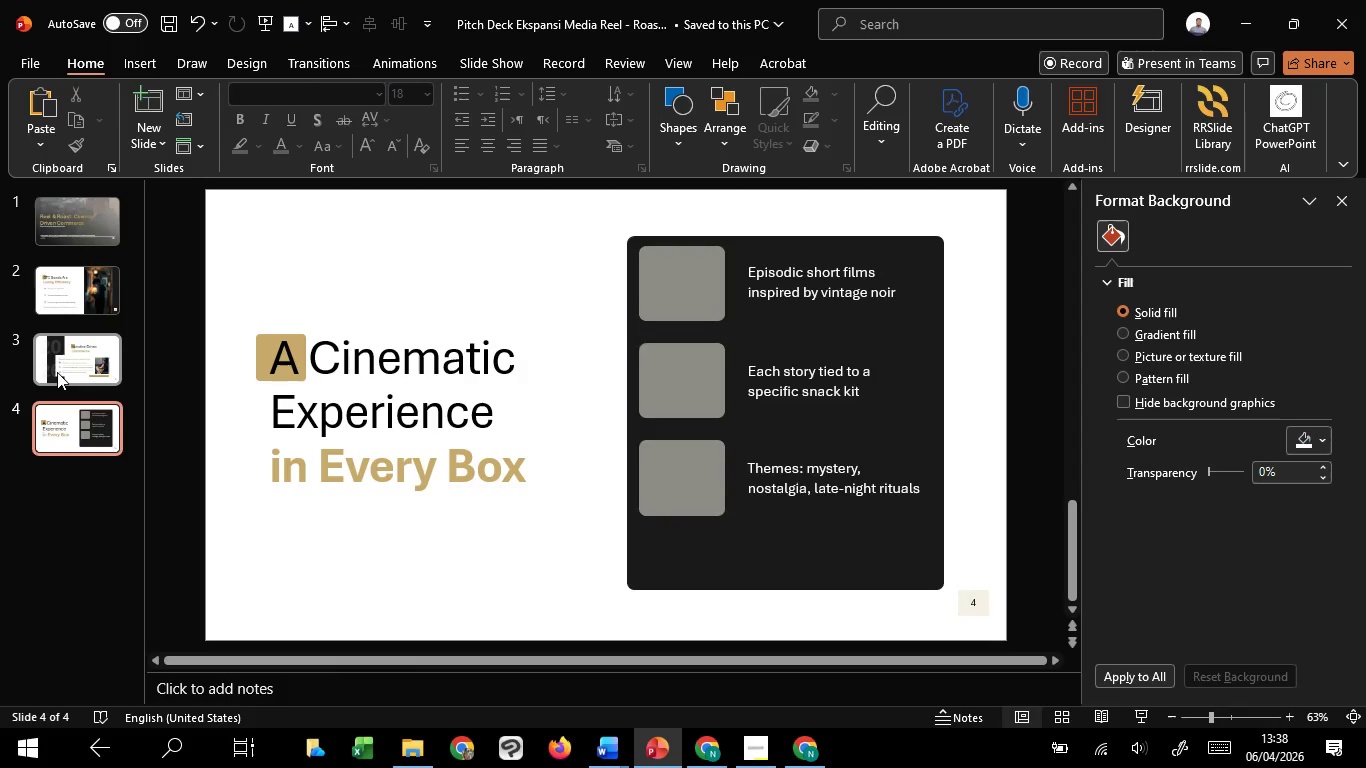 
left_click([57, 372])
 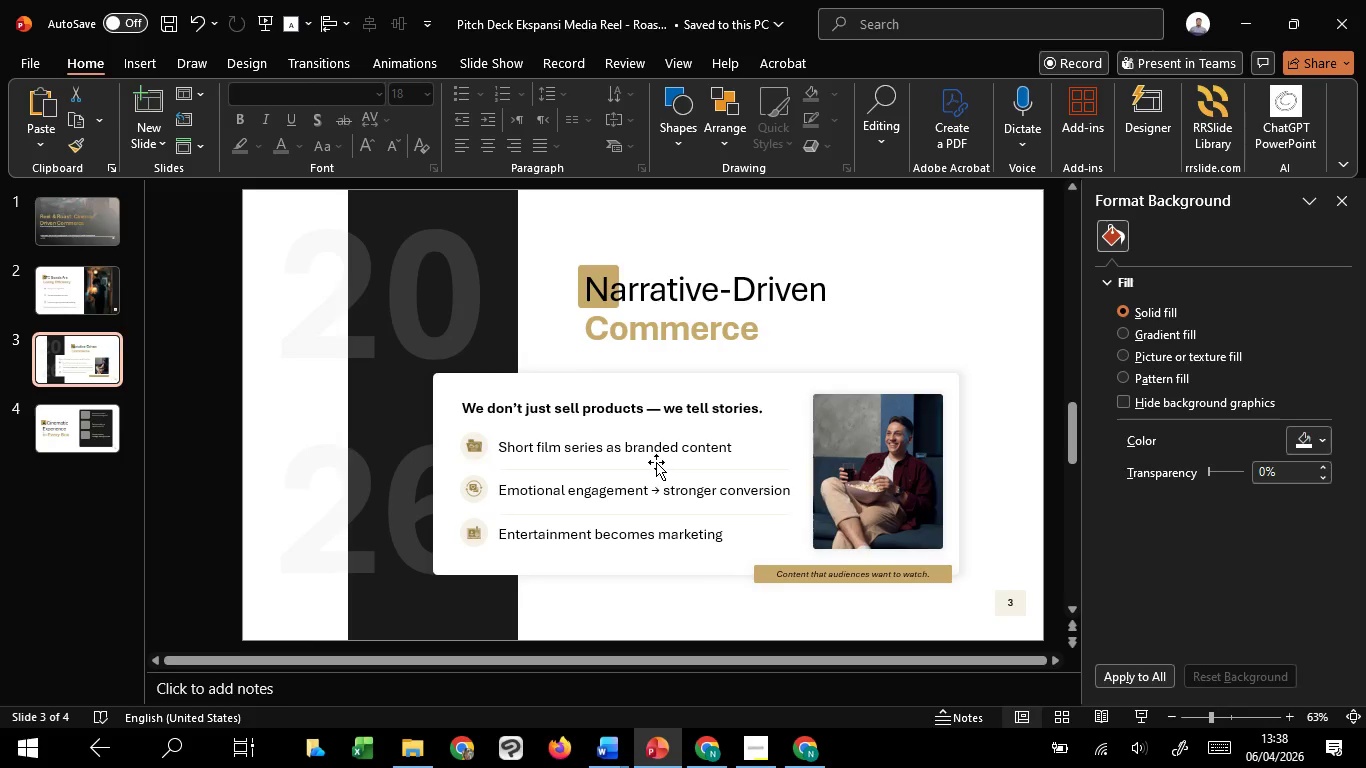 
left_click([657, 466])
 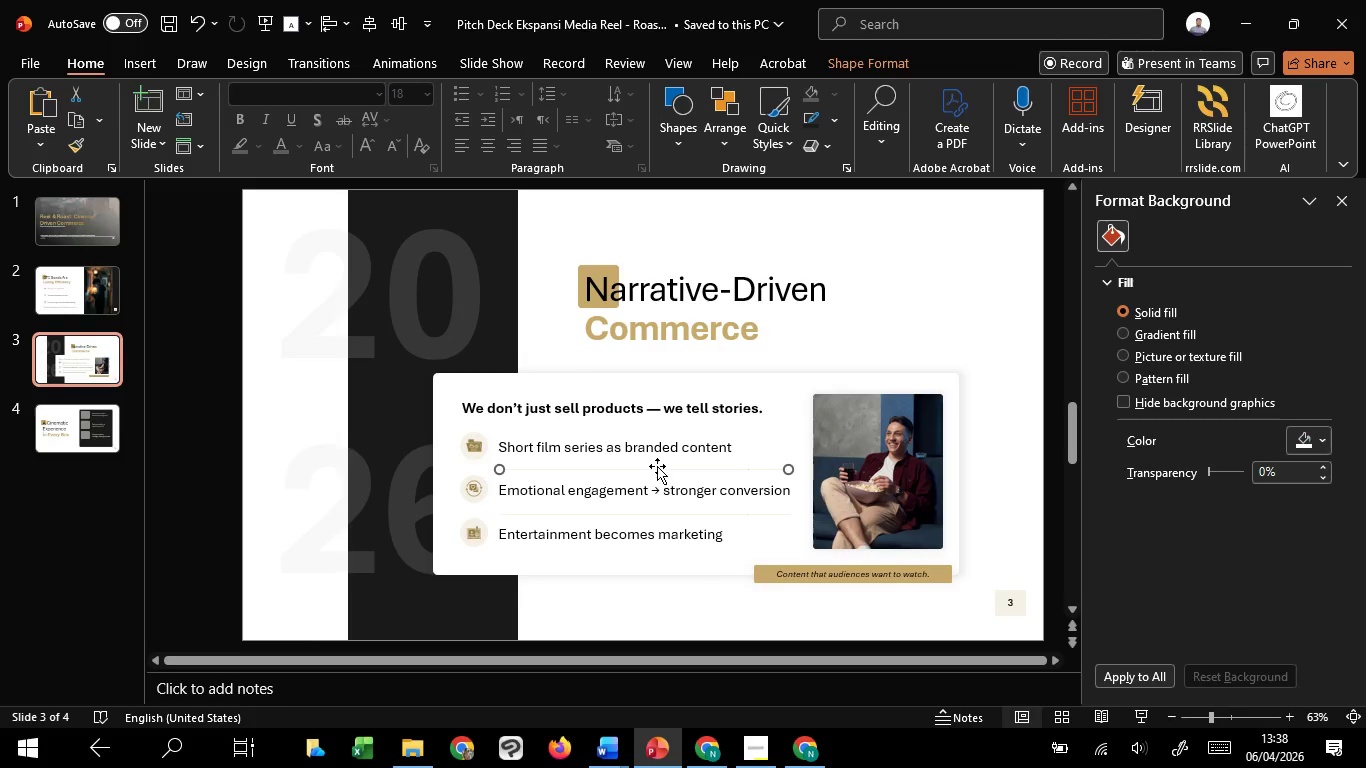 
key(Control+C)
 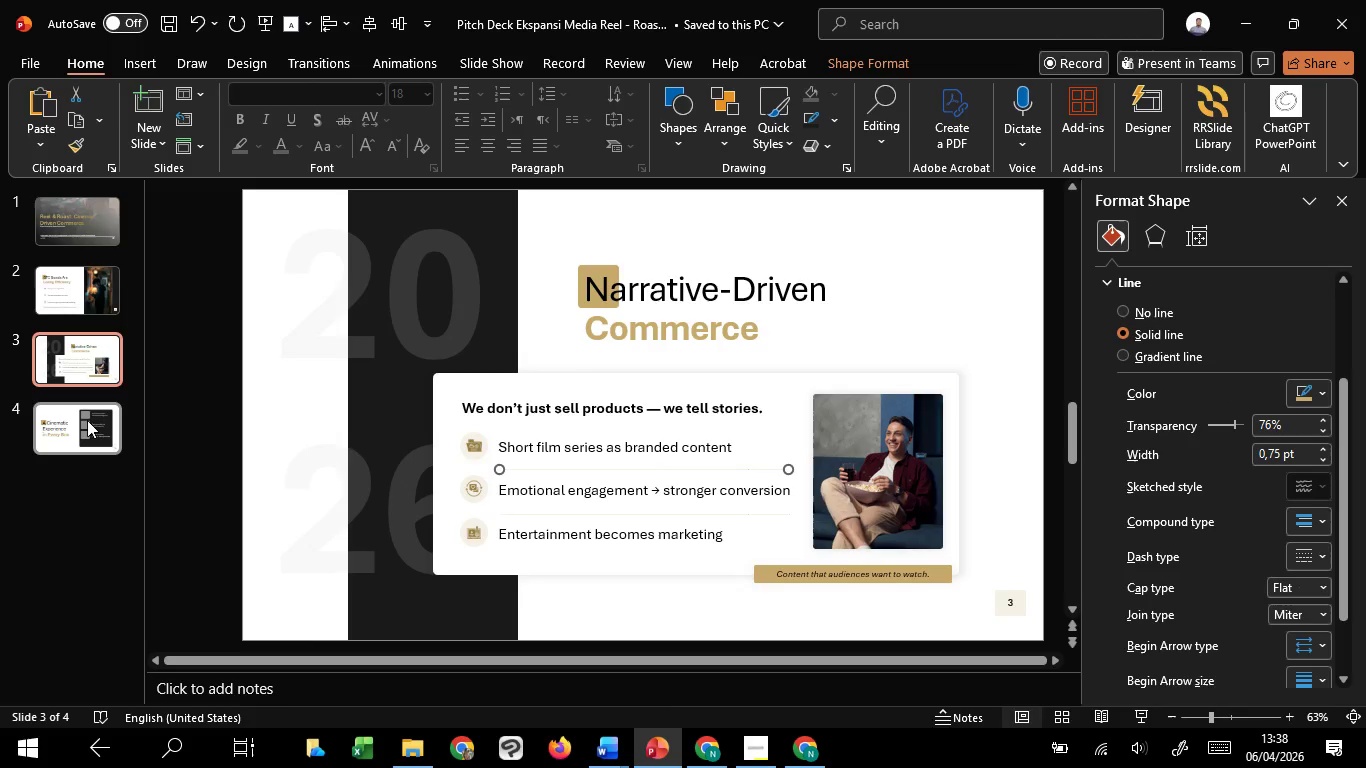 
key(Control+C)
 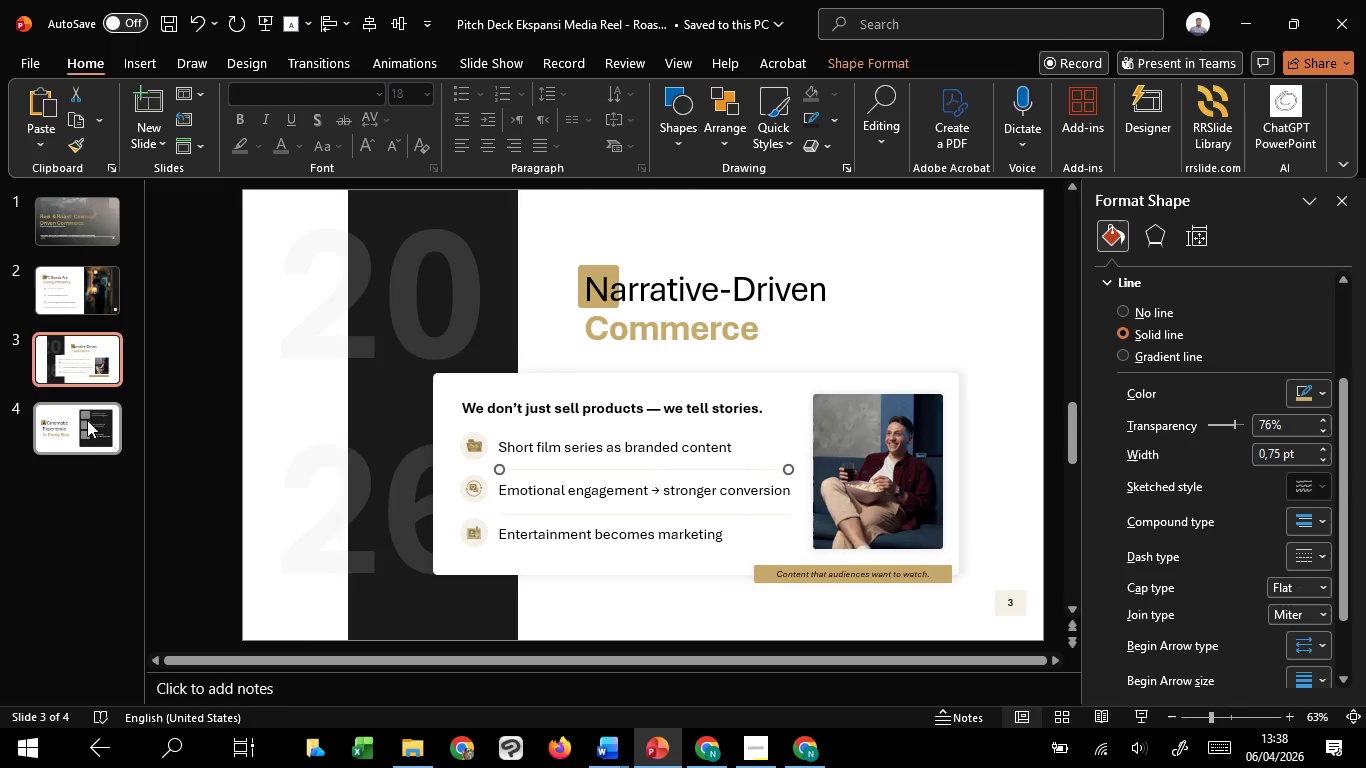 
left_click([87, 420])
 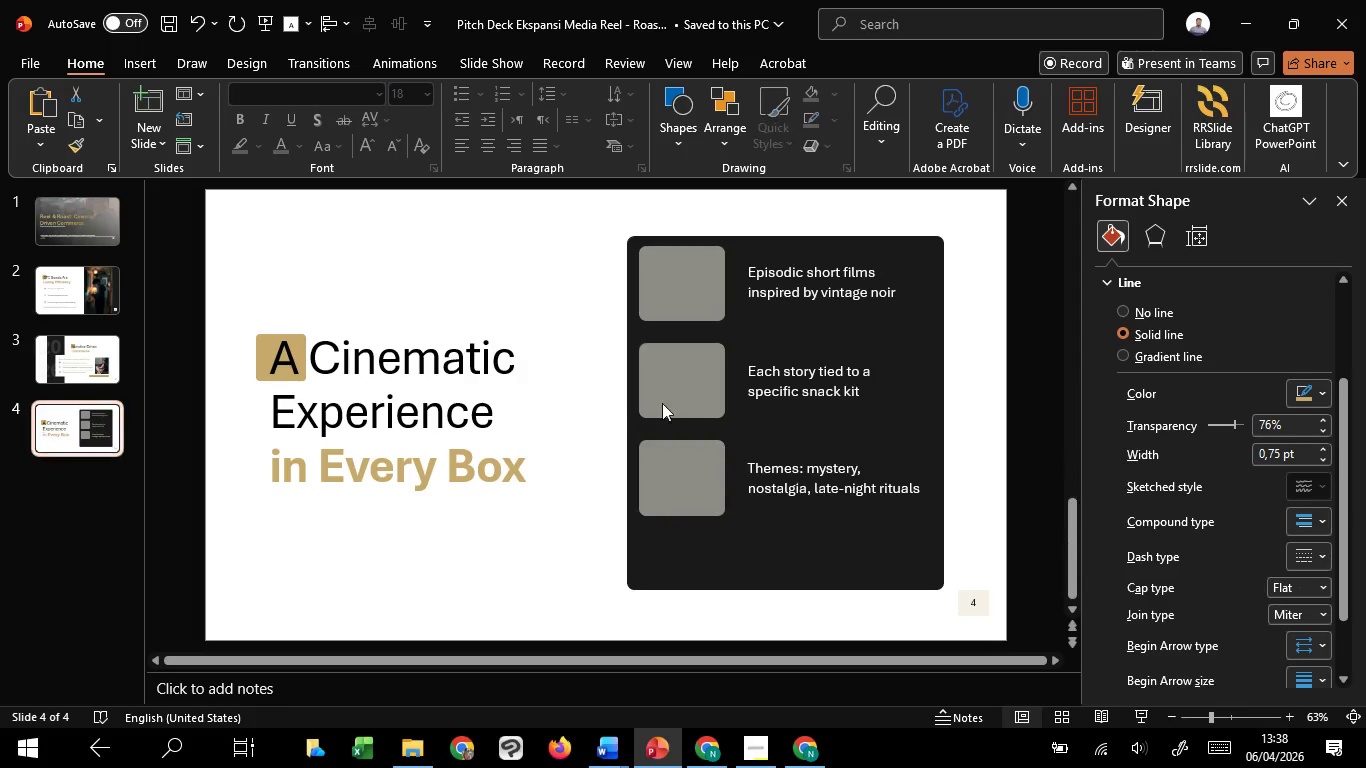 
hold_key(key=ControlLeft, duration=0.84)
 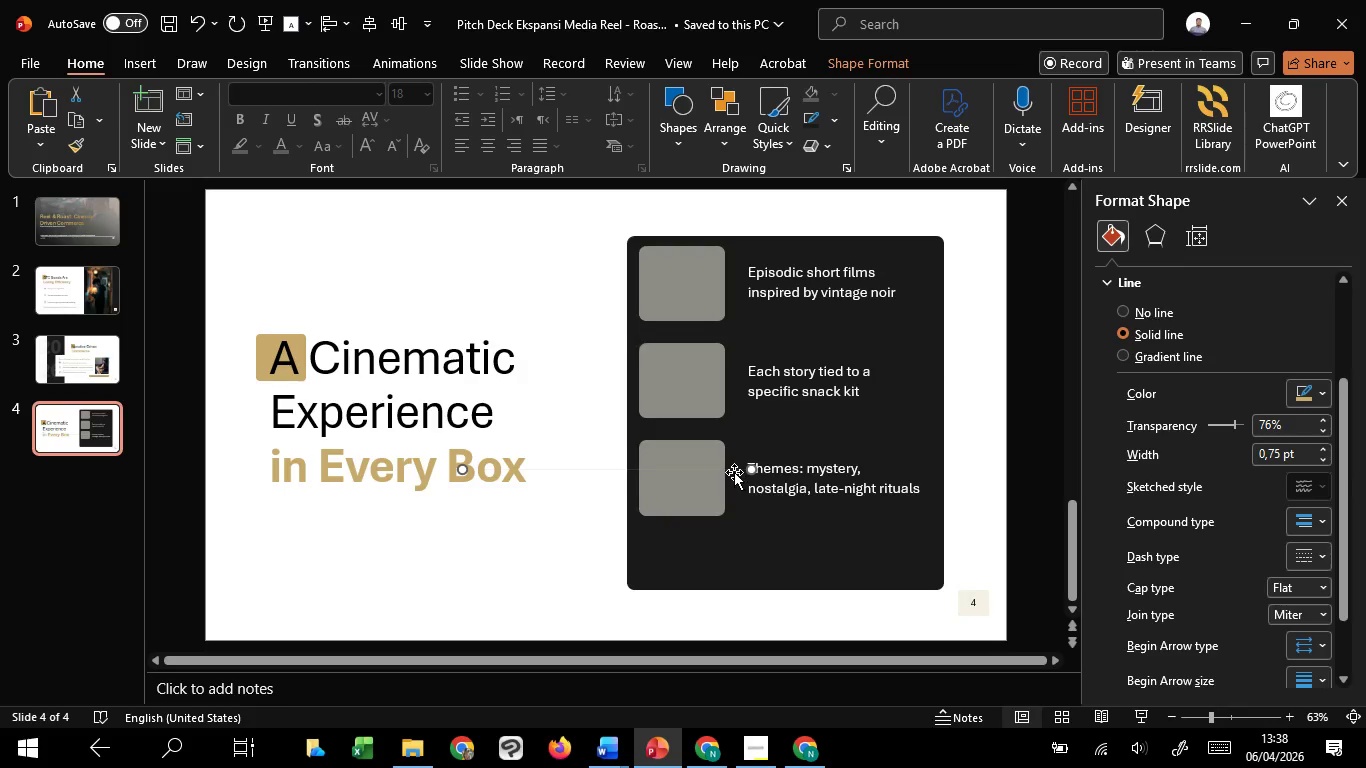 
left_click_drag(start_coordinate=[734, 472], to_coordinate=[1025, 335])
 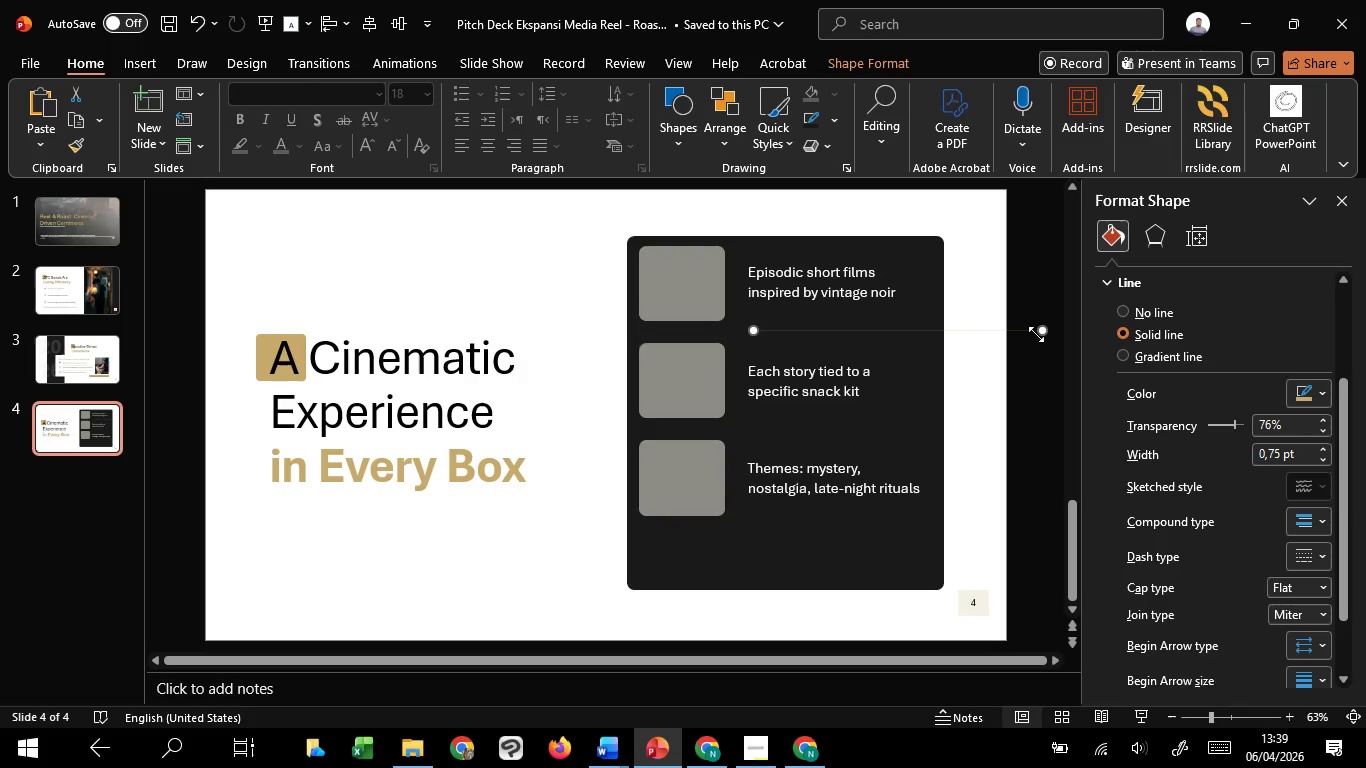 
hold_key(key=ShiftLeft, duration=1.52)
left_click_drag(start_coordinate=[1039, 331], to_coordinate=[920, 362])
 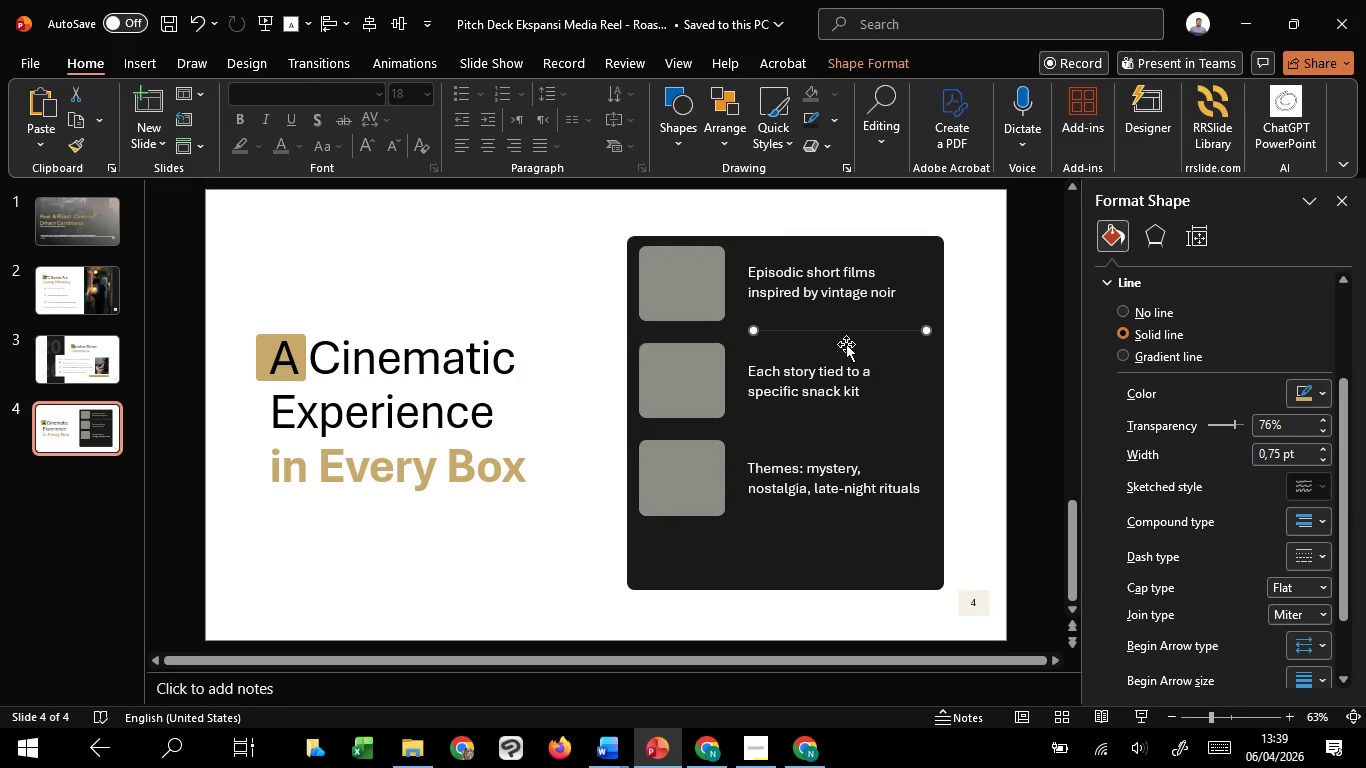 
hold_key(key=ShiftLeft, duration=1.52)
 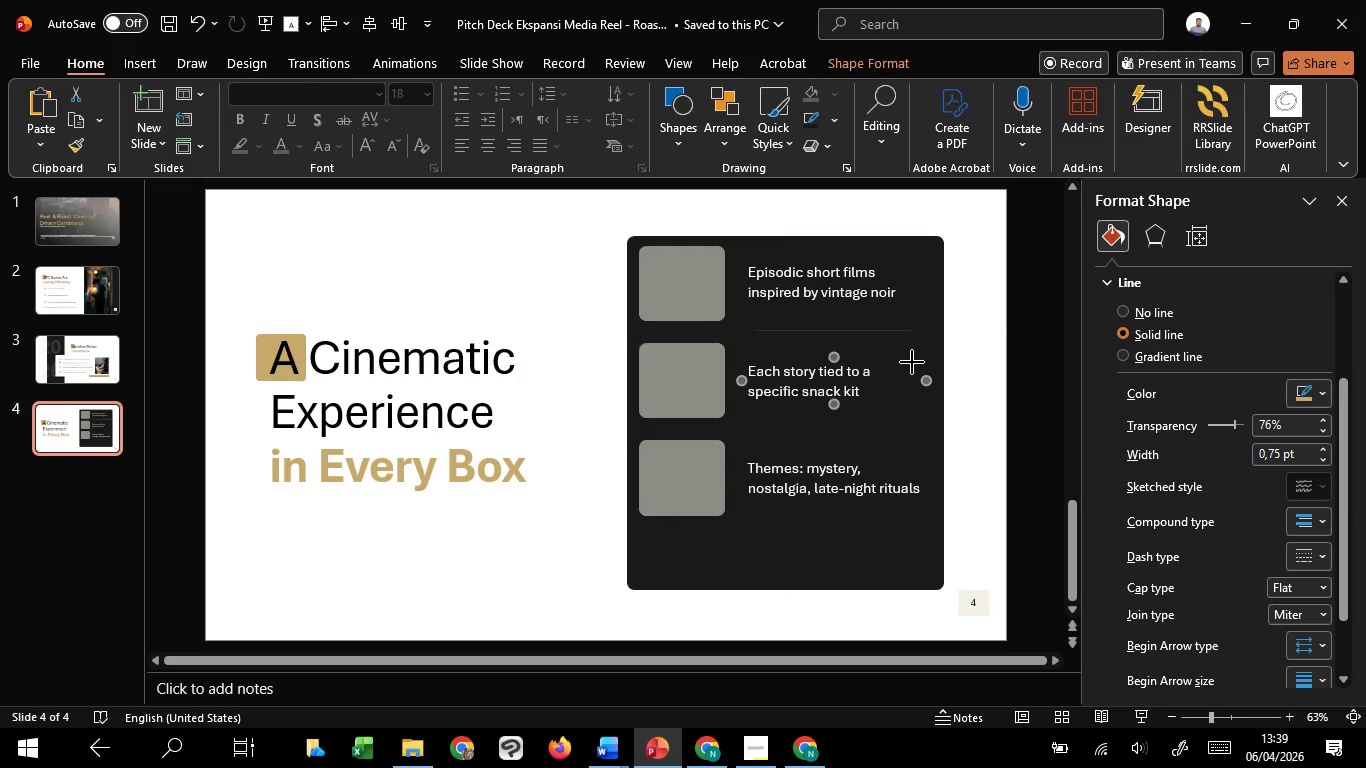 
hold_key(key=ShiftLeft, duration=1.5)
 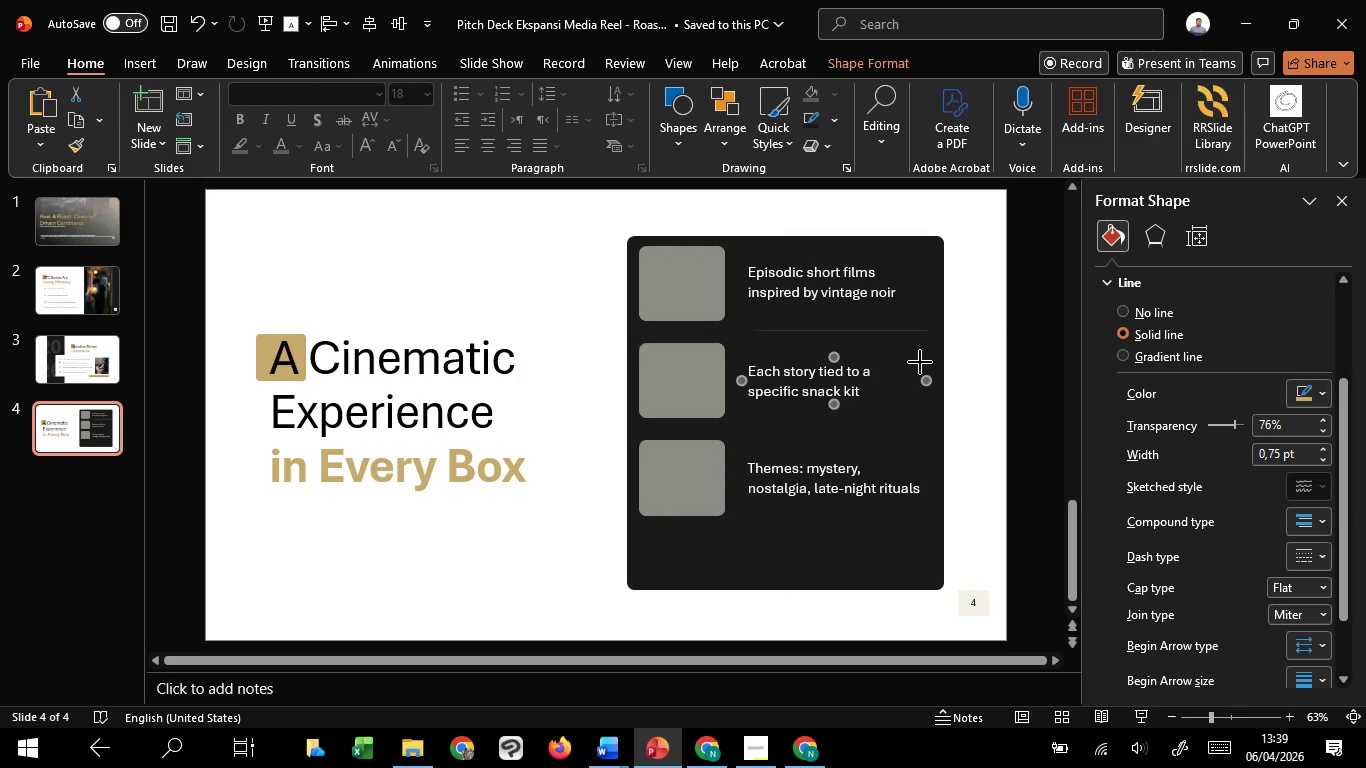 
hold_key(key=ShiftLeft, duration=1.5)
 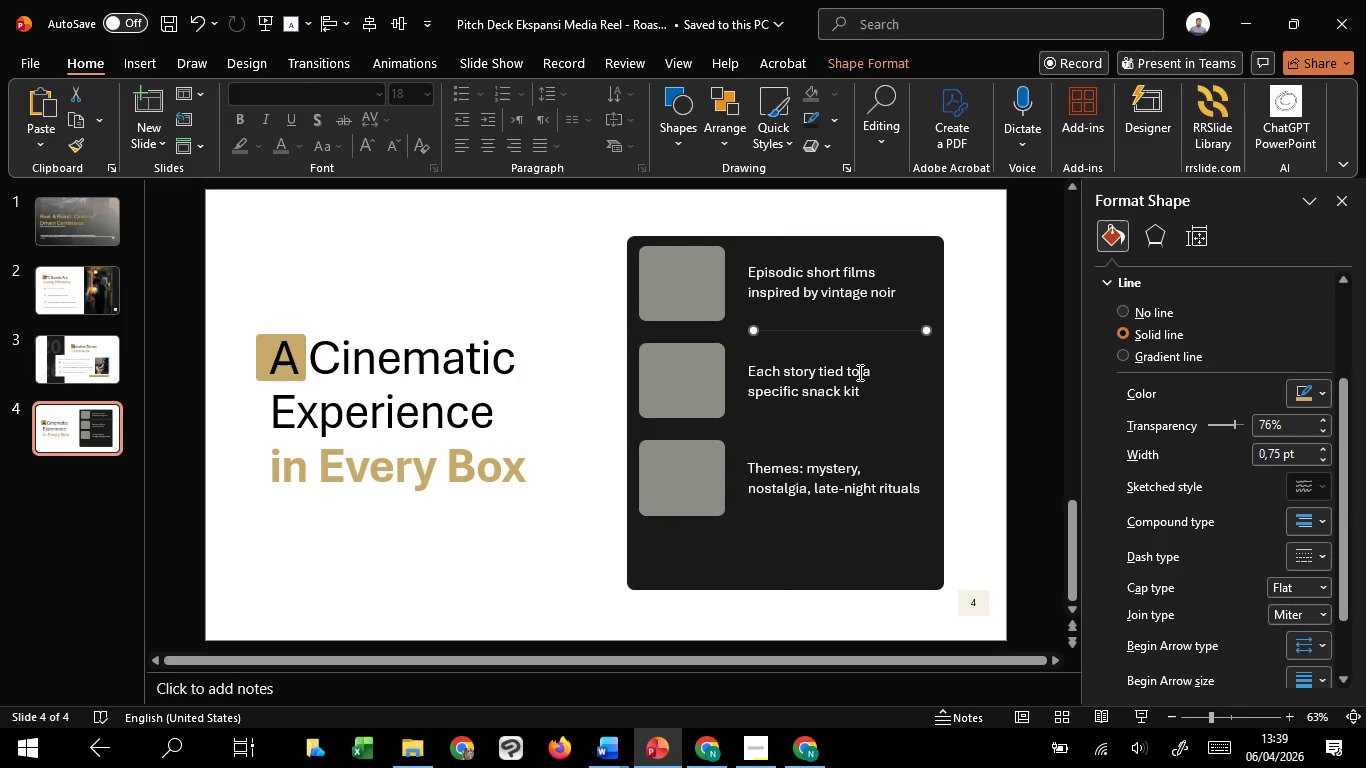 
key(Shift+ShiftLeft)
 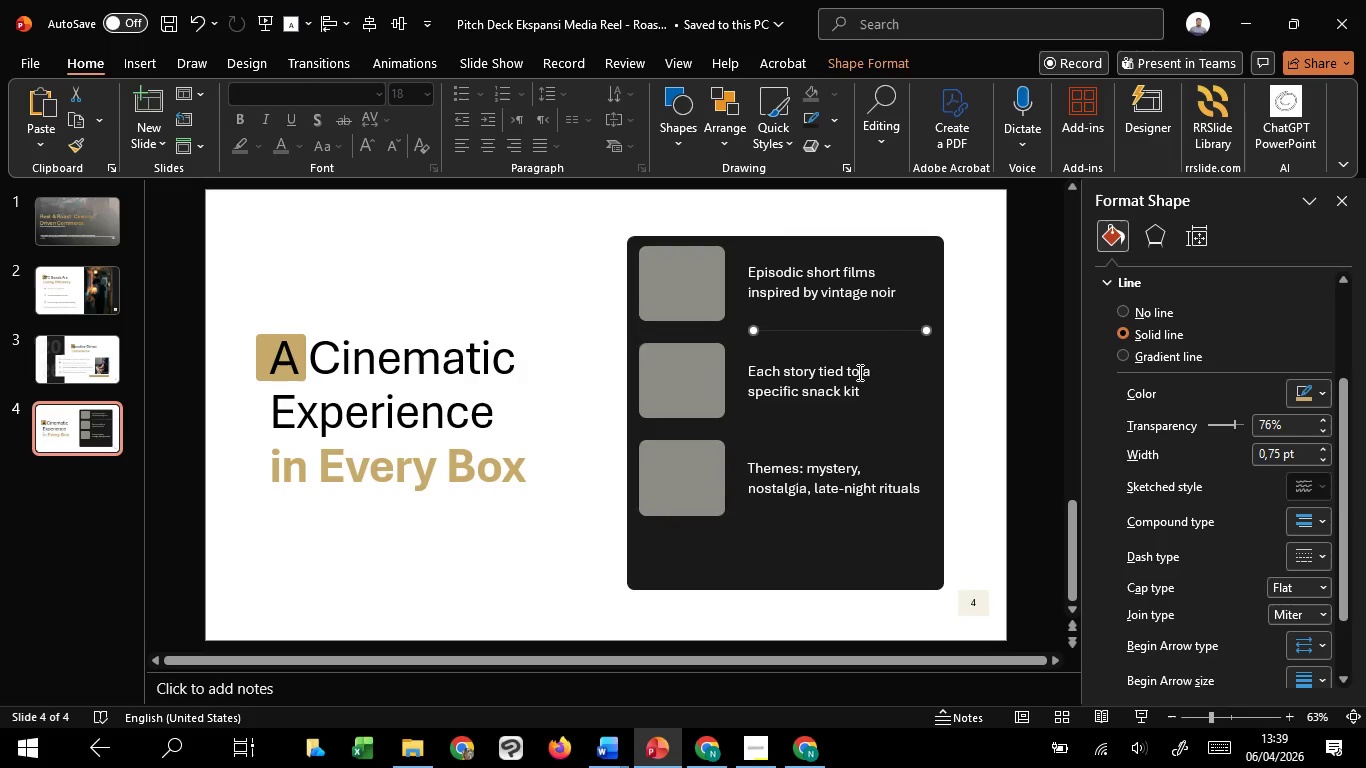 
key(Shift+ShiftLeft)
 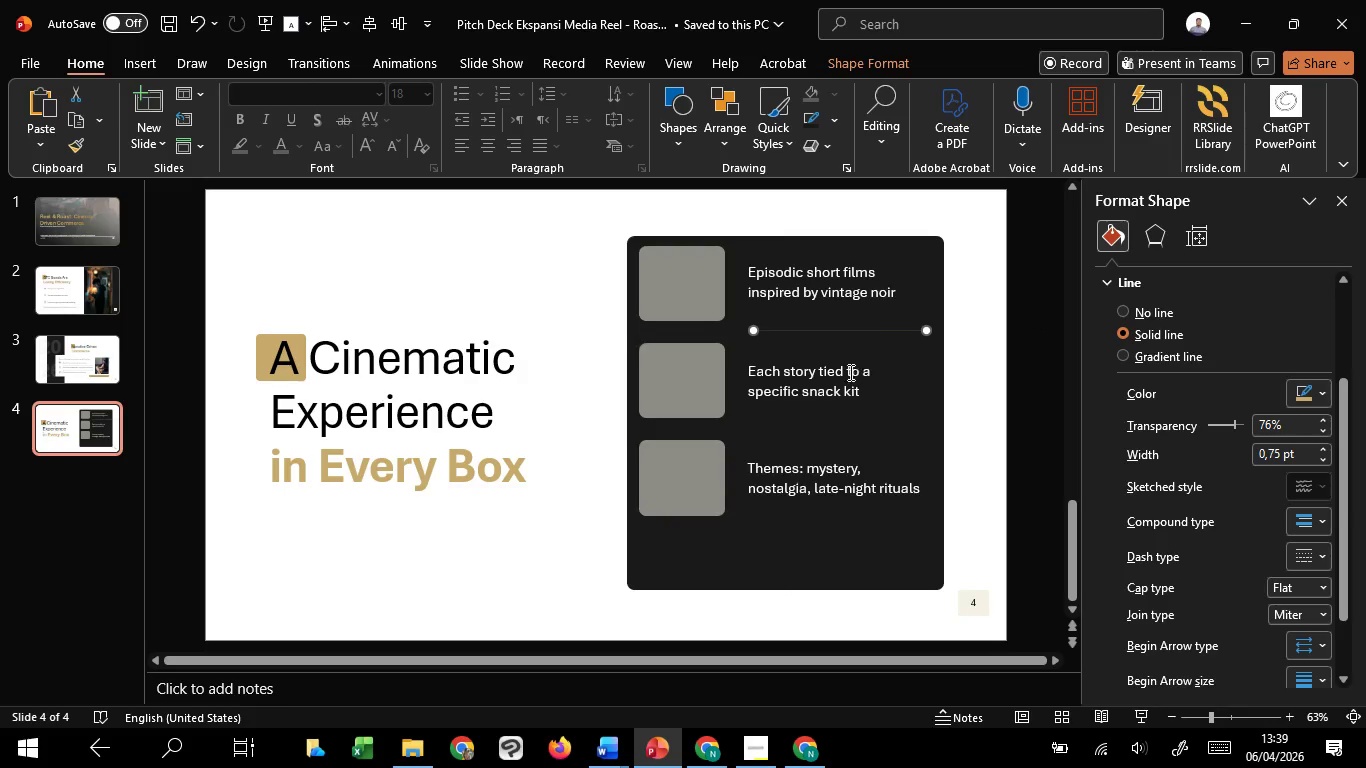 
key(Shift+ShiftLeft)
 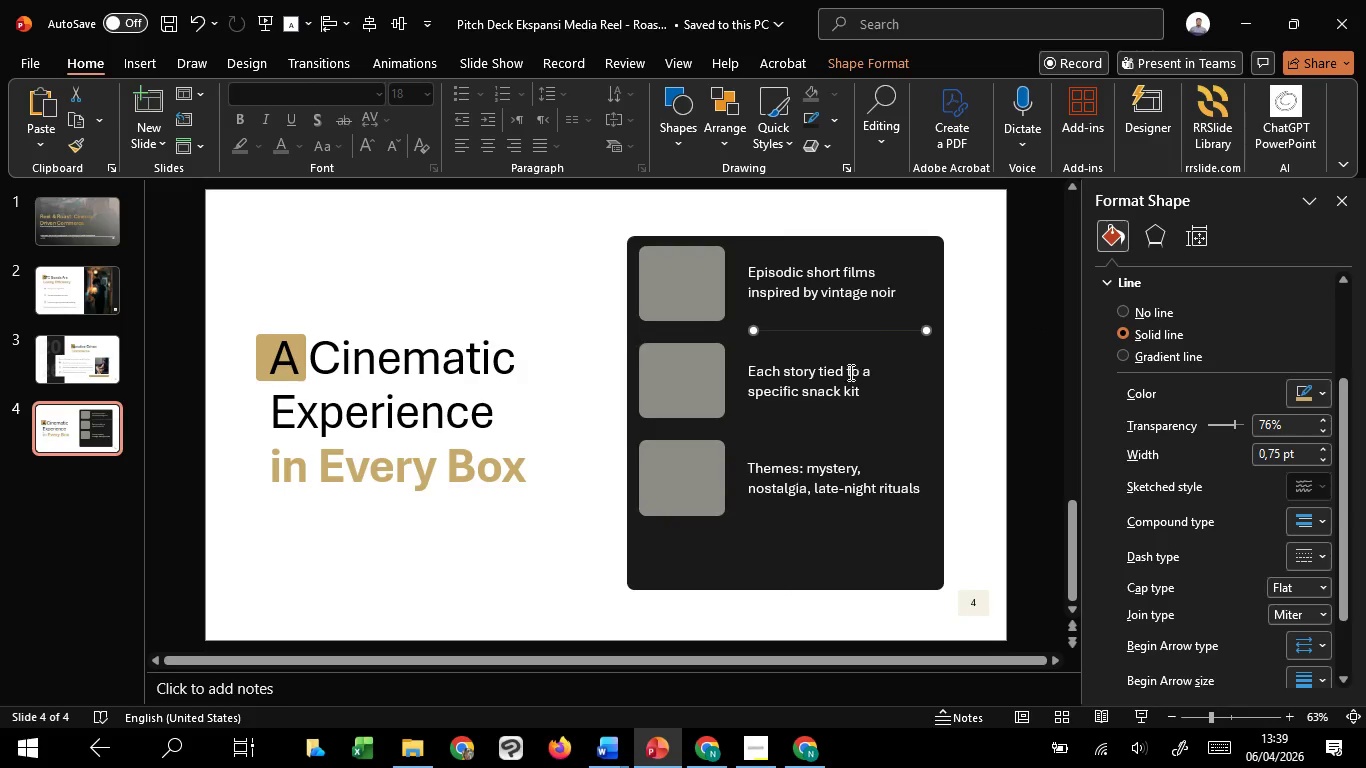 
key(Shift+ShiftLeft)
 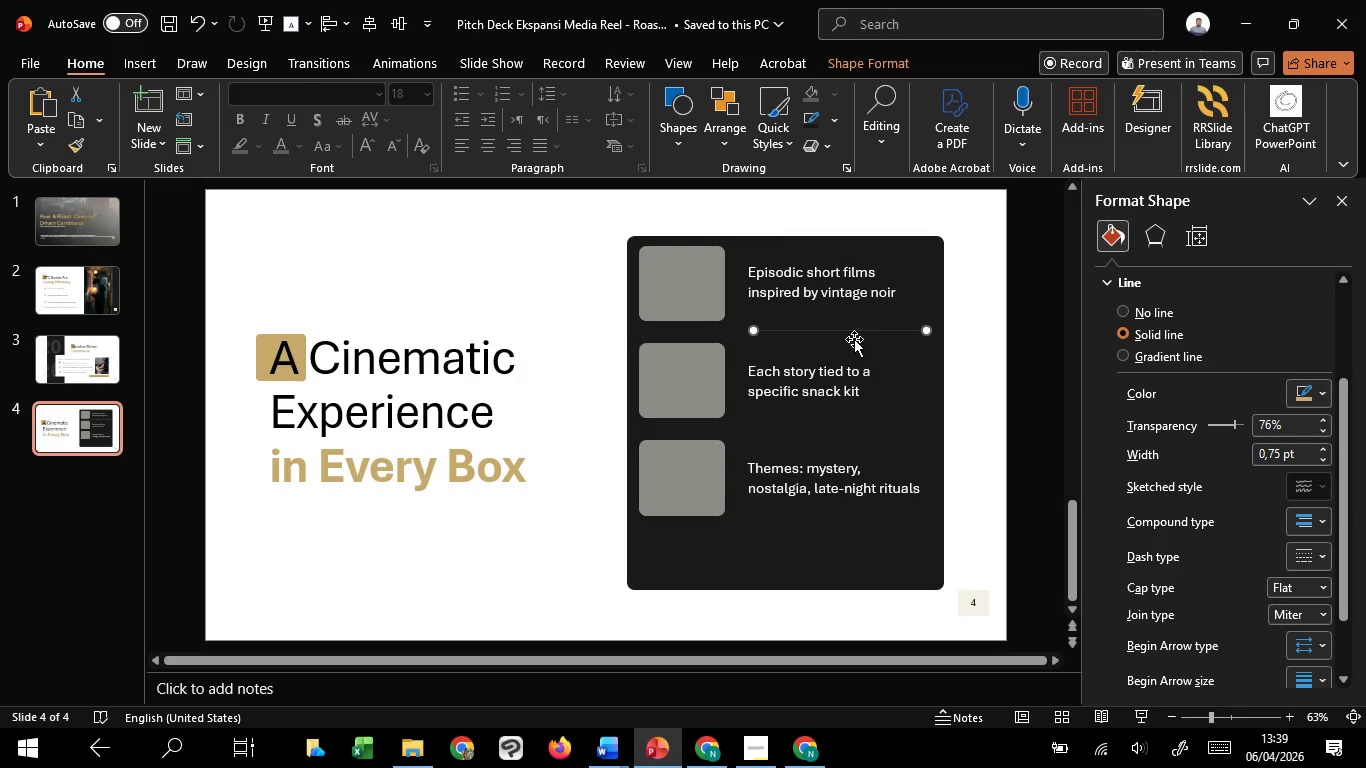 
hold_key(key=ControlLeft, duration=0.75)
 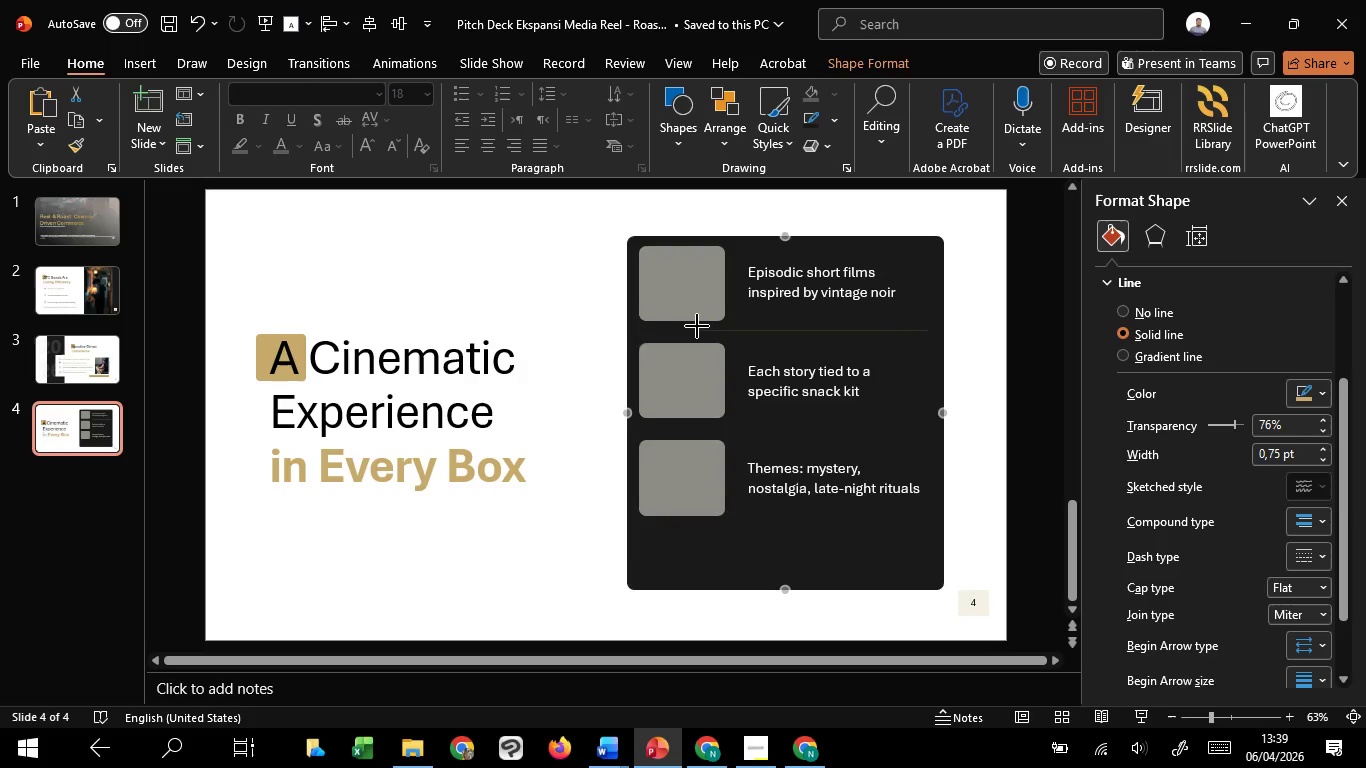 
hold_key(key=ShiftLeft, duration=1.51)
left_click_drag(start_coordinate=[755, 335], to_coordinate=[648, 327])
 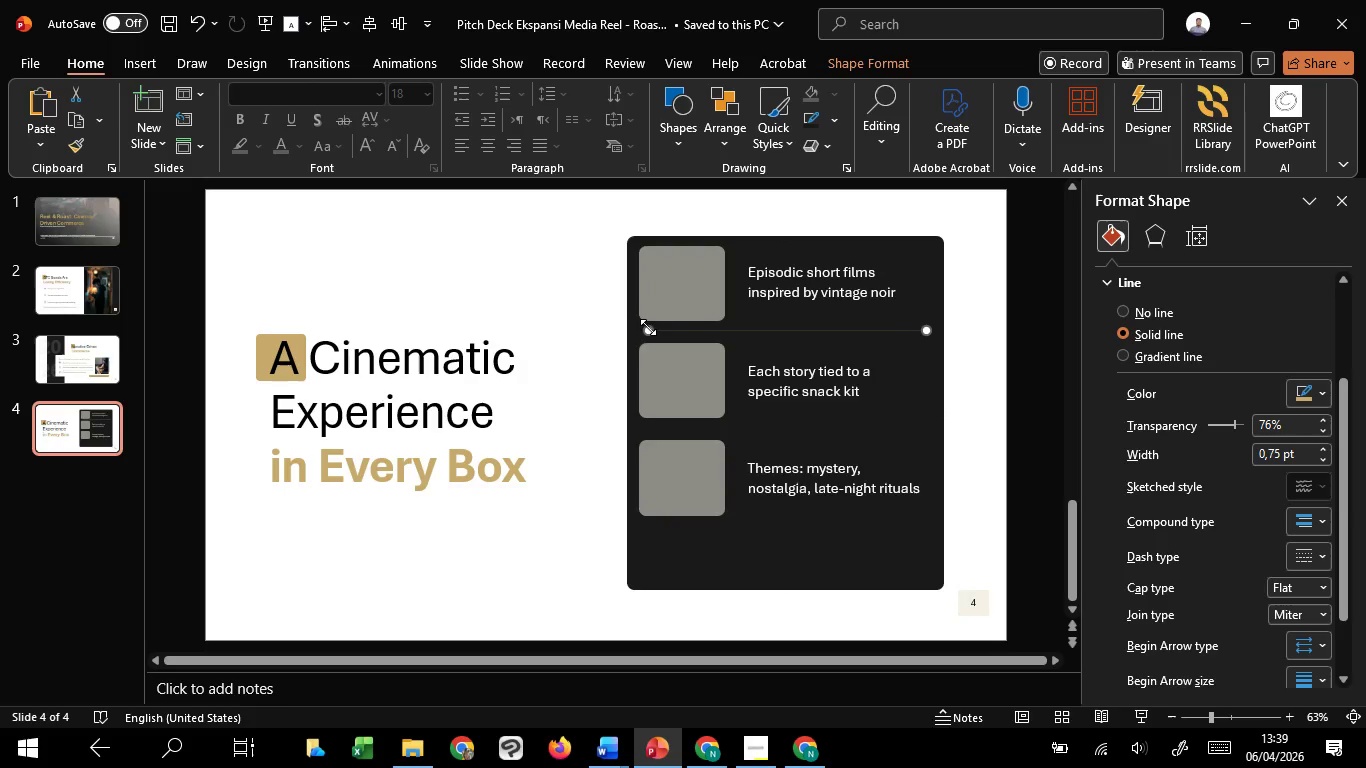 
hold_key(key=ShiftLeft, duration=1.5)
 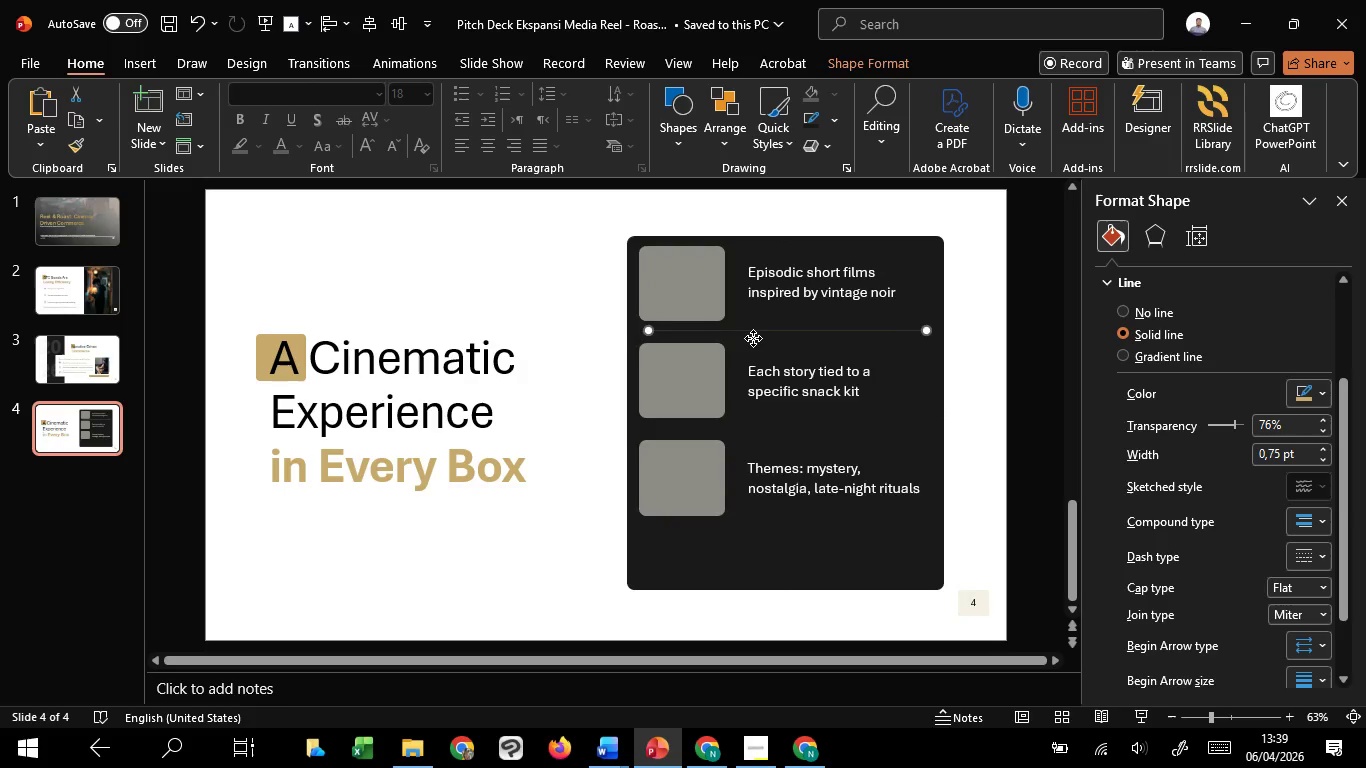 
hold_key(key=ShiftLeft, duration=1.28)
left_click([753, 338])
 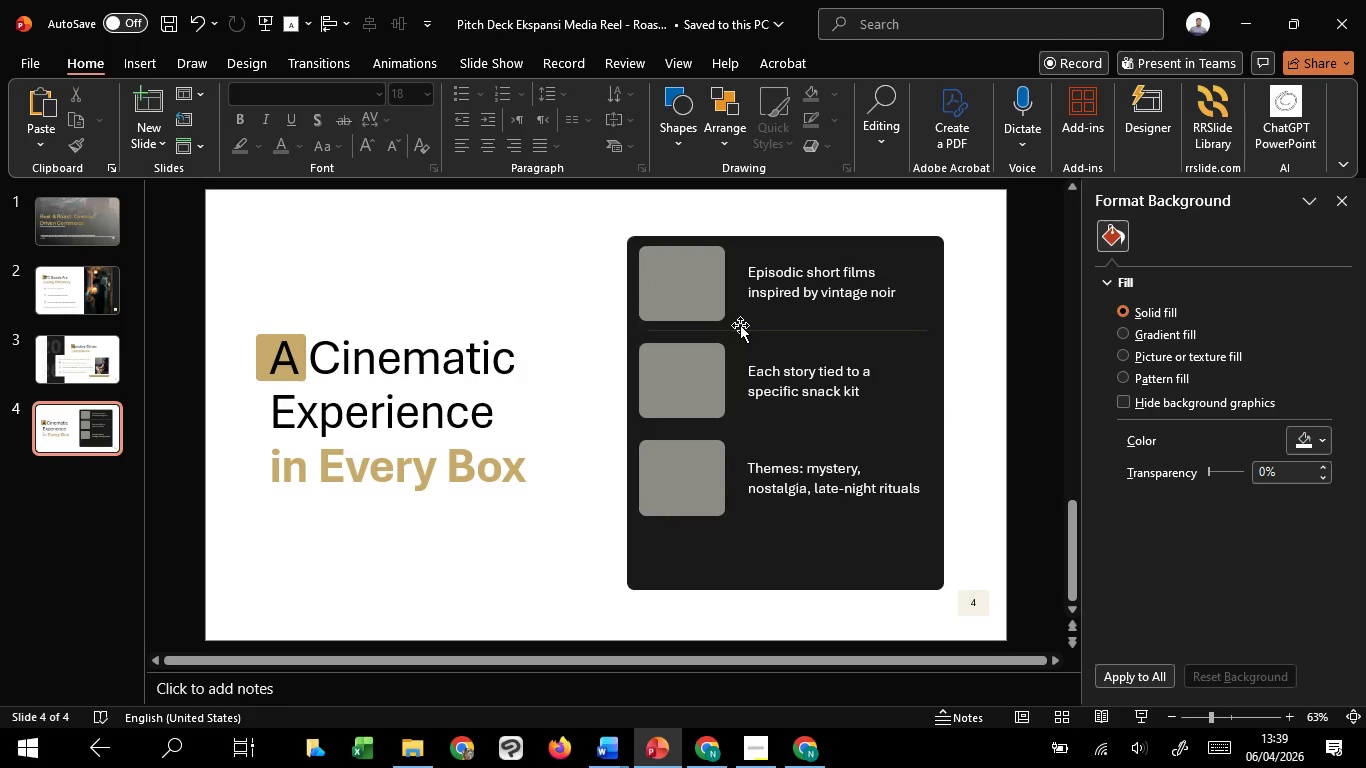 
left_click([740, 325])
 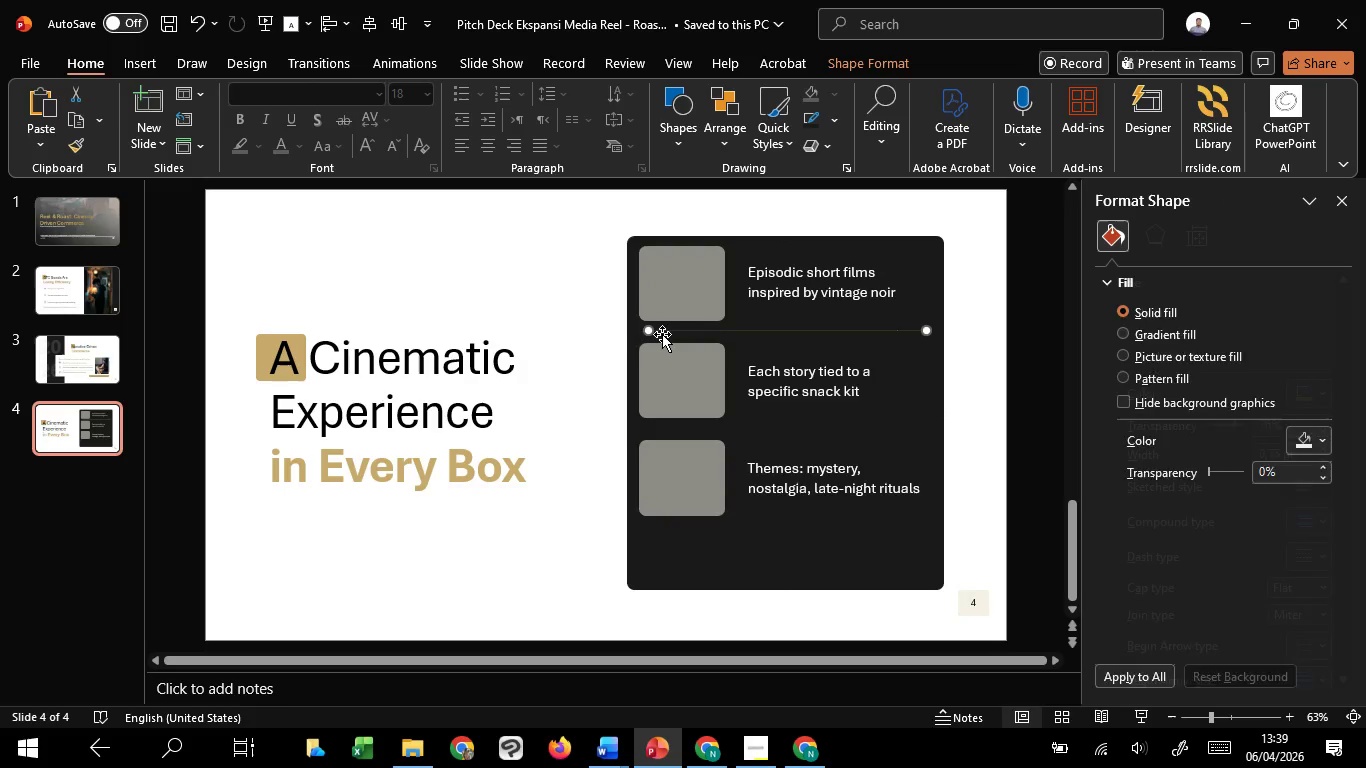 
hold_key(key=ShiftLeft, duration=1.52)
left_click_drag(start_coordinate=[646, 329], to_coordinate=[640, 329])
 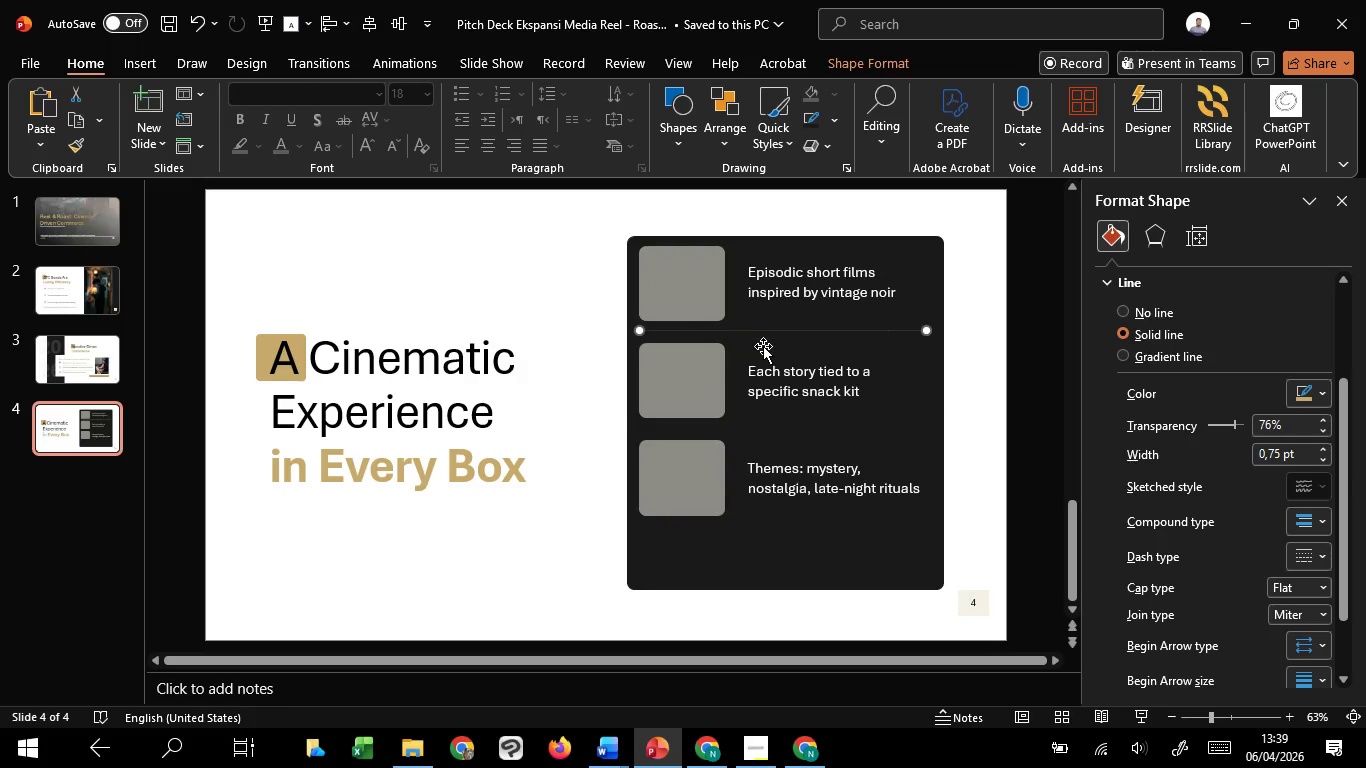 
hold_key(key=ShiftLeft, duration=1.51)
 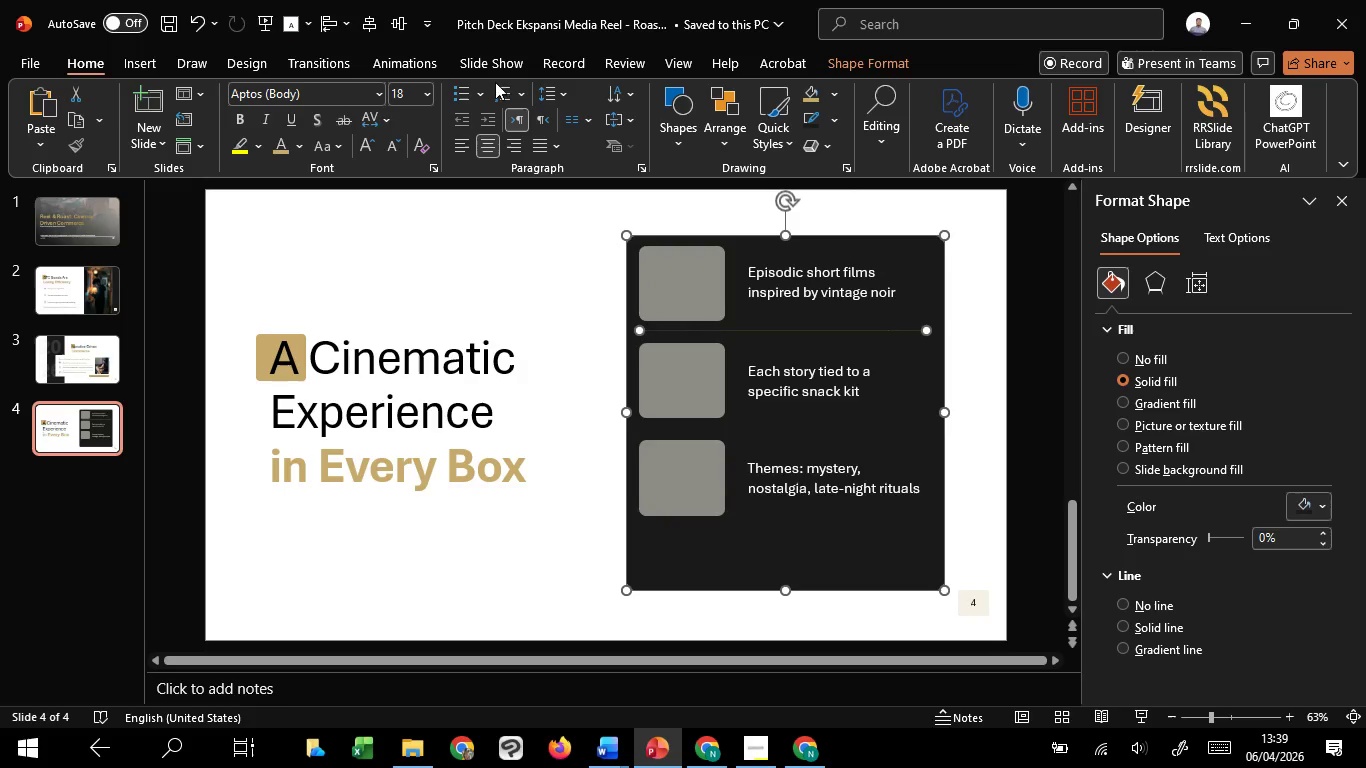 
hold_key(key=ShiftLeft, duration=0.94)
left_click([760, 556])
 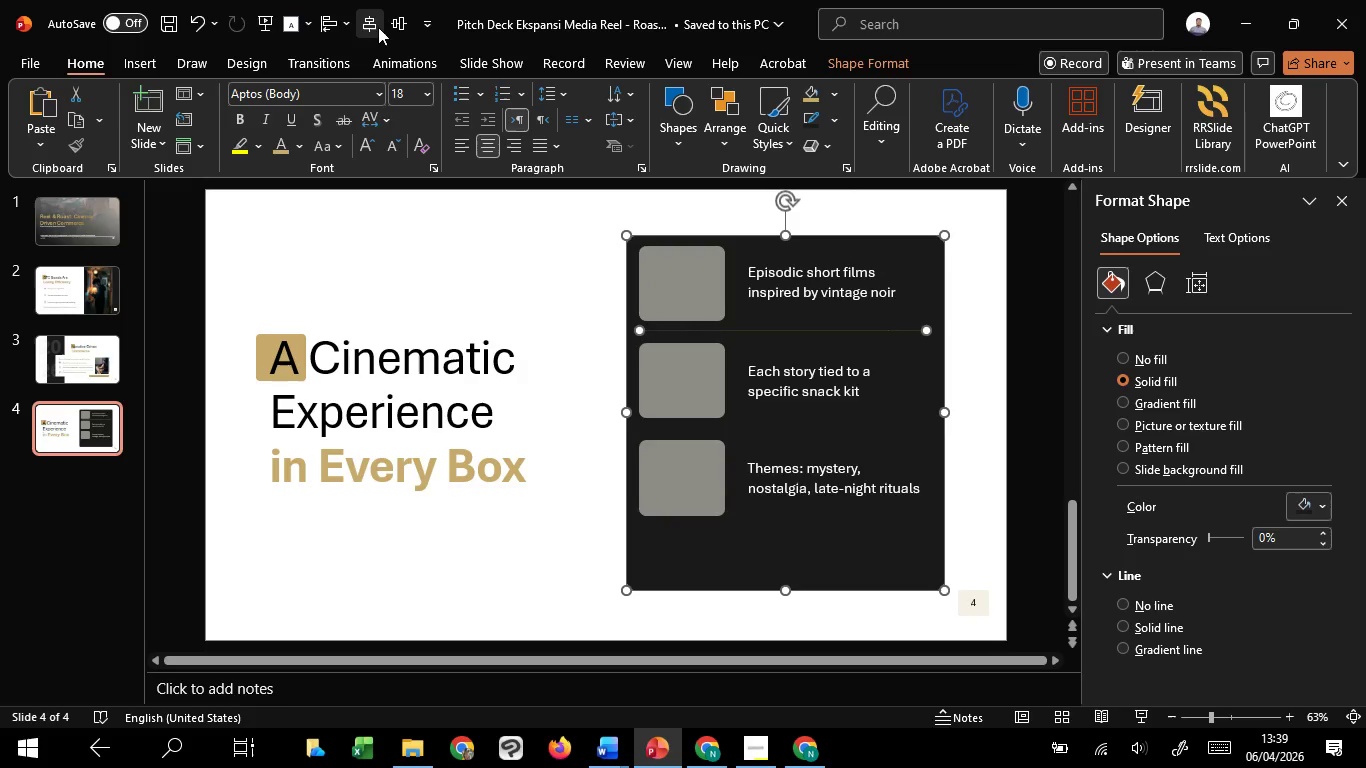 
left_click([374, 27])
 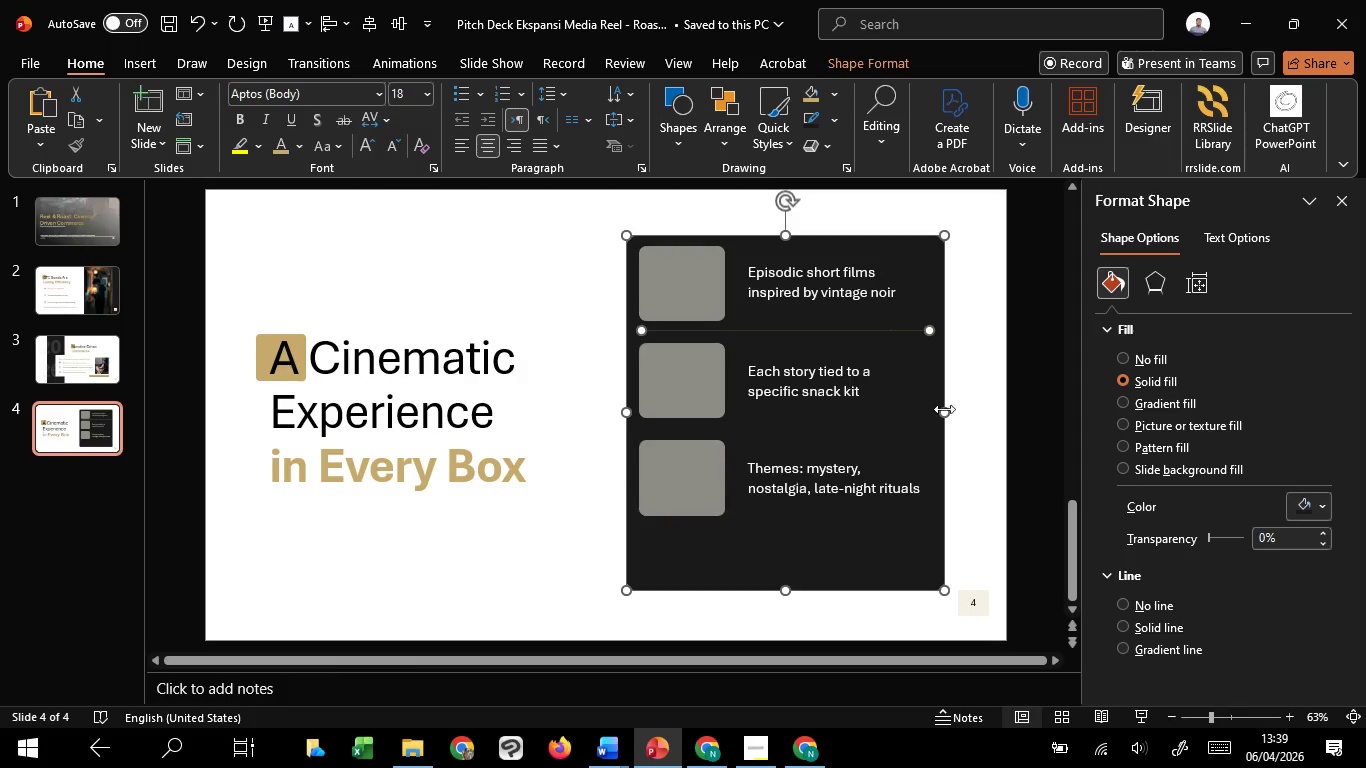 
left_click([968, 406])
 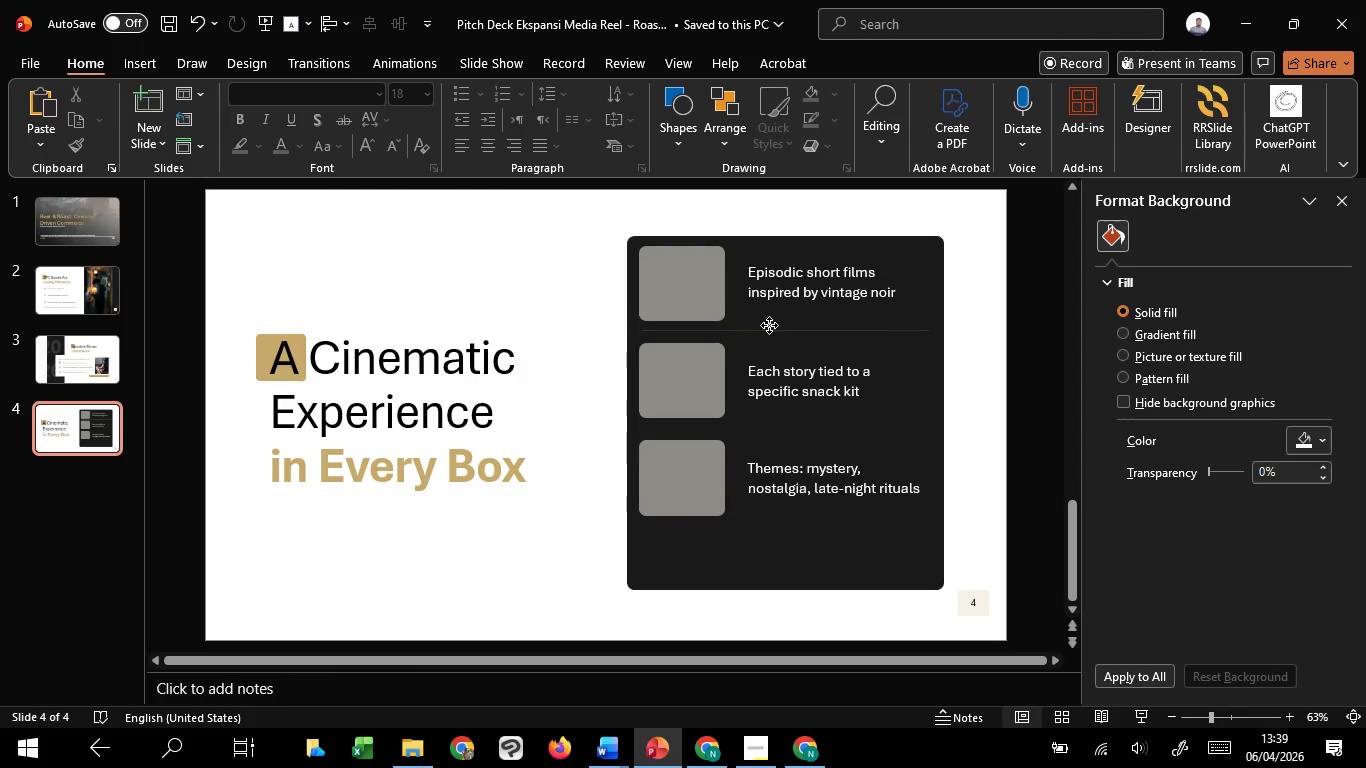 
left_click([769, 325])
 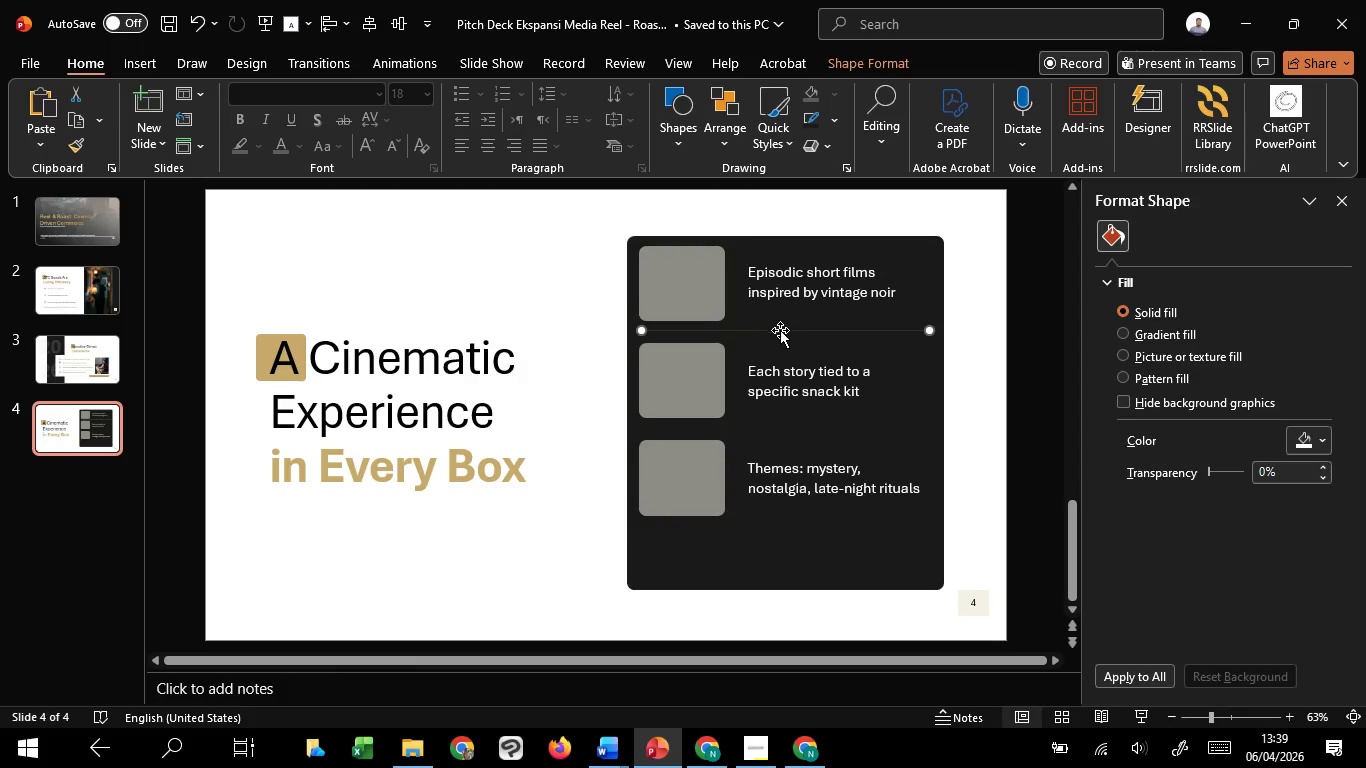 
hold_key(key=ControlLeft, duration=4.75)
hold_key(key=ShiftLeft, duration=4.55)
left_click_drag(start_coordinate=[781, 330], to_coordinate=[772, 428])
 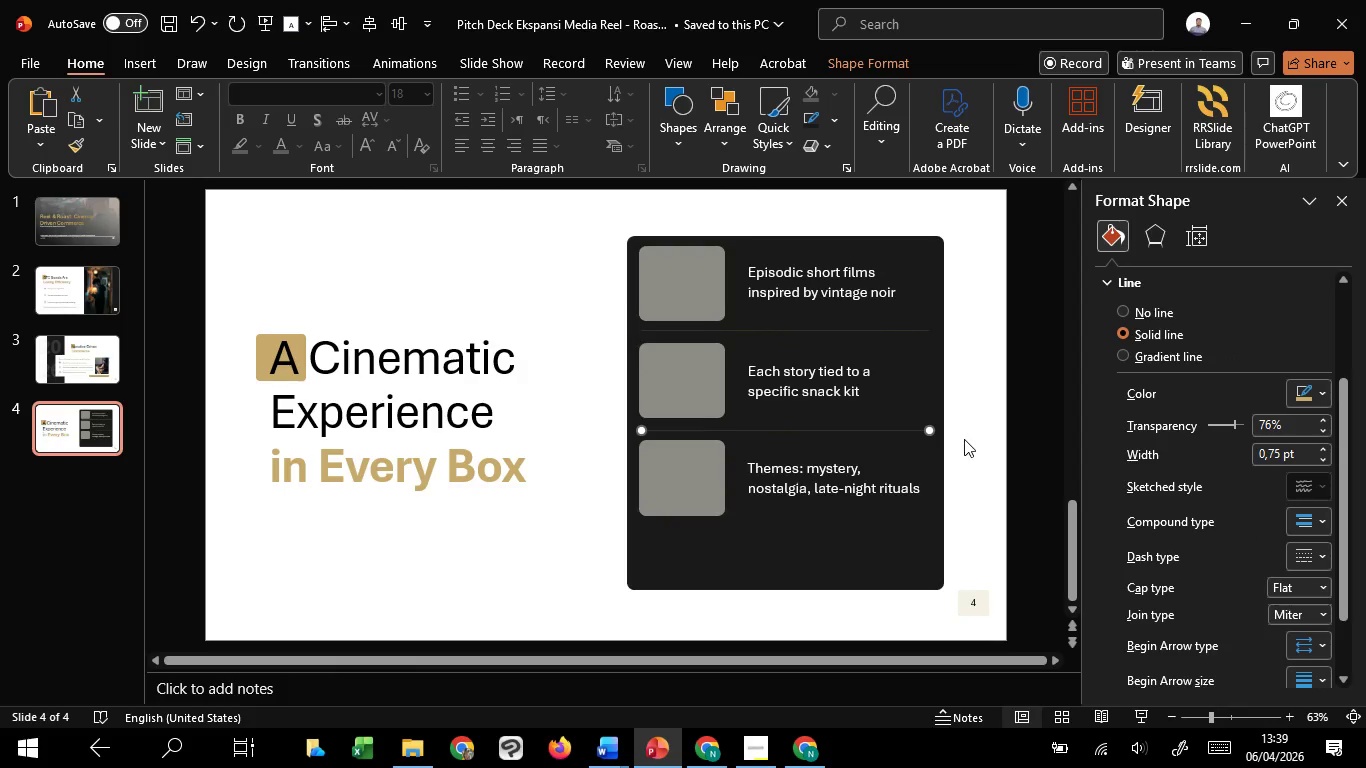 
hold_key(key=C, duration=1.52)
 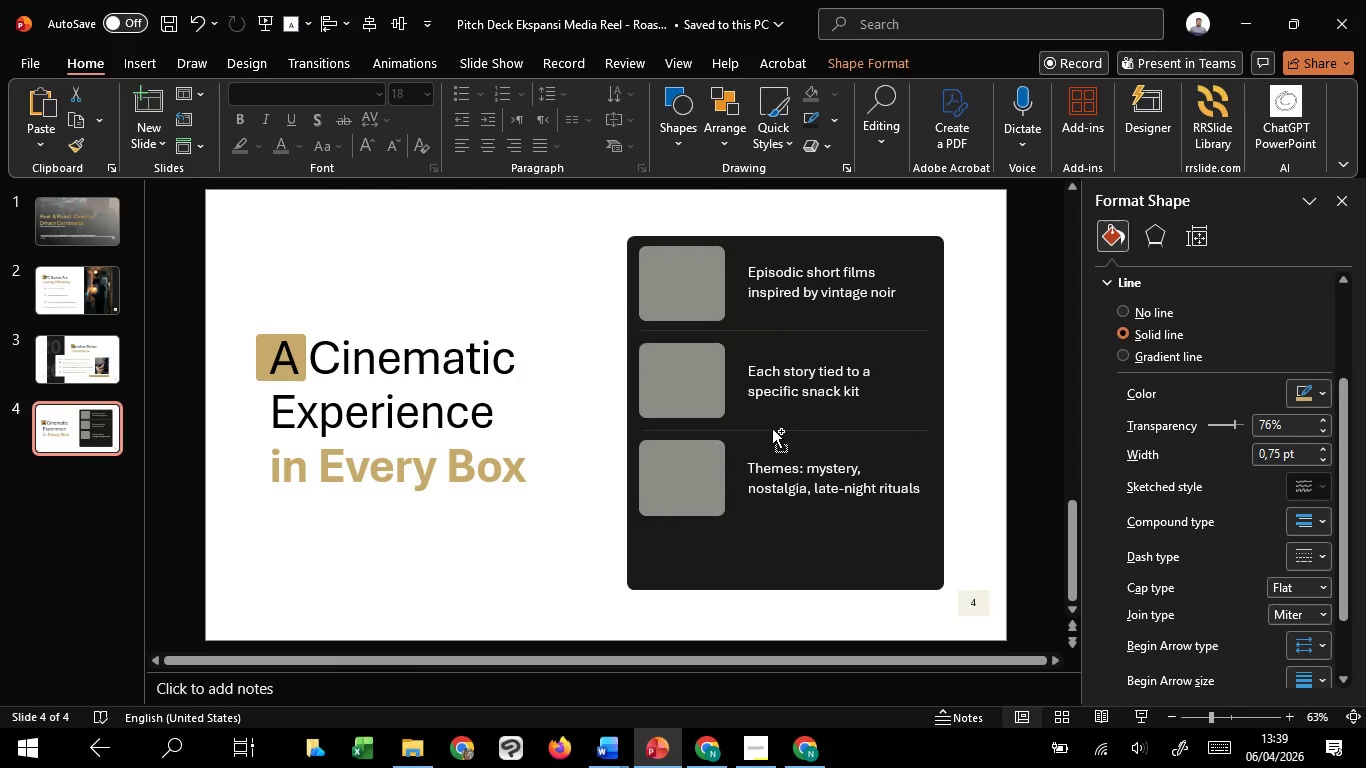 
hold_key(key=C, duration=1.51)
 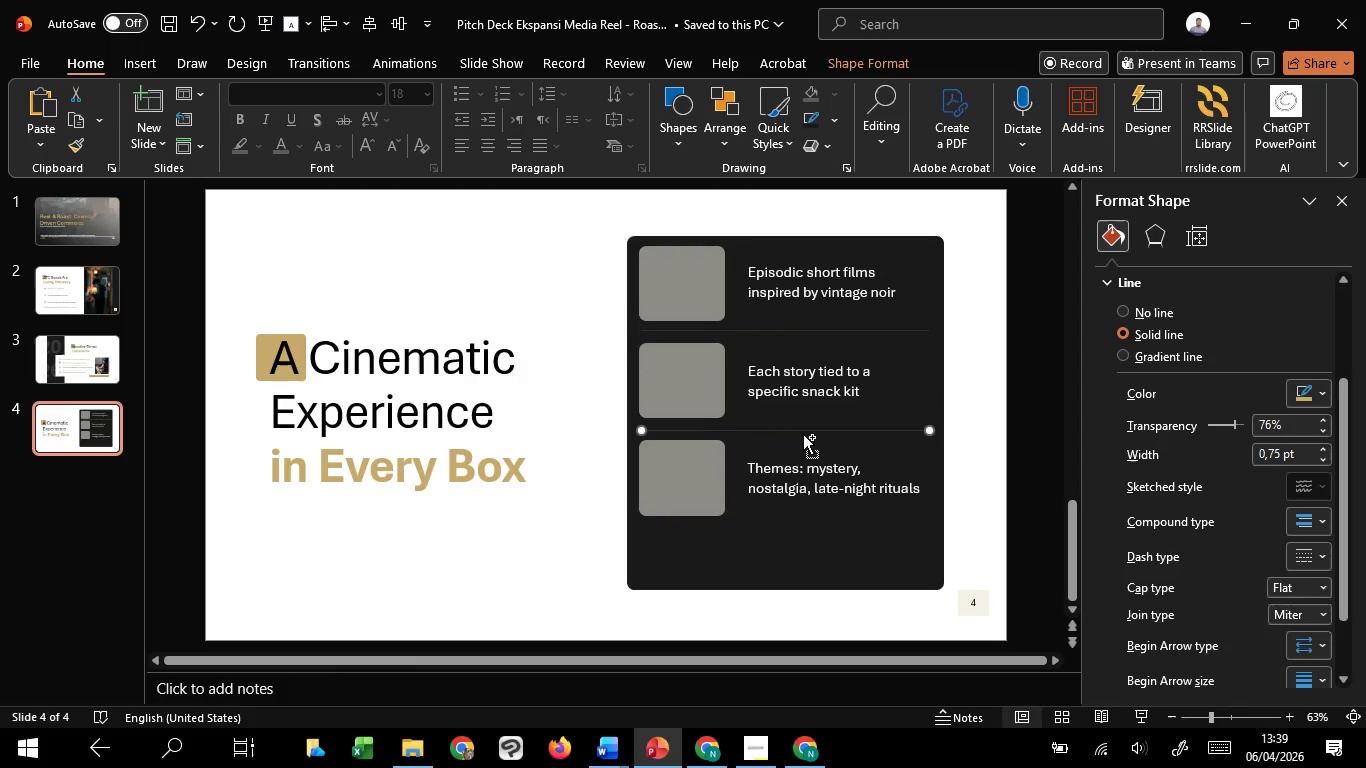 
hold_key(key=C, duration=0.69)
 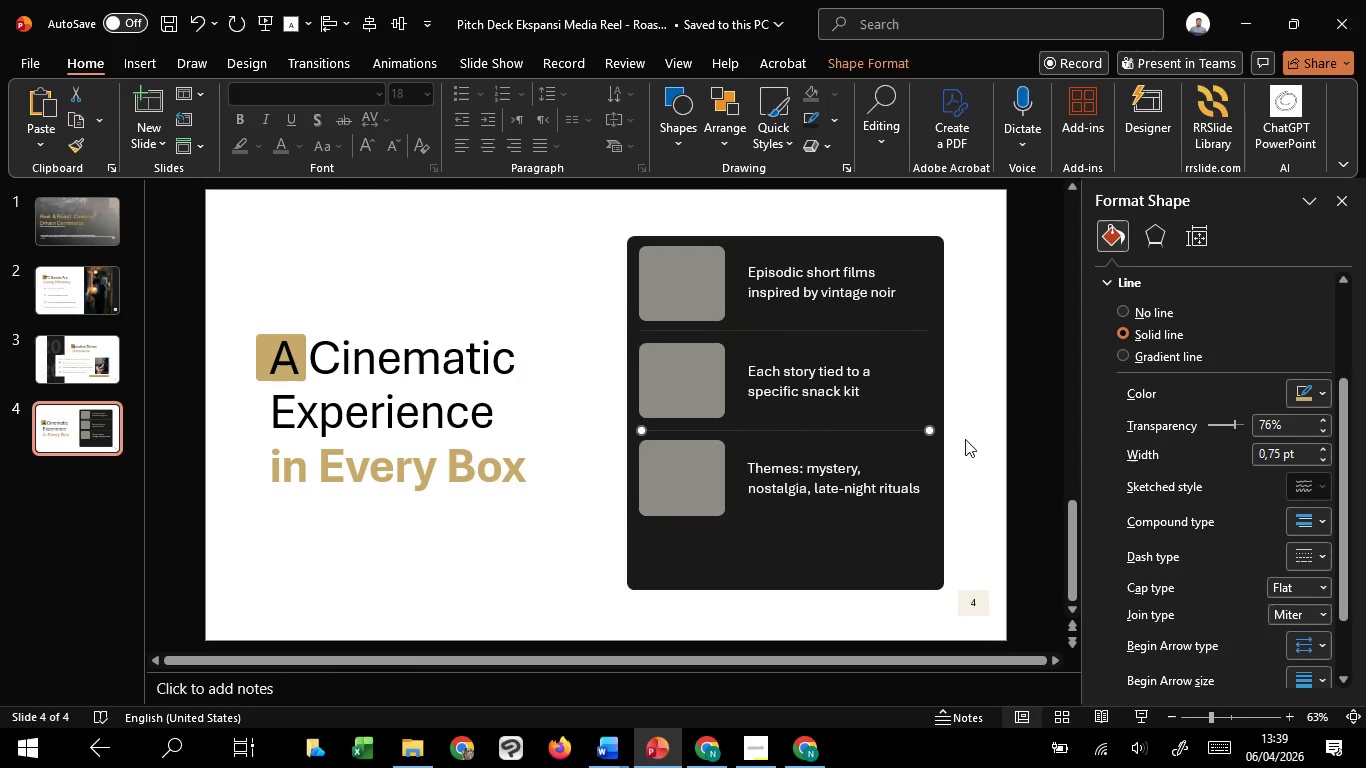 
left_click([965, 439])
 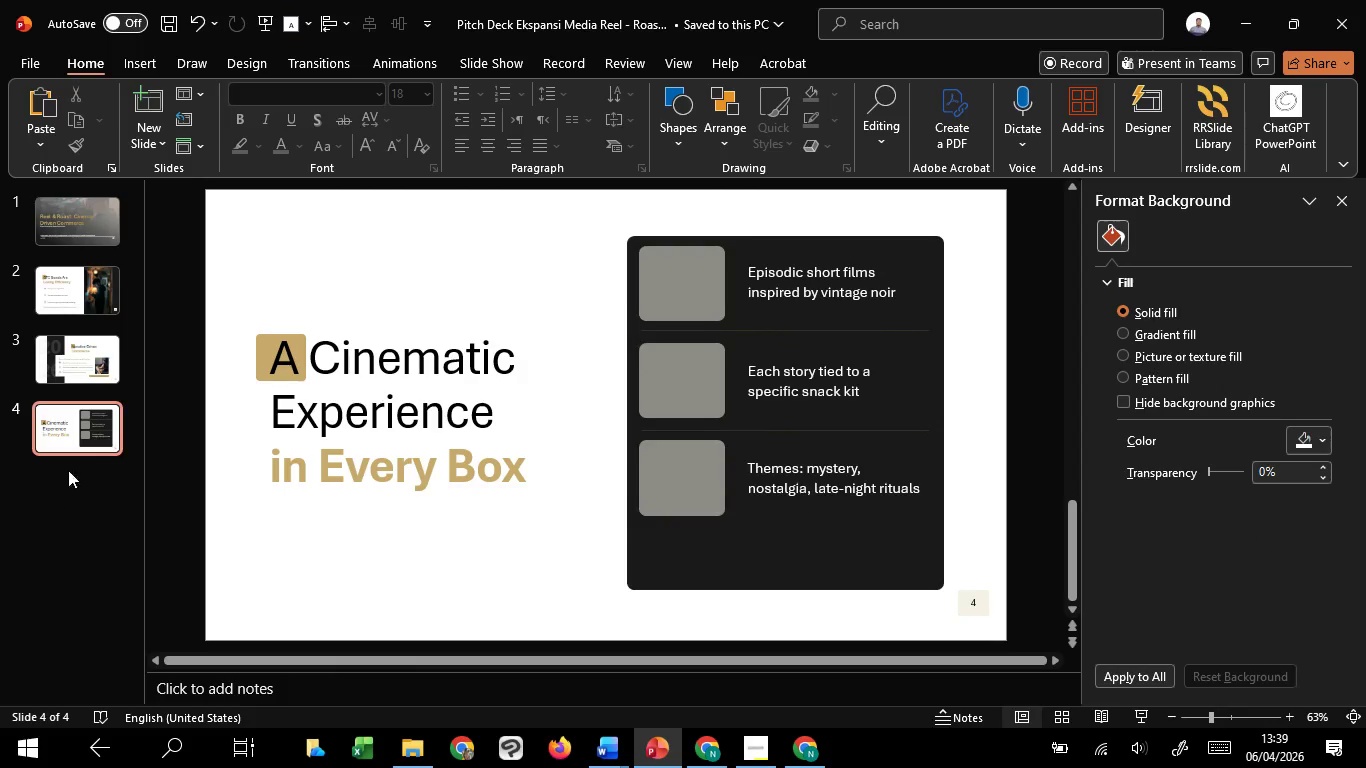 
left_click([104, 381])
 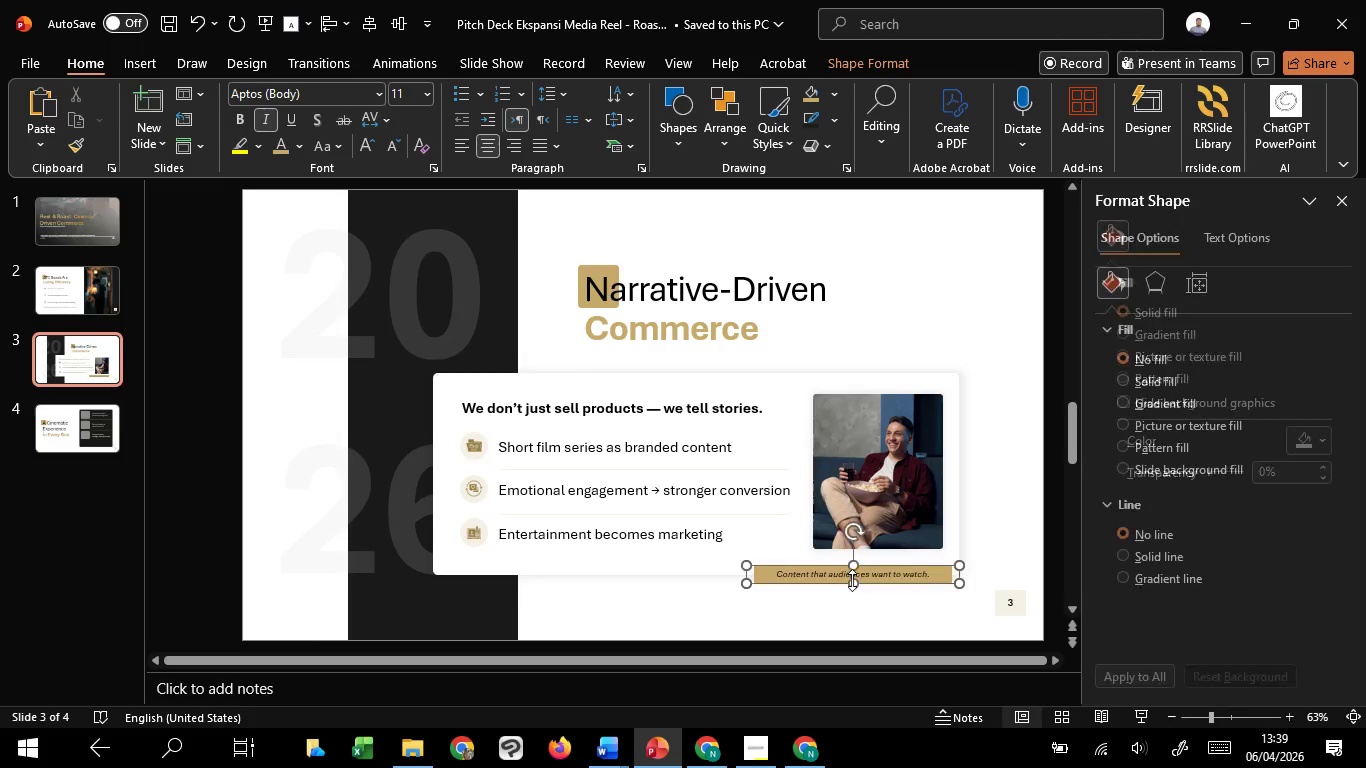 
left_click([866, 585])
 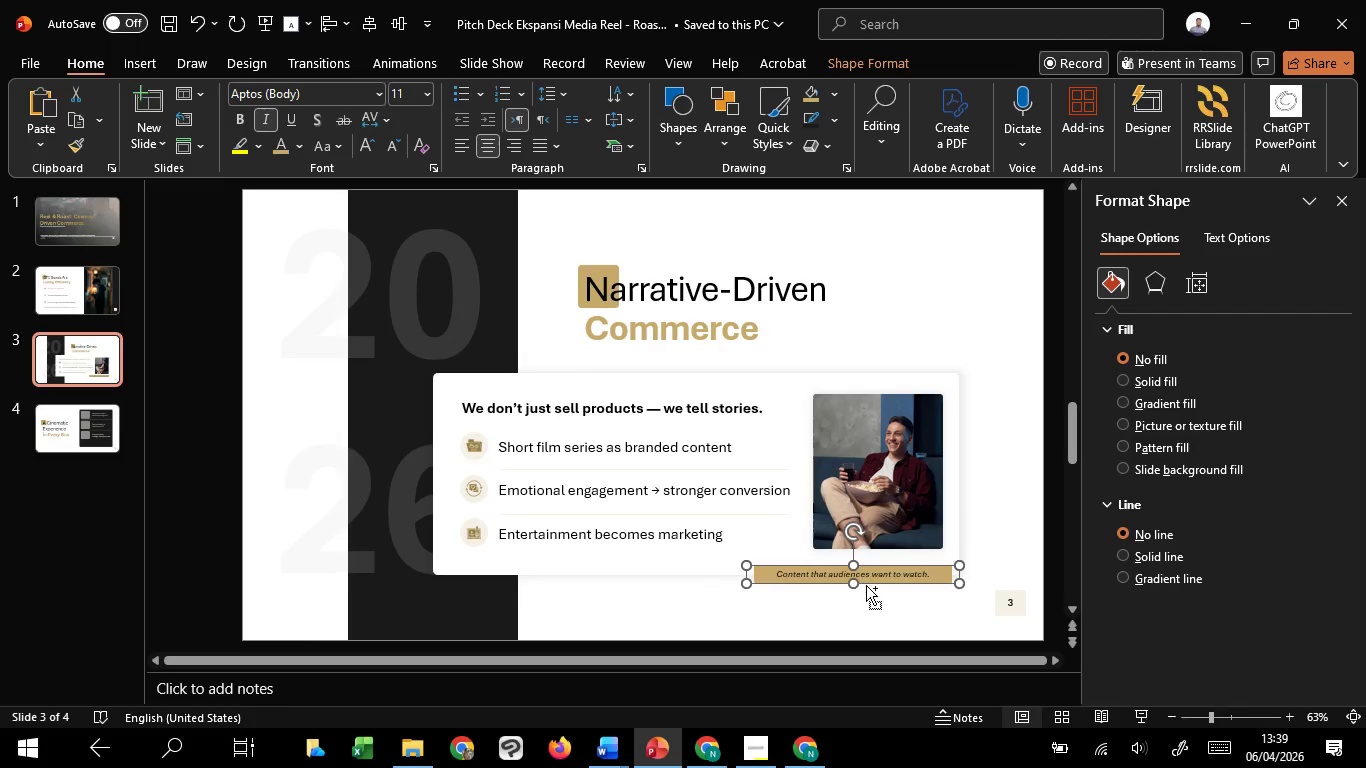 
key(Control+C)
 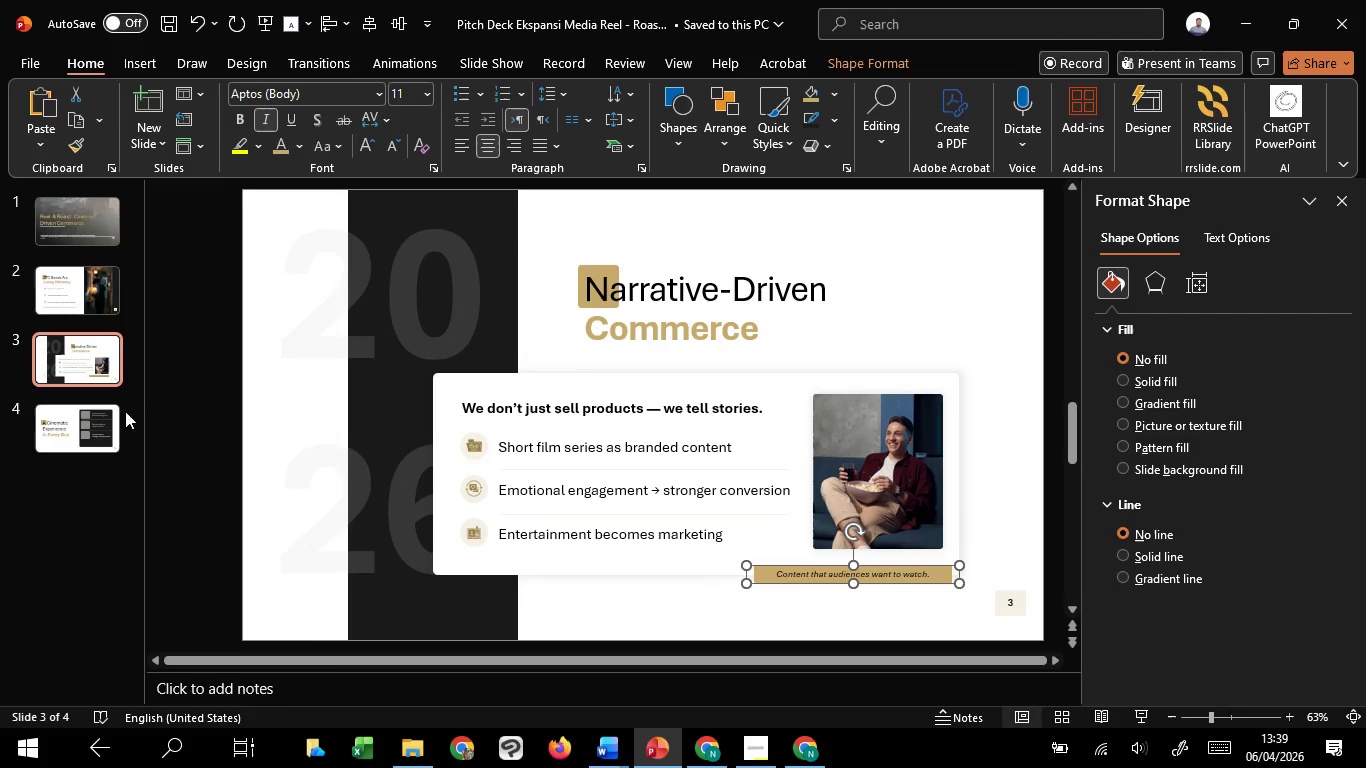 
key(Control+C)
 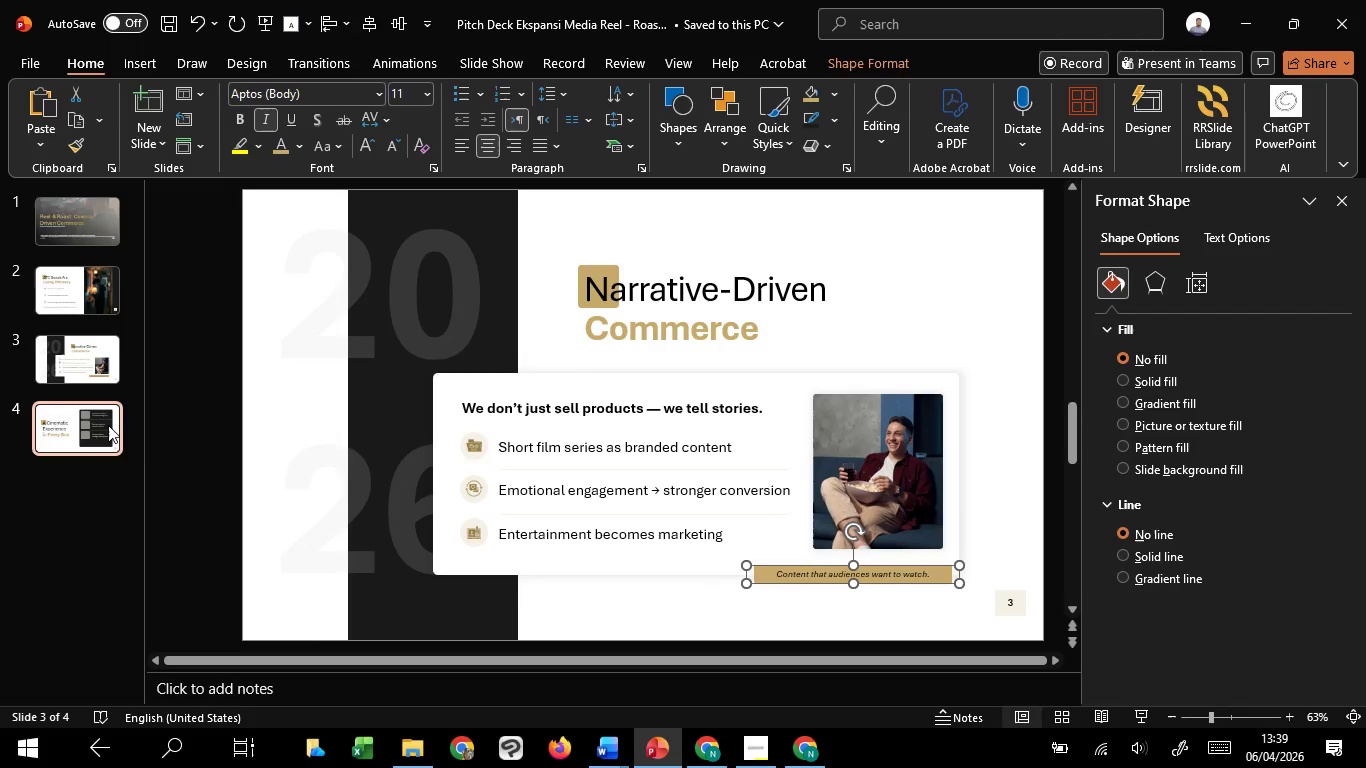 
left_click([108, 425])
 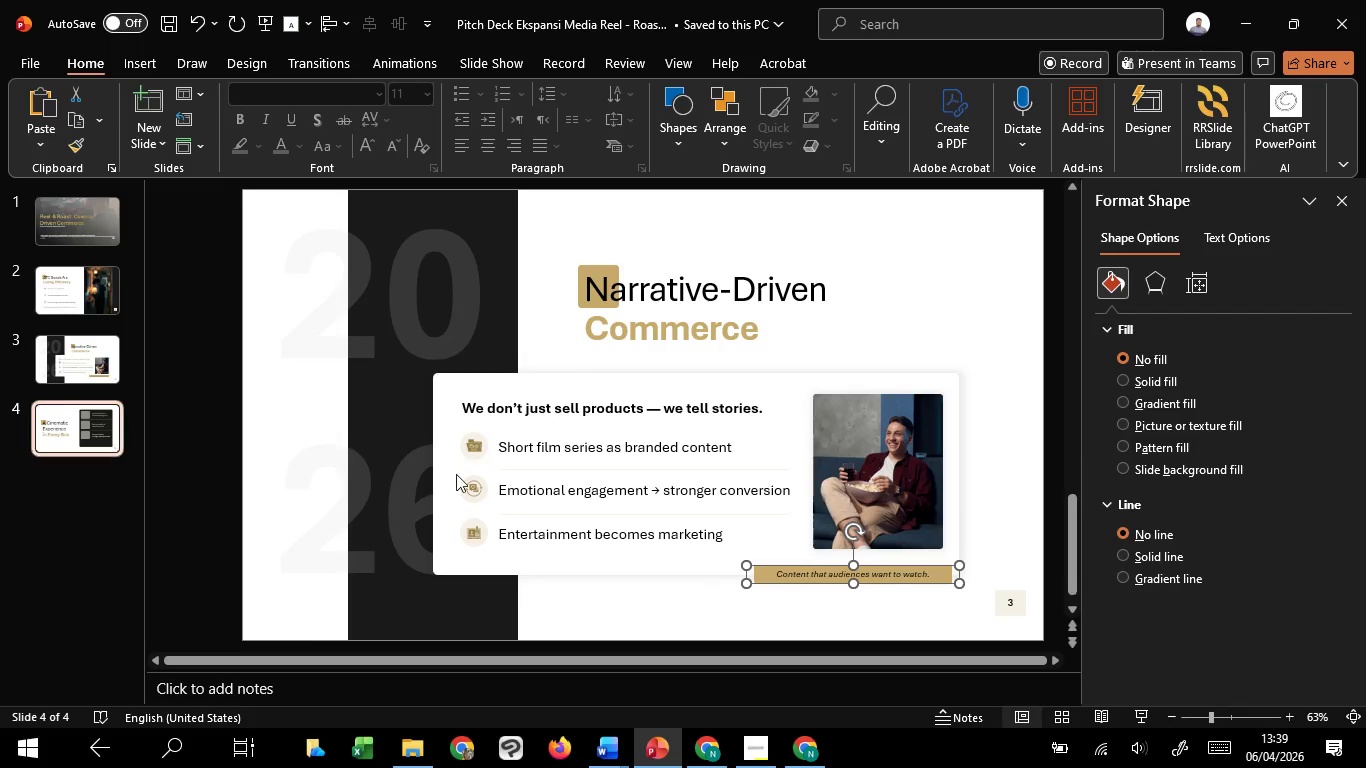 
key(Control+V)
 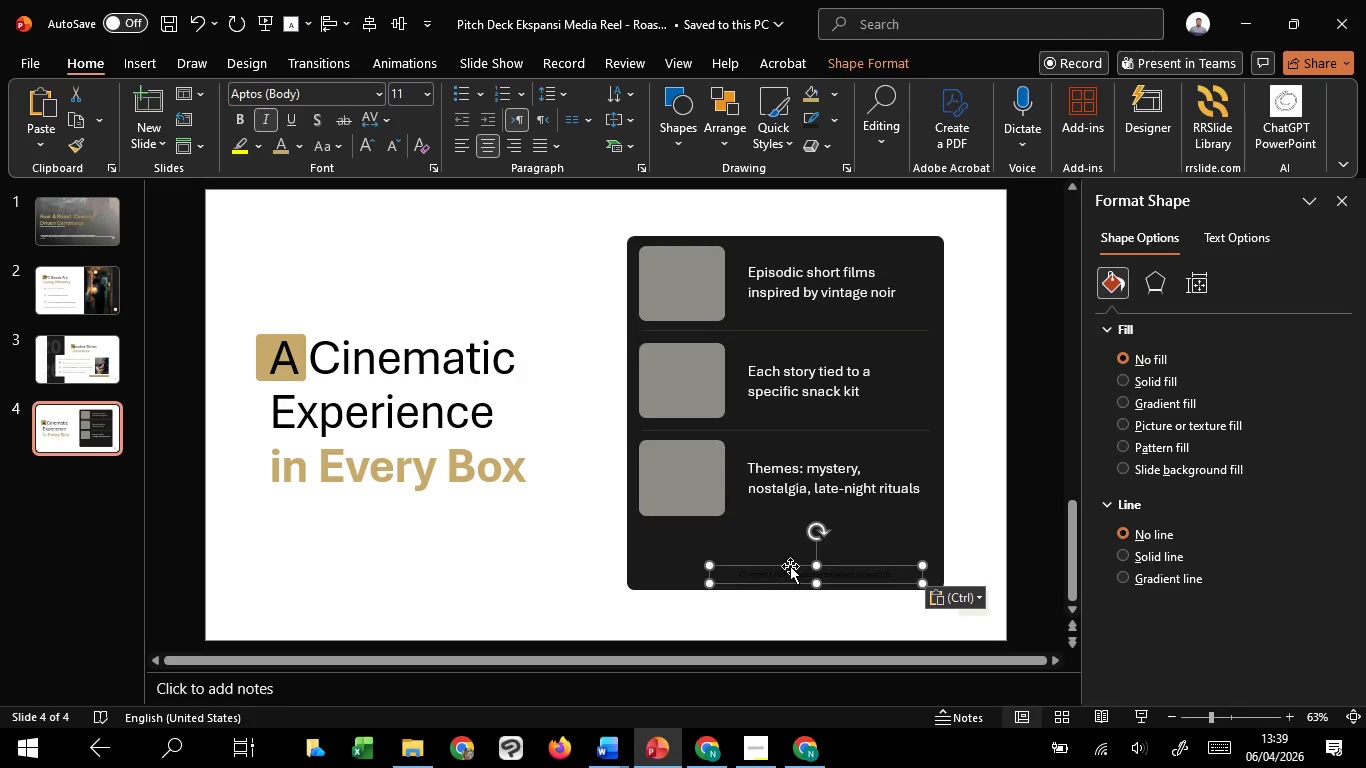 
left_click_drag(start_coordinate=[792, 565], to_coordinate=[751, 553])
 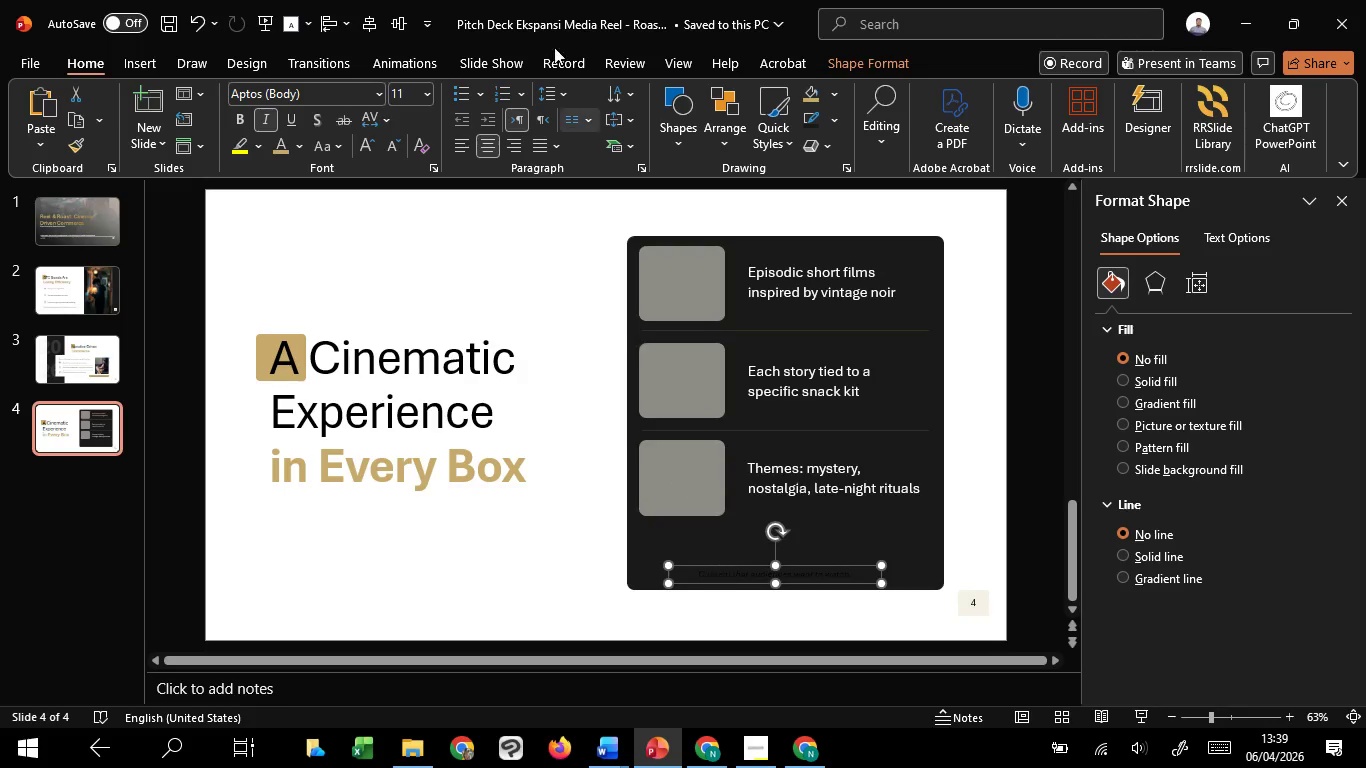 
hold_key(key=ShiftLeft, duration=0.94)
 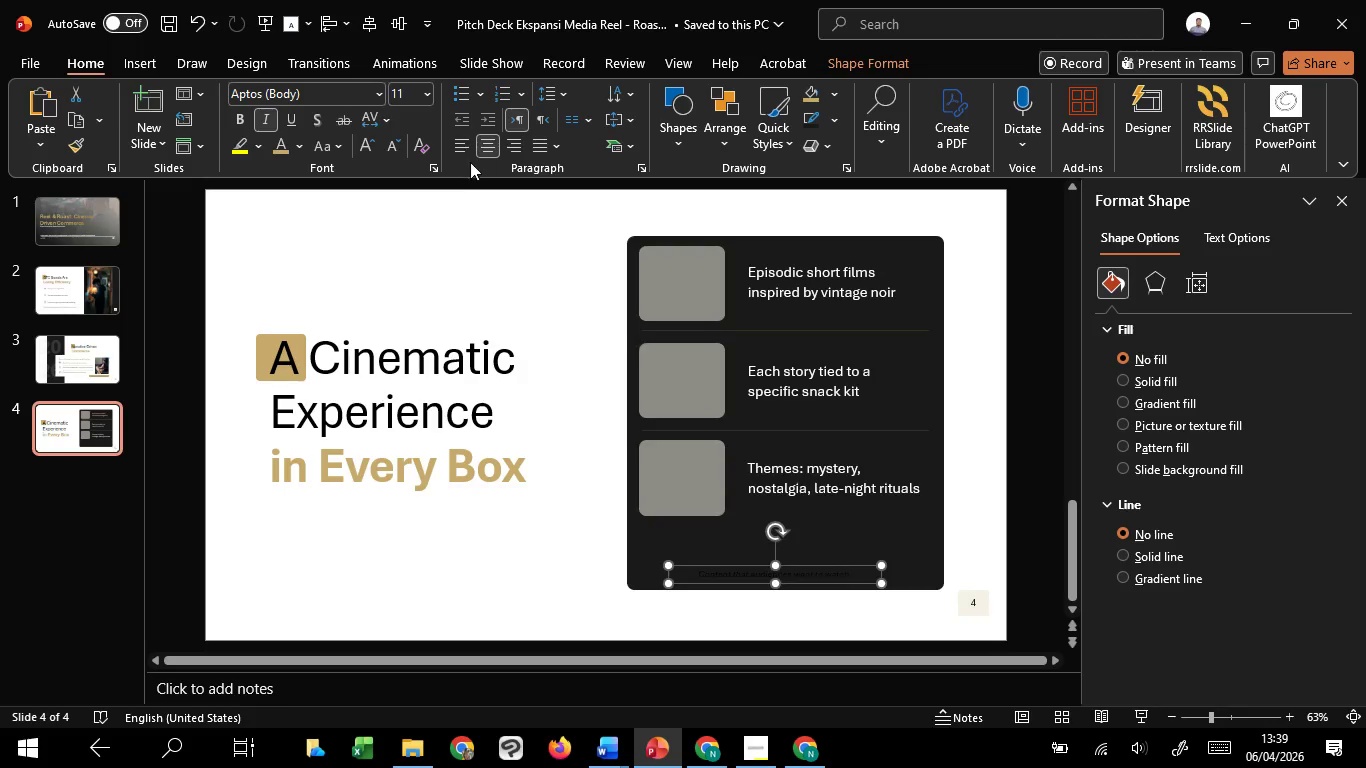 
left_click([466, 142])
 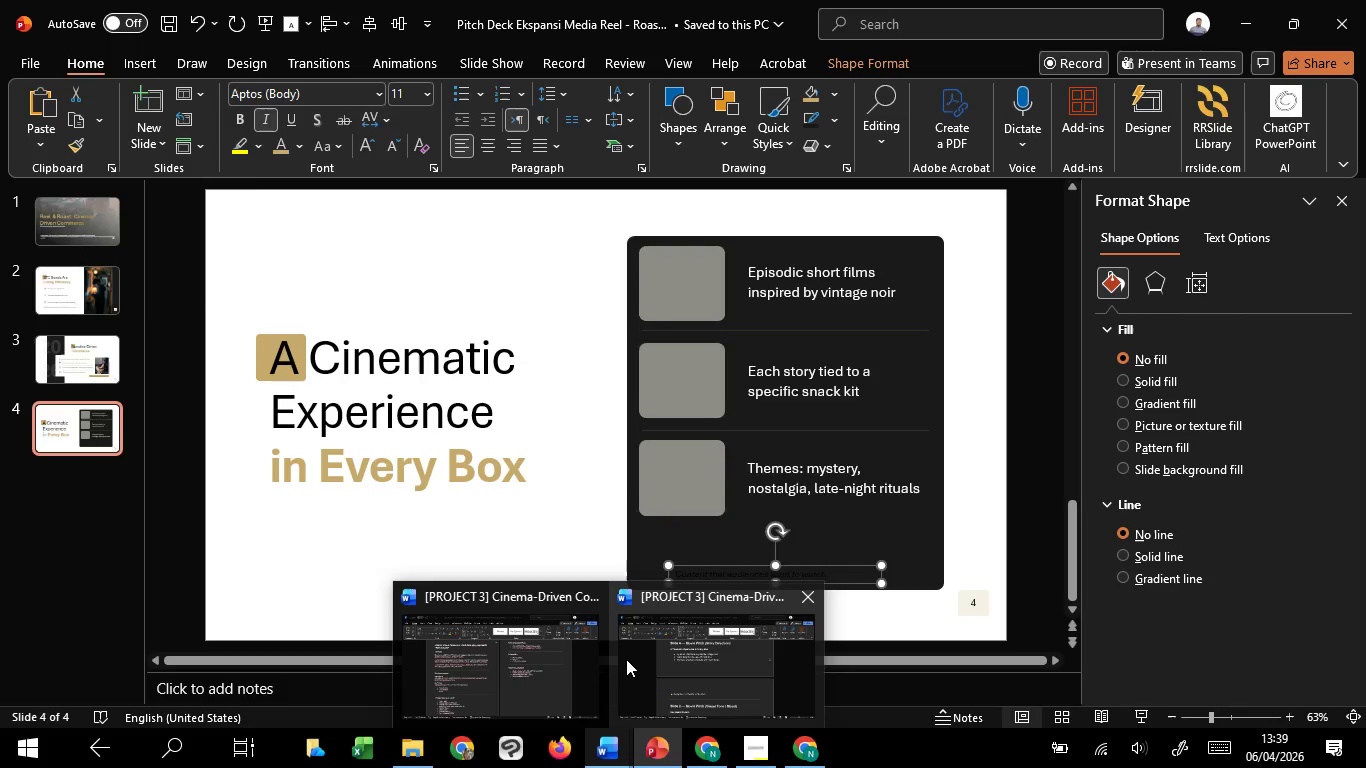 
left_click([626, 659])
 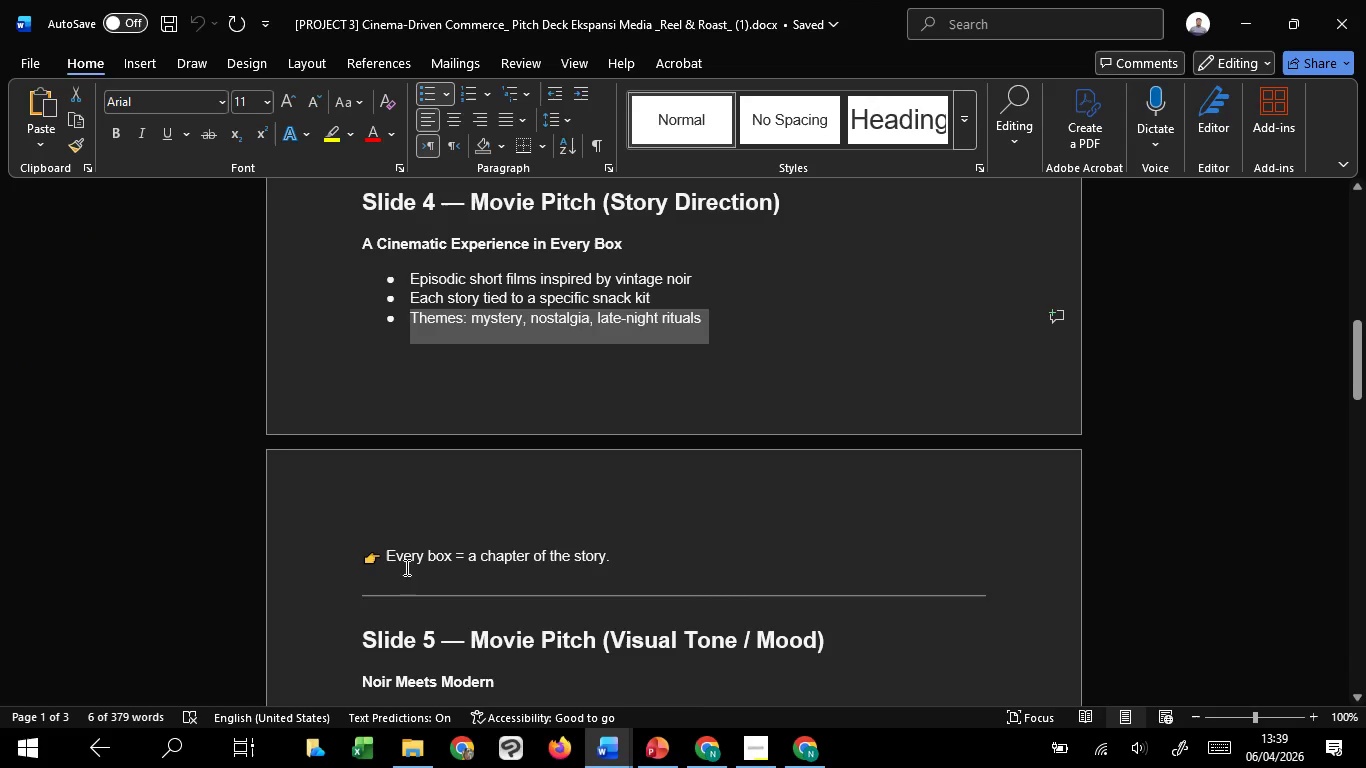 
left_click_drag(start_coordinate=[388, 561], to_coordinate=[608, 560])
 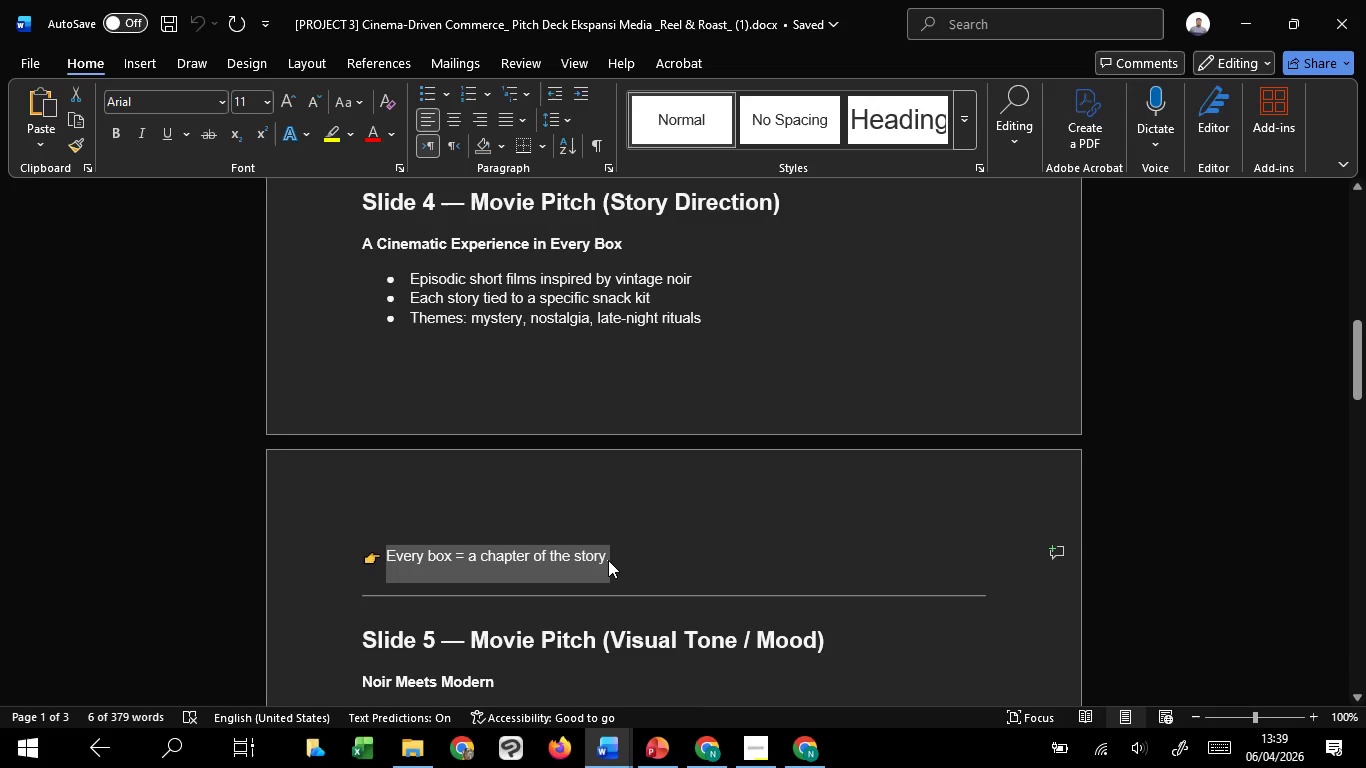 
key(Control+C)
 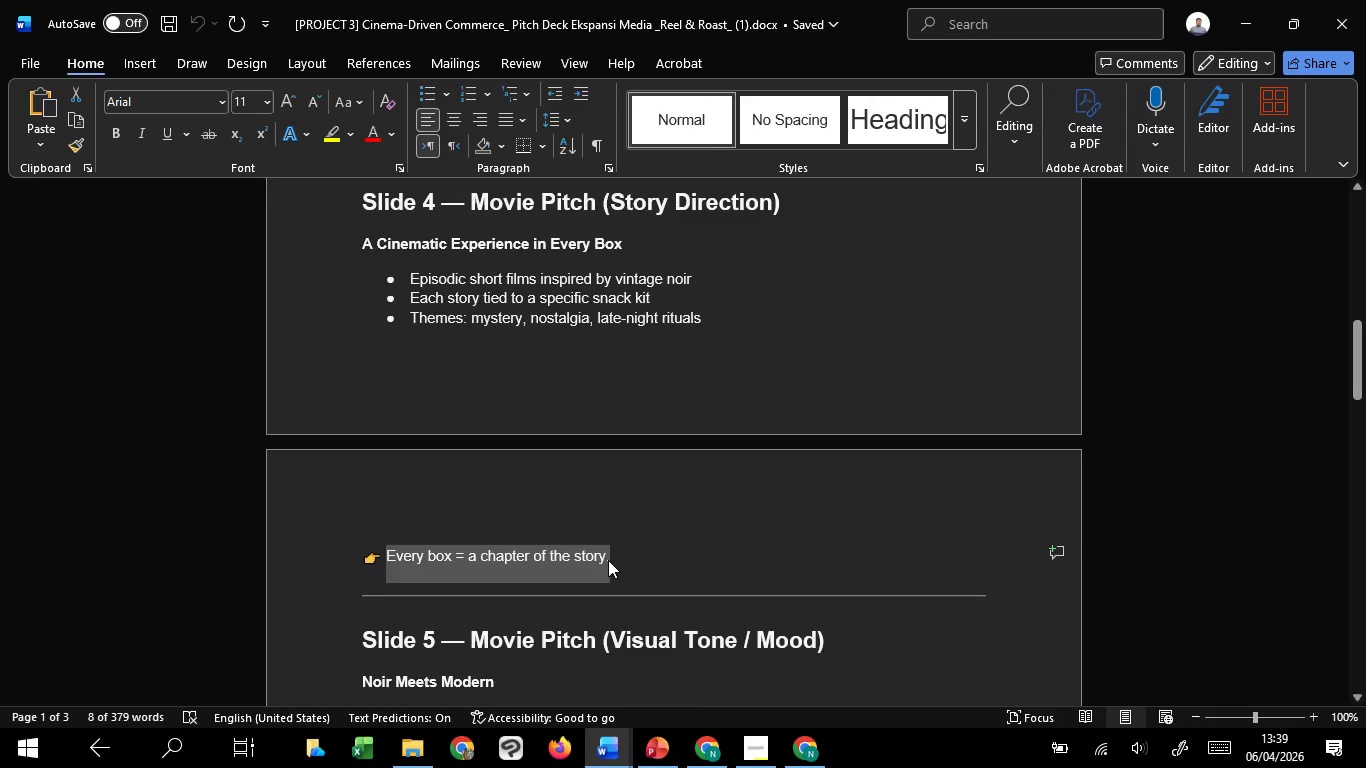 
key(Control+C)
 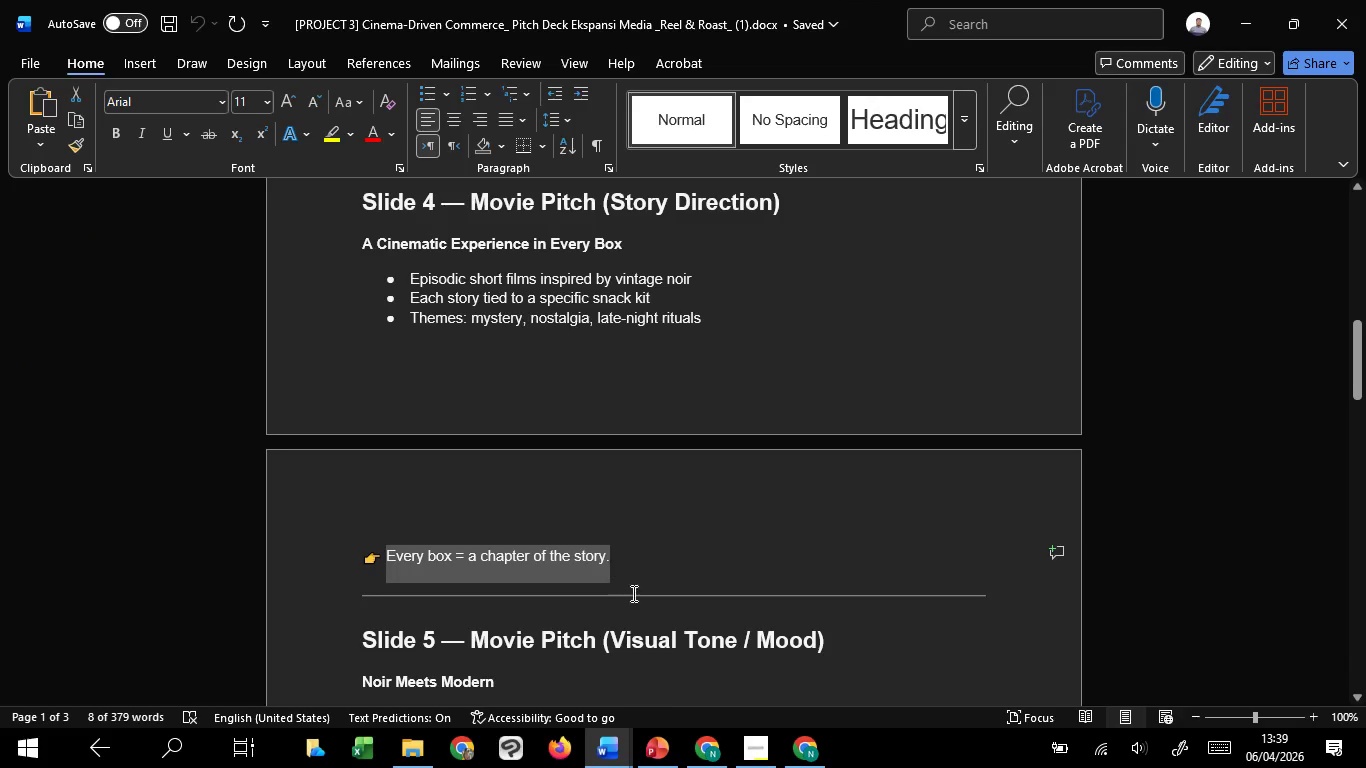 
key(Control+C)
 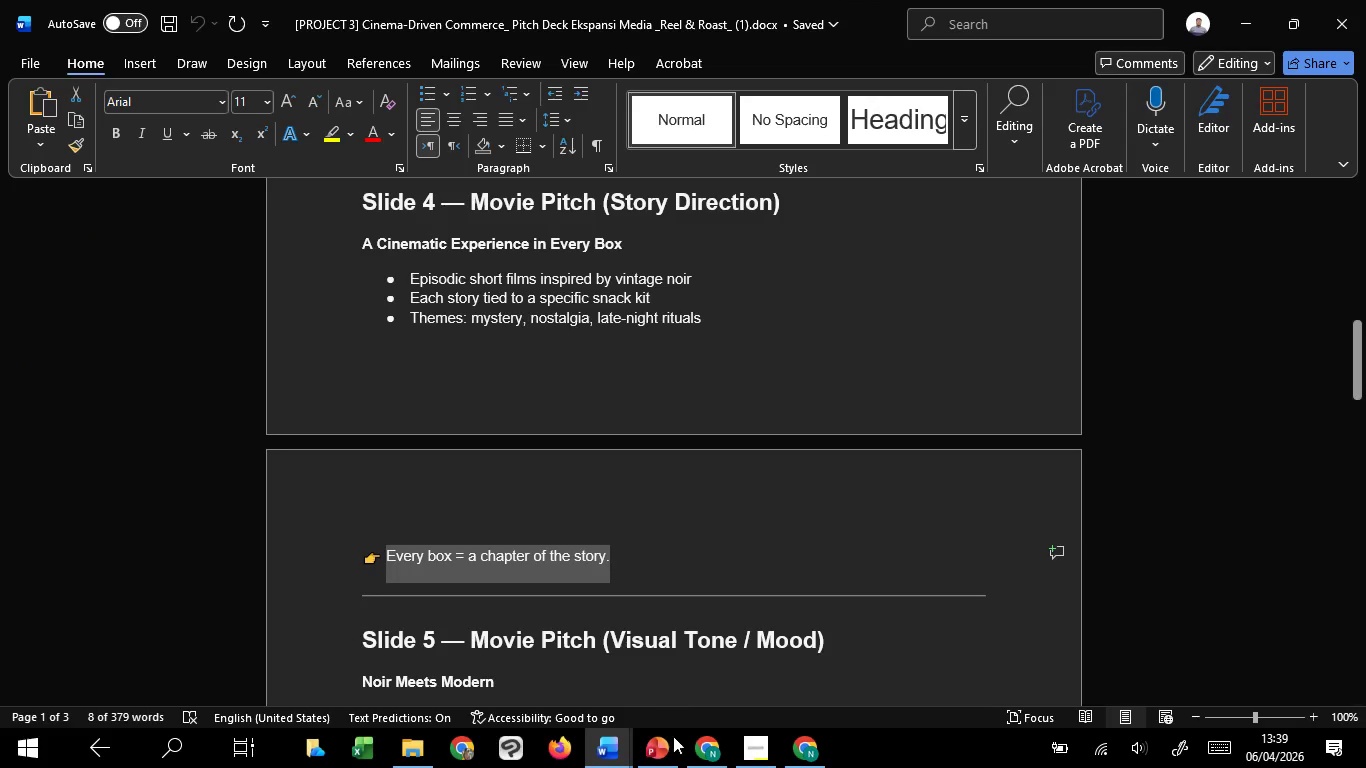 
key(Control+C)
 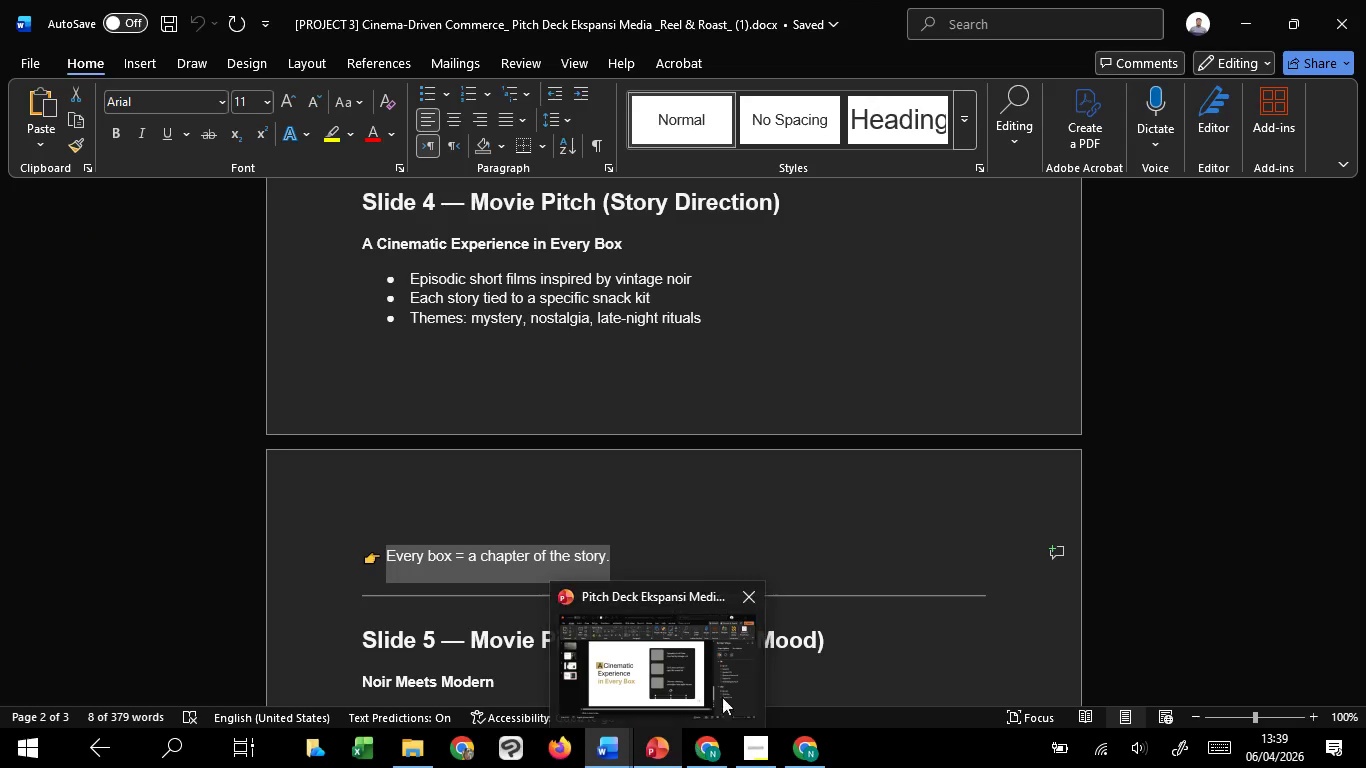 
left_click([732, 674])
 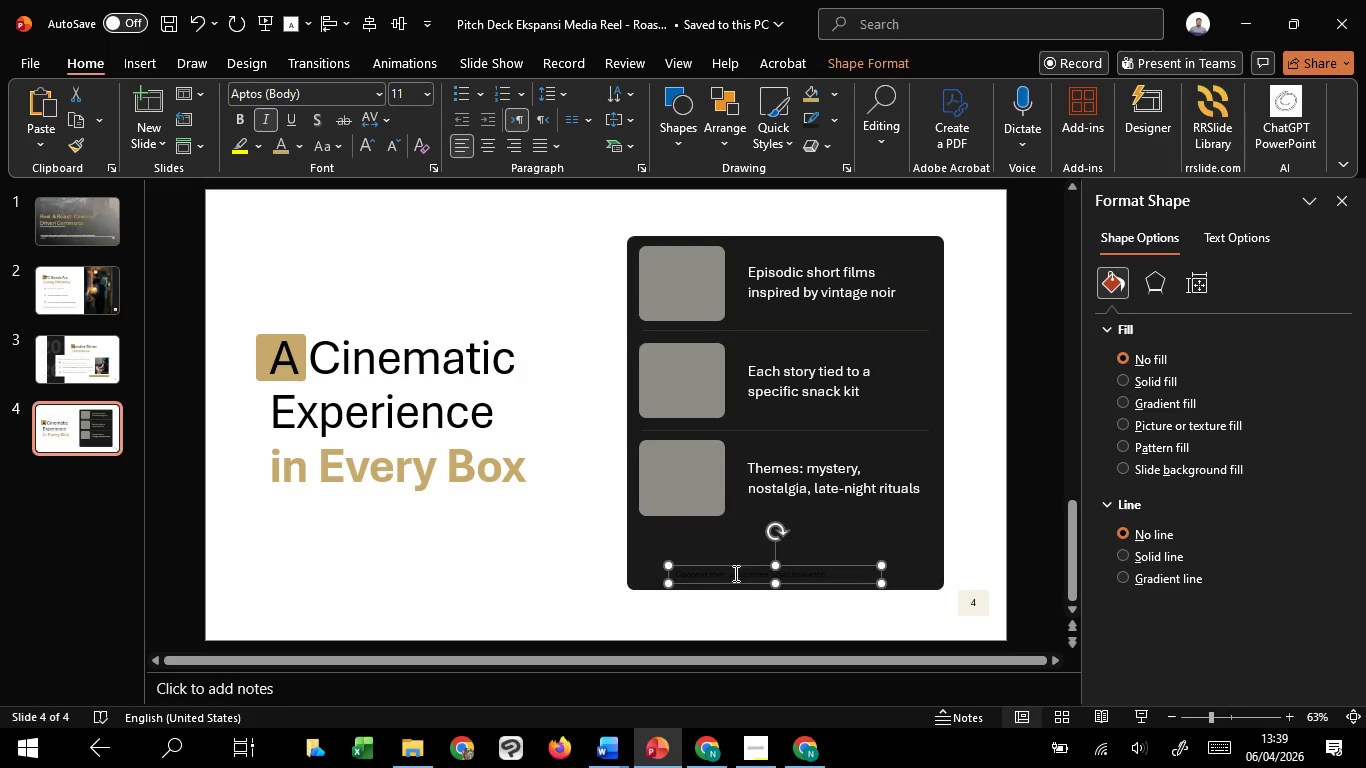 
left_click([734, 574])
 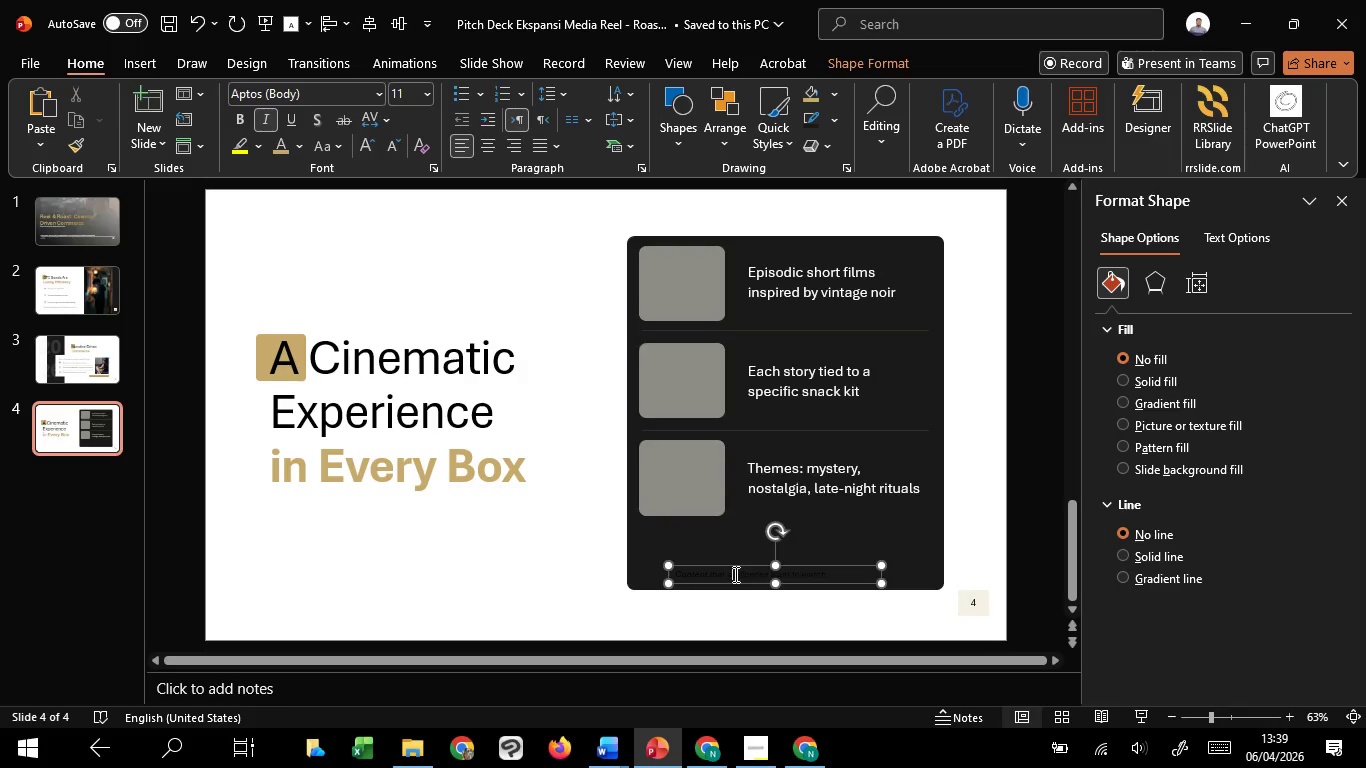 
key(Control+A)
 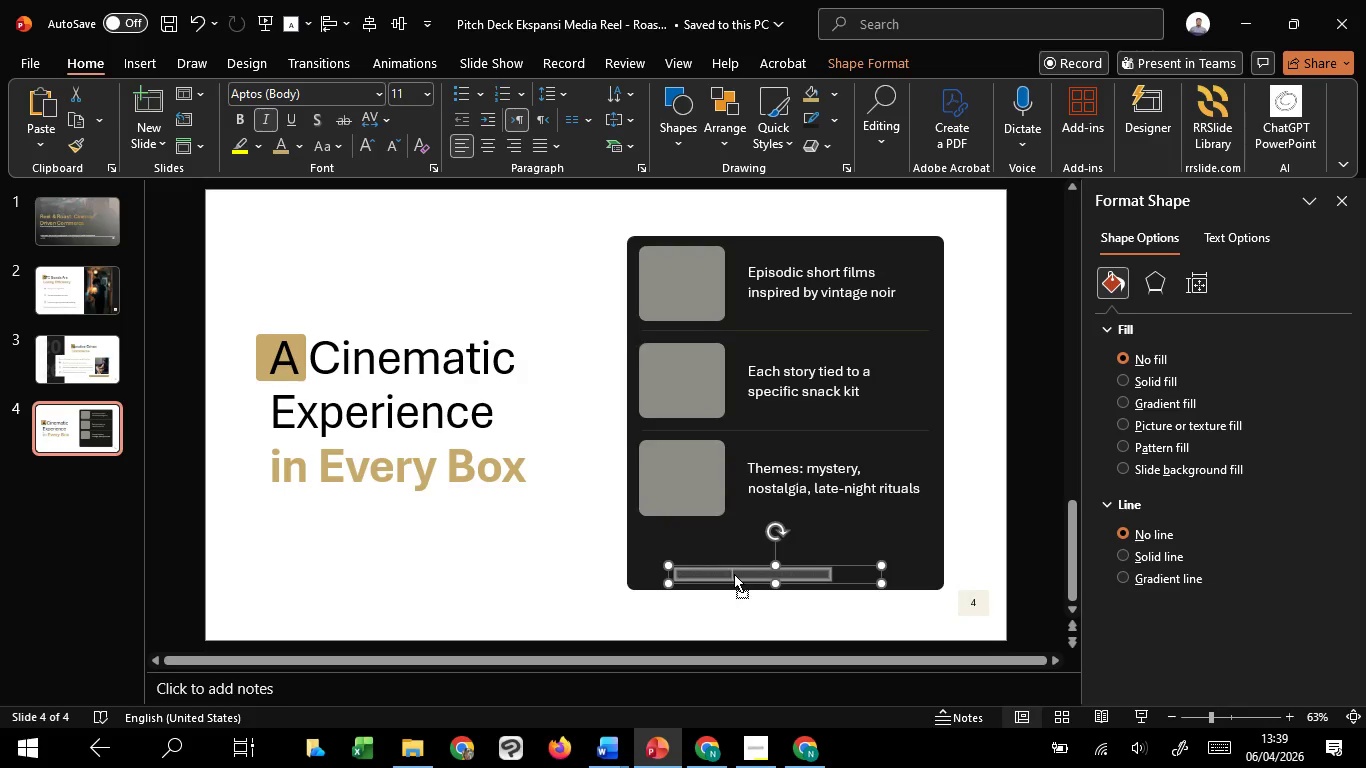 
right_click([734, 574])
 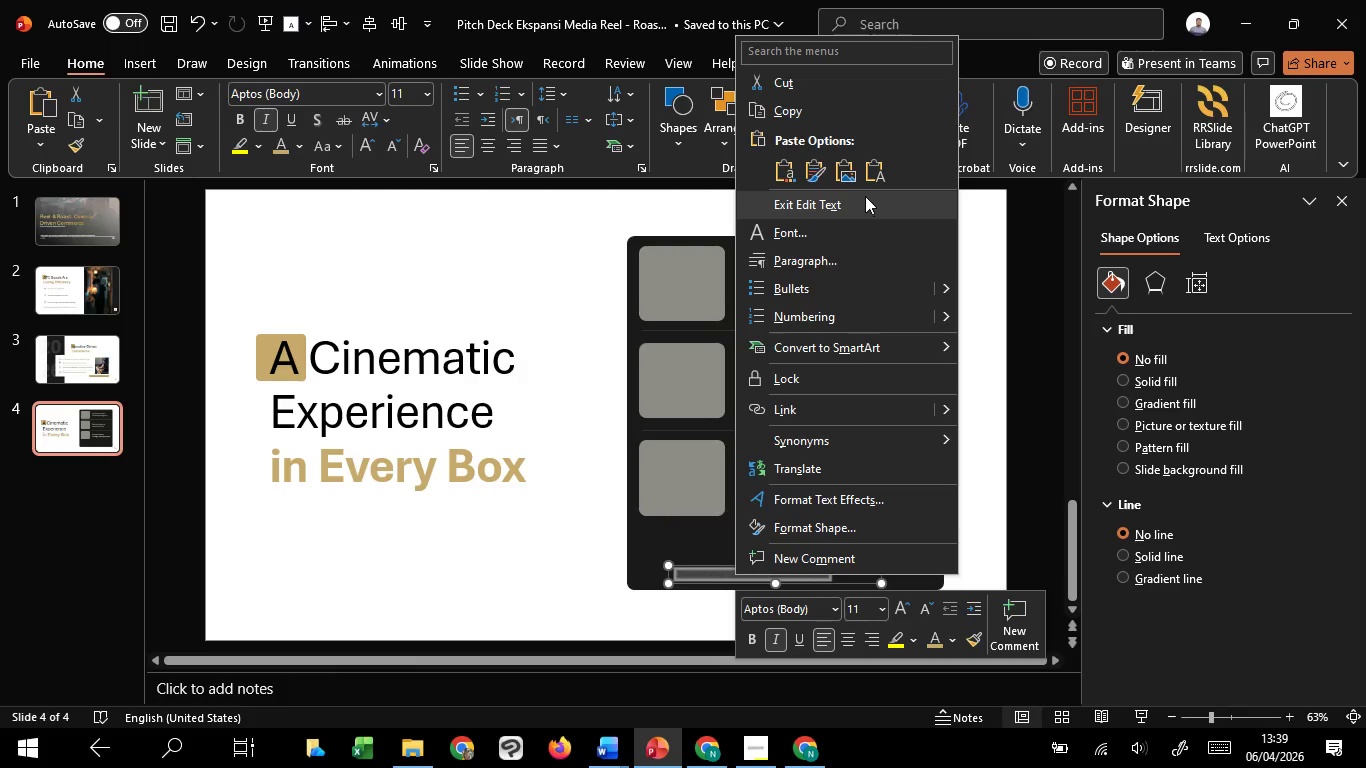 
left_click([866, 176])
 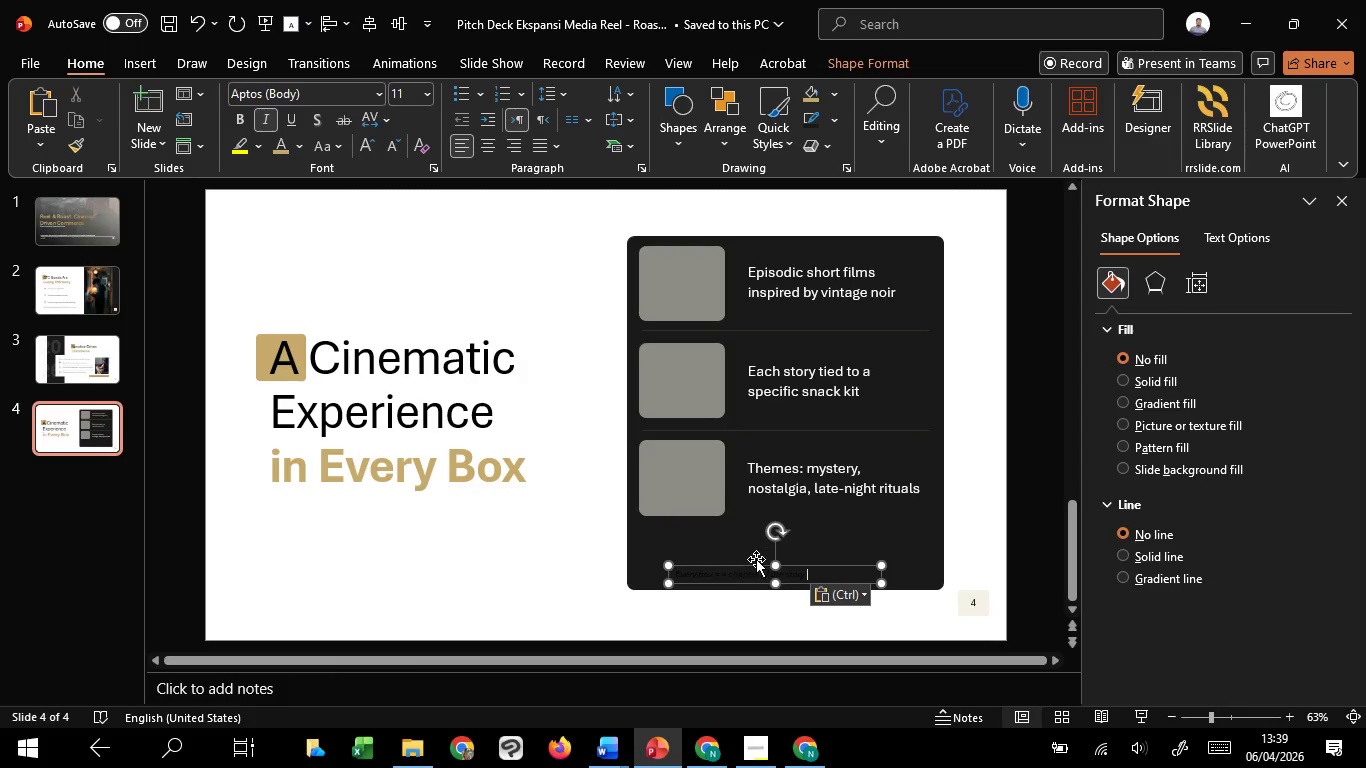 
key(Control+A)
 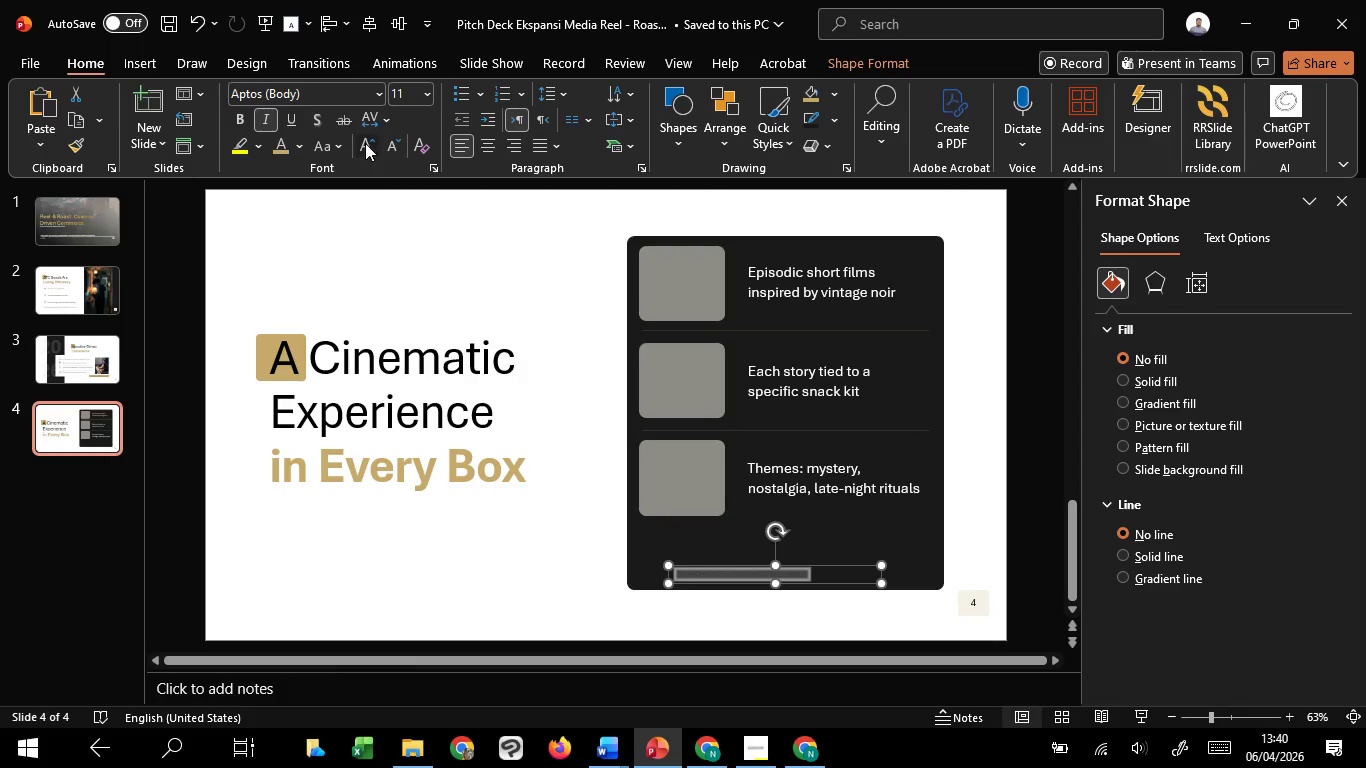 
triple_click([361, 143])
 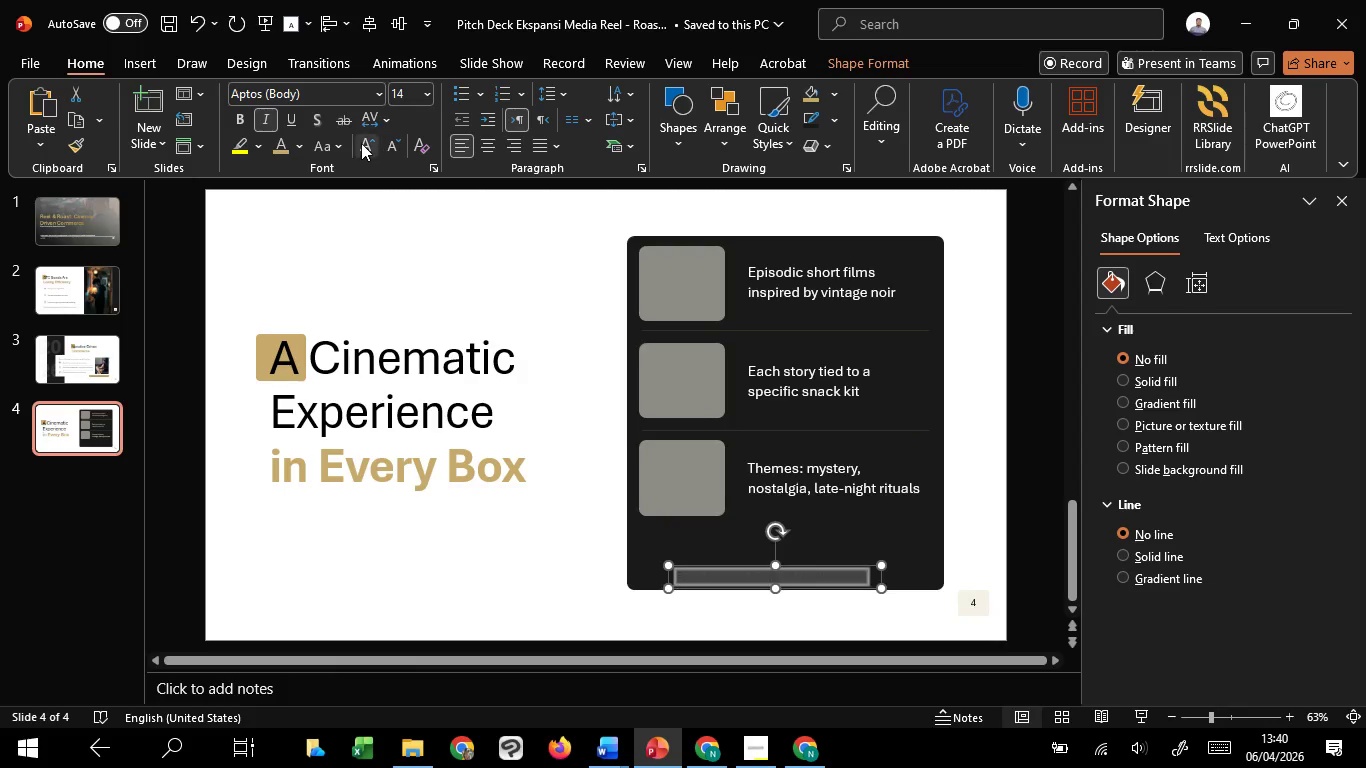 
triple_click([361, 143])
 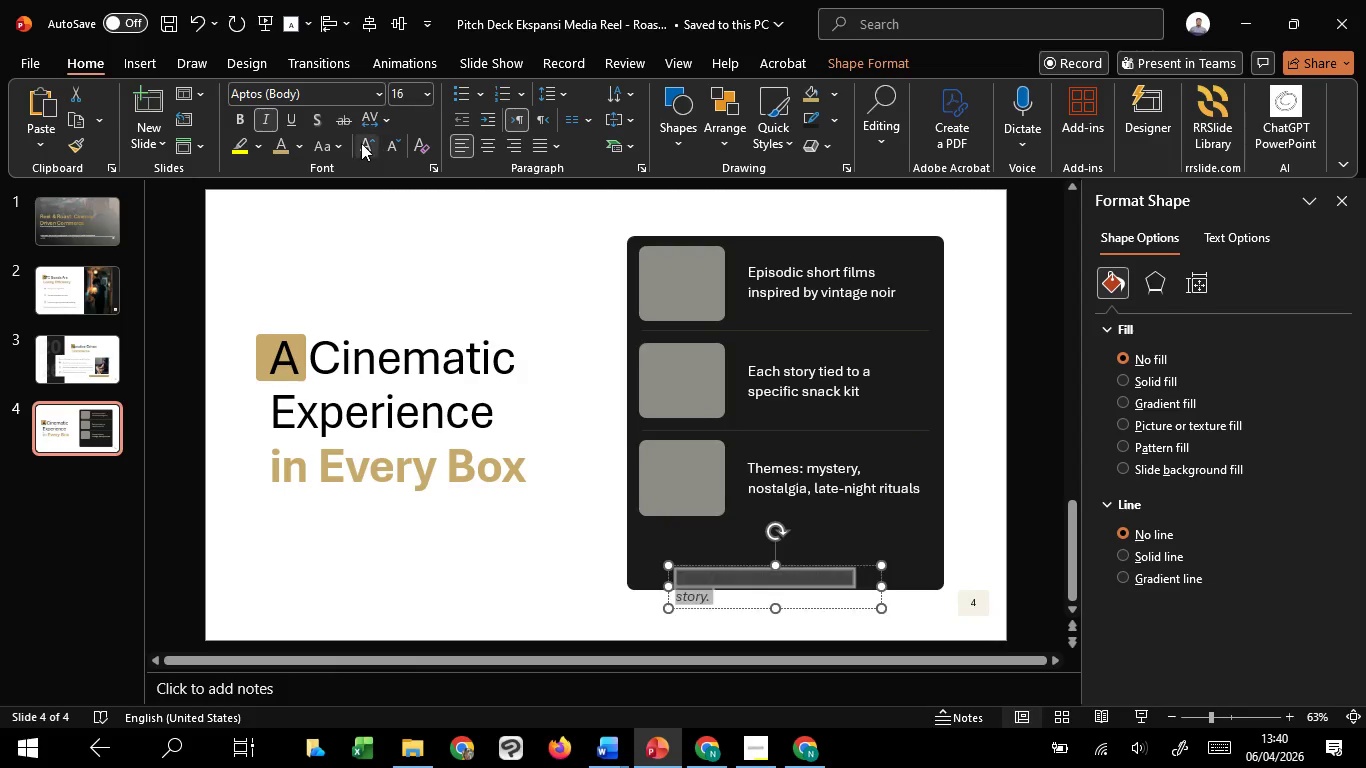 
triple_click([361, 143])
 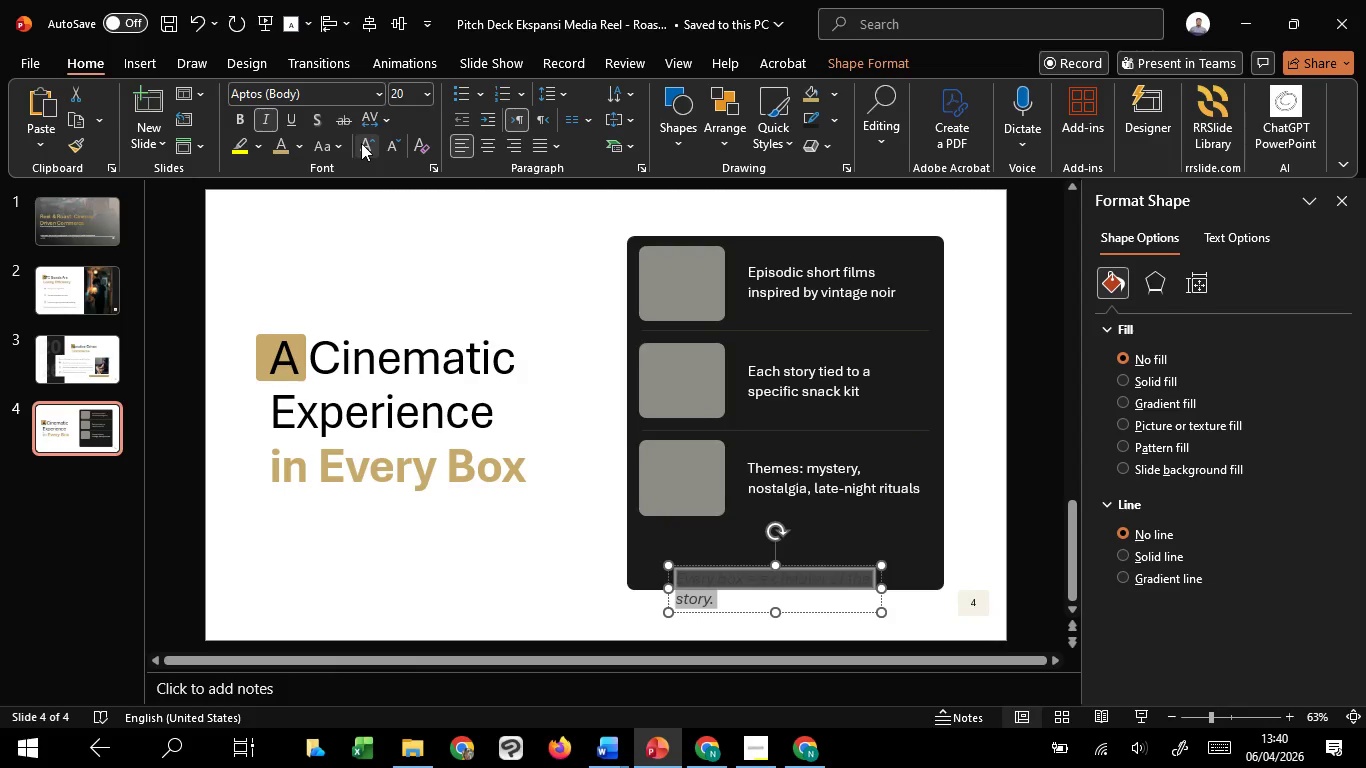 
triple_click([361, 143])
 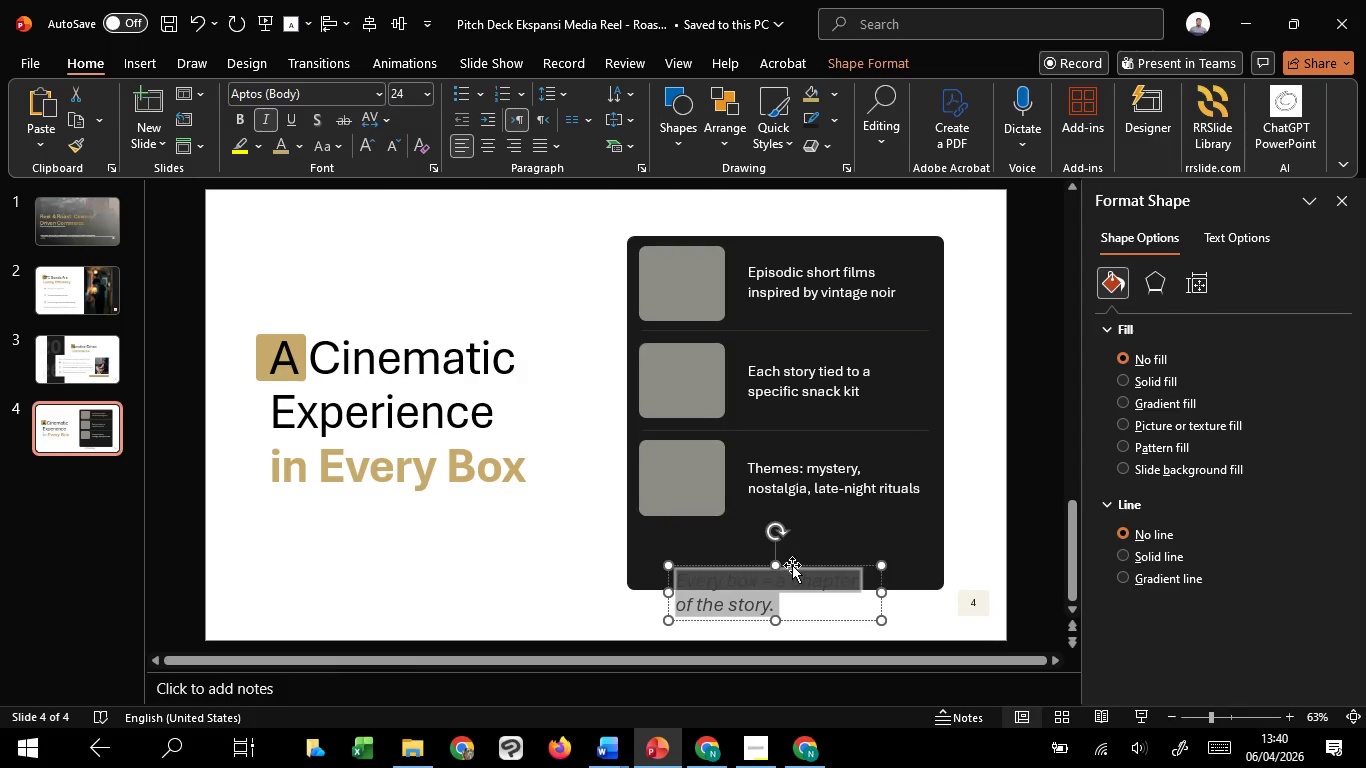 
left_click_drag(start_coordinate=[794, 567], to_coordinate=[791, 527])
 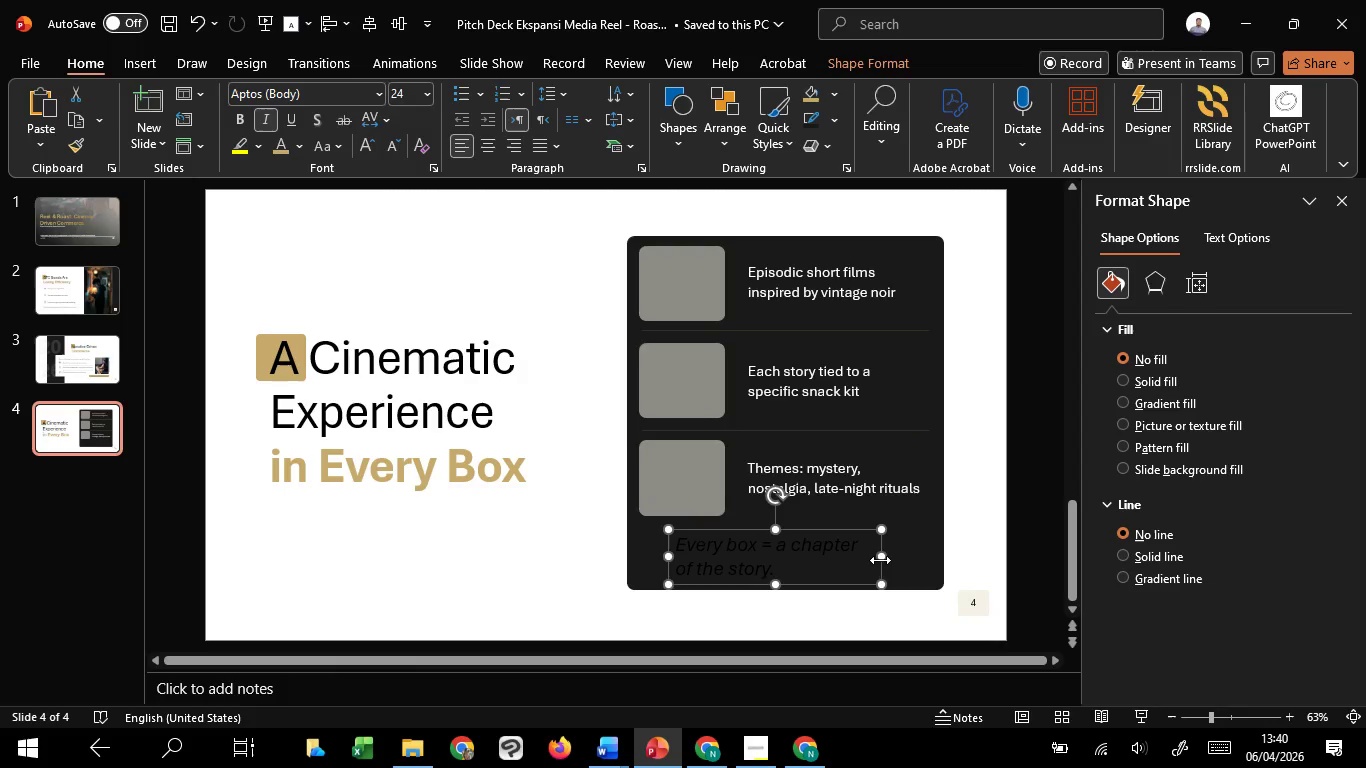 
hold_key(key=ShiftLeft, duration=1.17)
 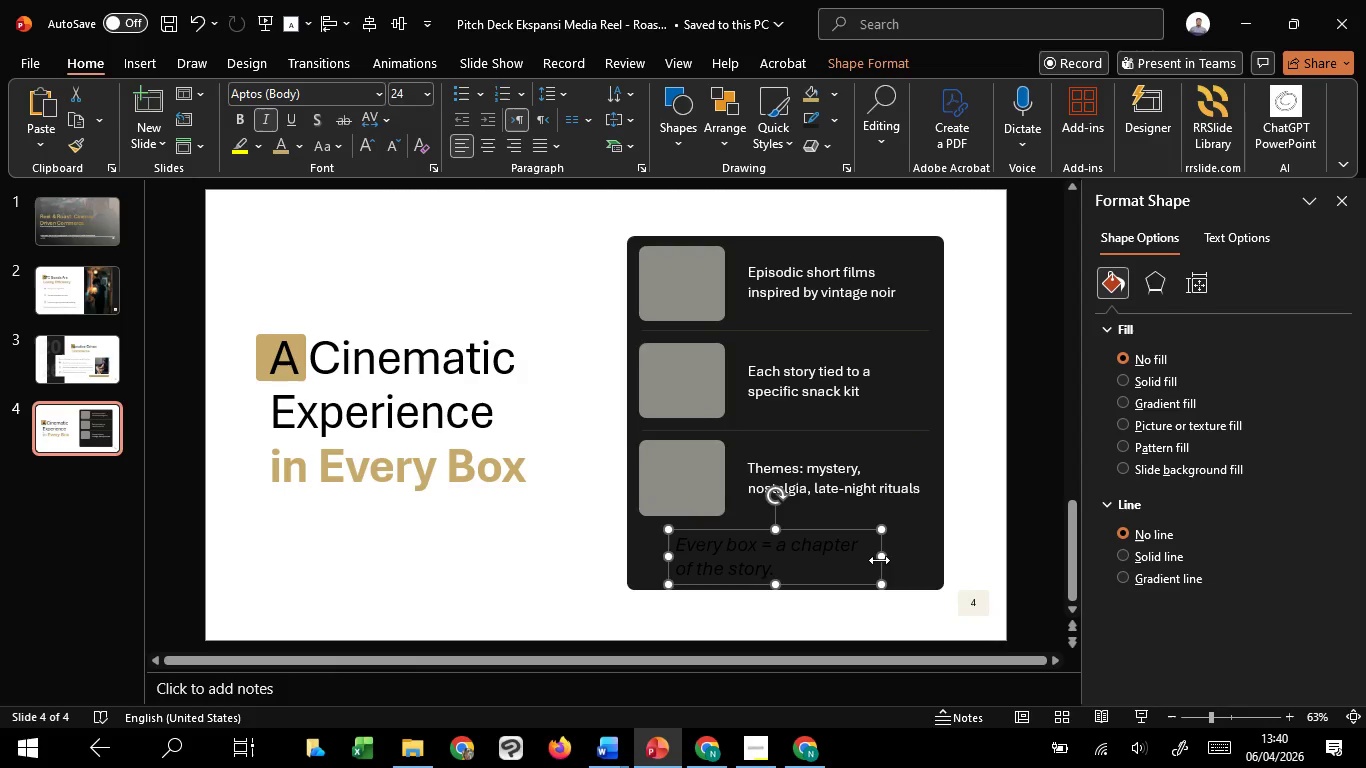 
left_click_drag(start_coordinate=[880, 560], to_coordinate=[1022, 575])
 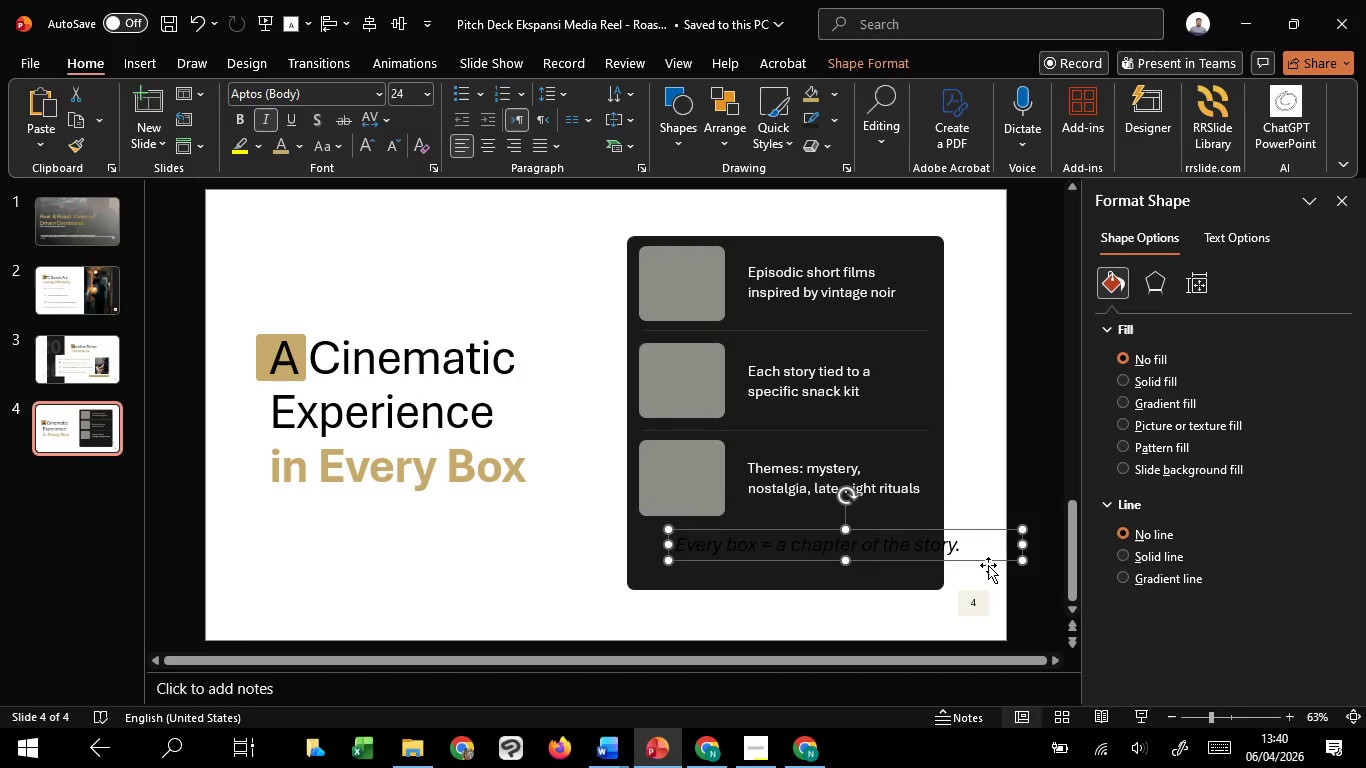 
left_click_drag(start_coordinate=[984, 562], to_coordinate=[954, 570])
 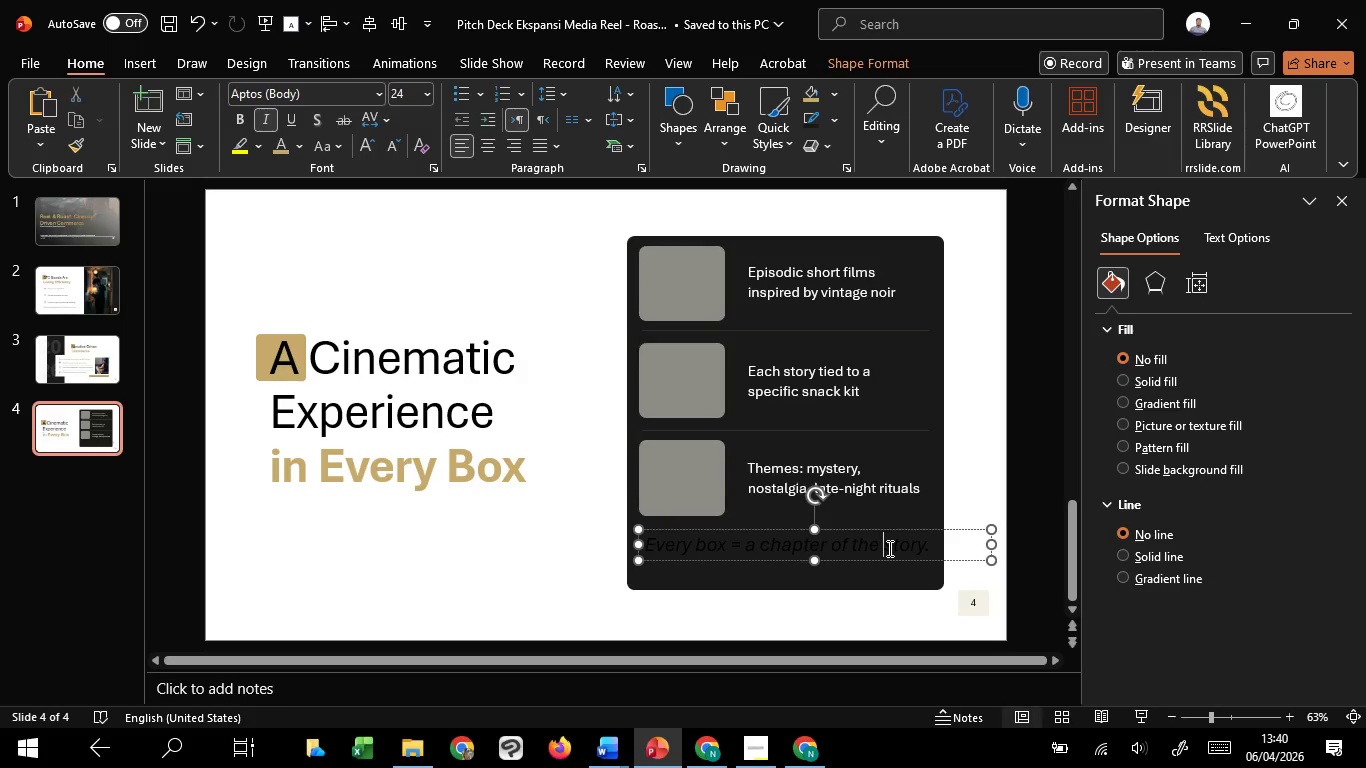 
hold_key(key=ShiftLeft, duration=1.41)
 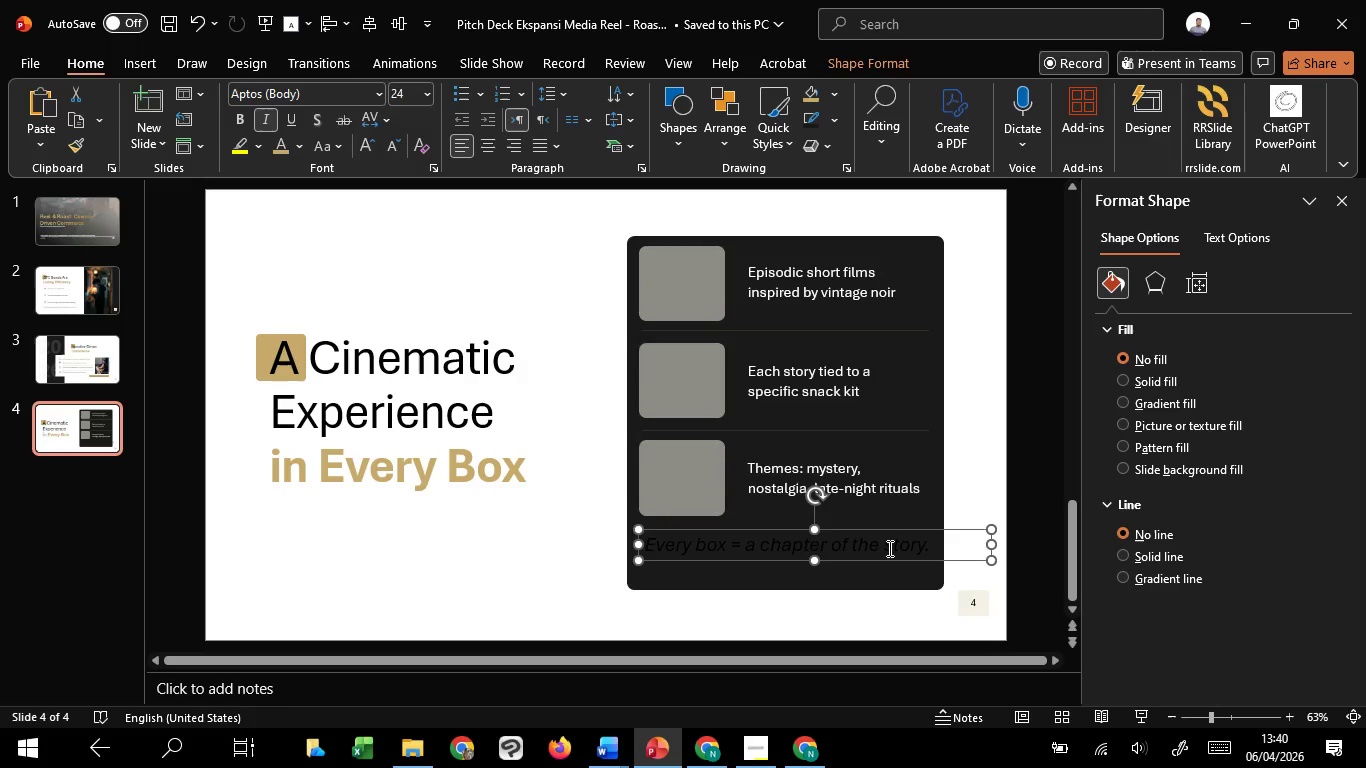 
left_click([888, 548])
 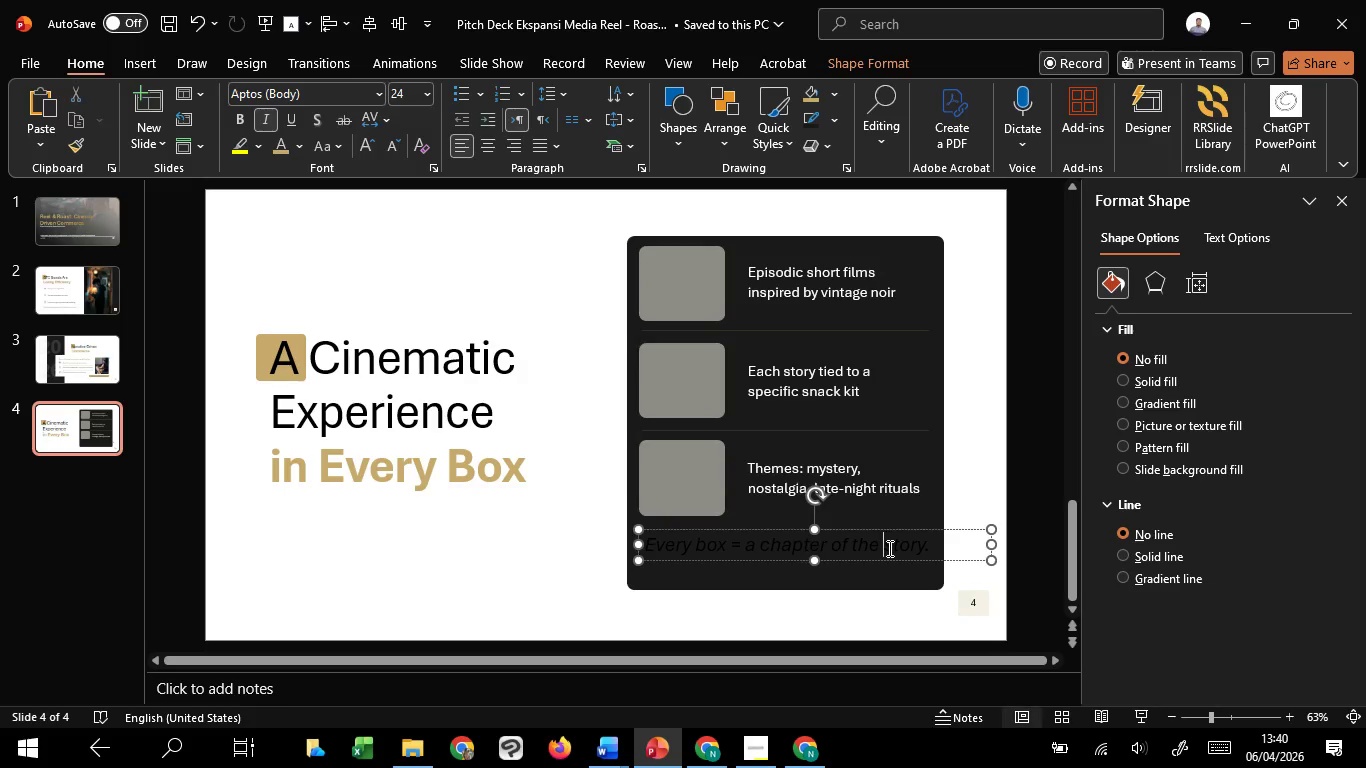 
key(Control+A)
 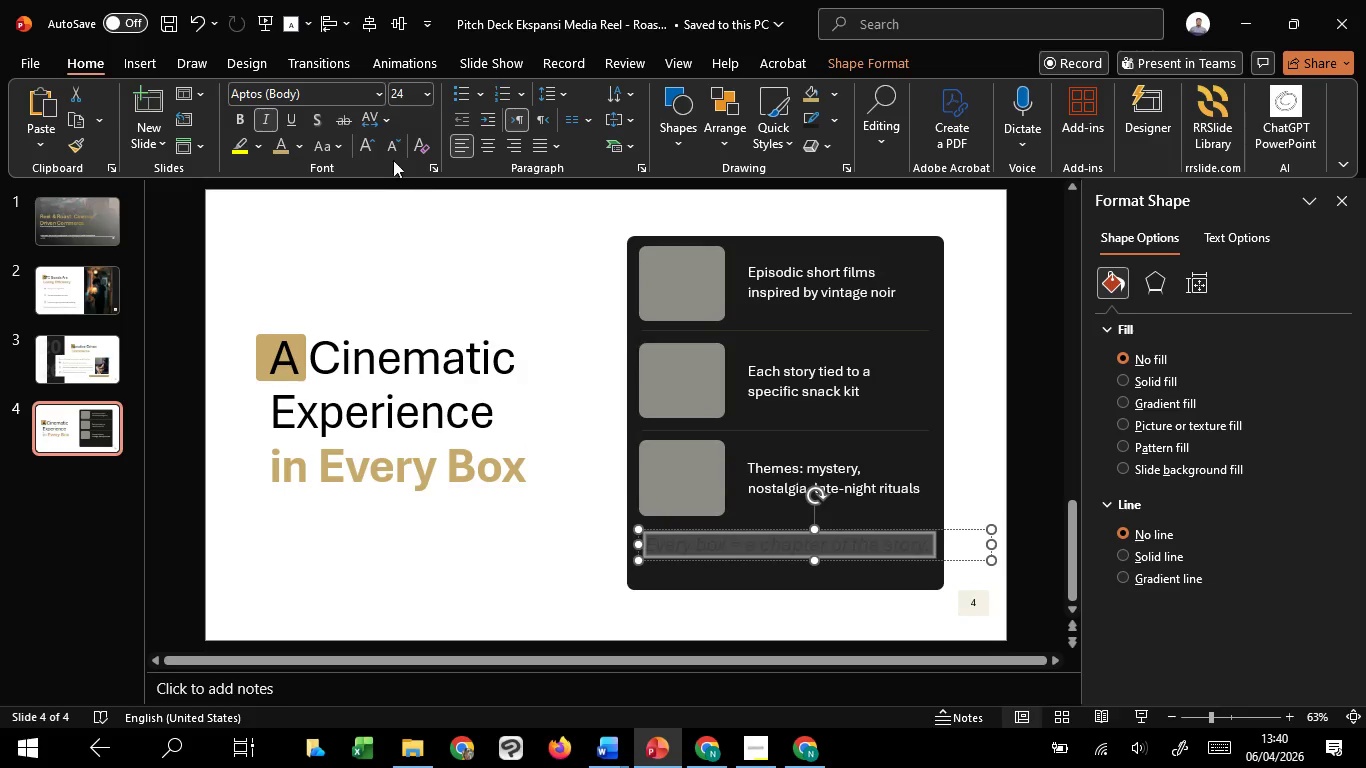 
left_click([388, 152])
 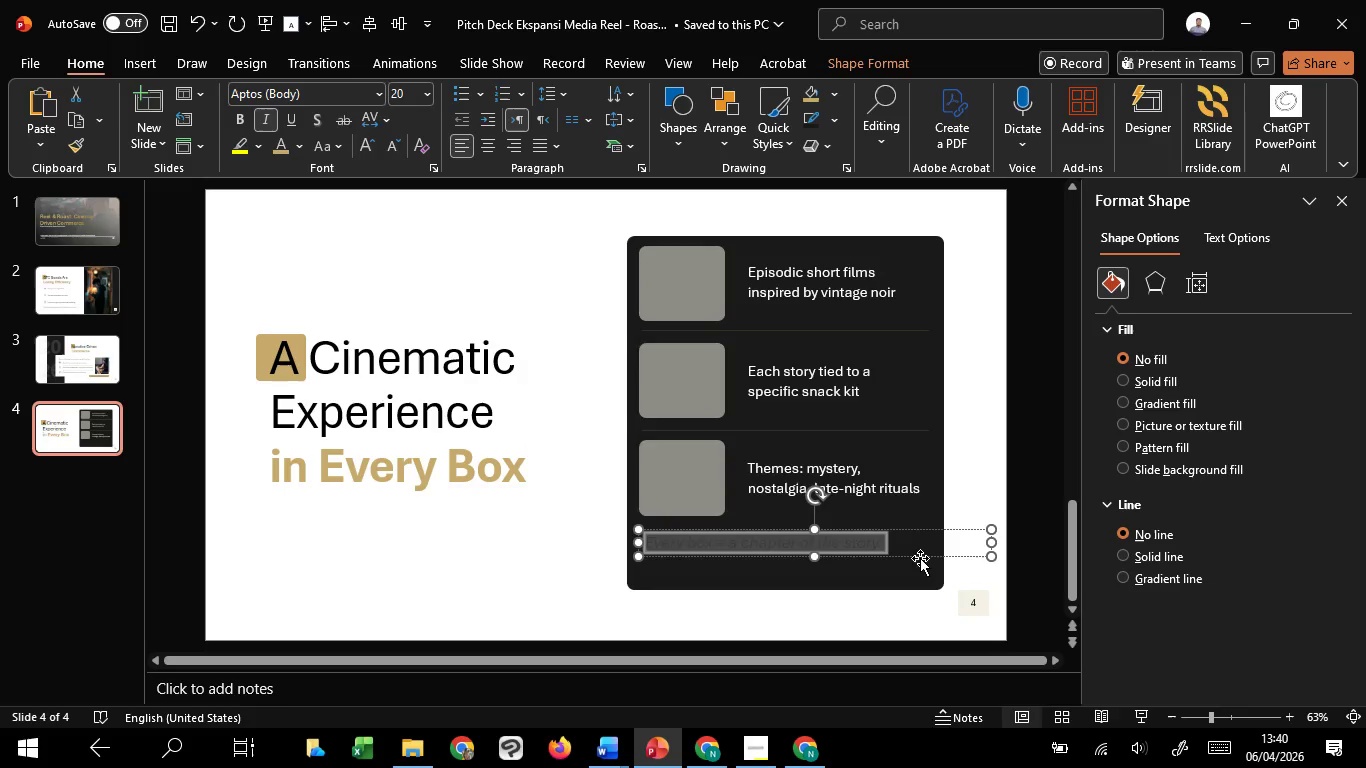 
left_click_drag(start_coordinate=[920, 558], to_coordinate=[924, 568])
 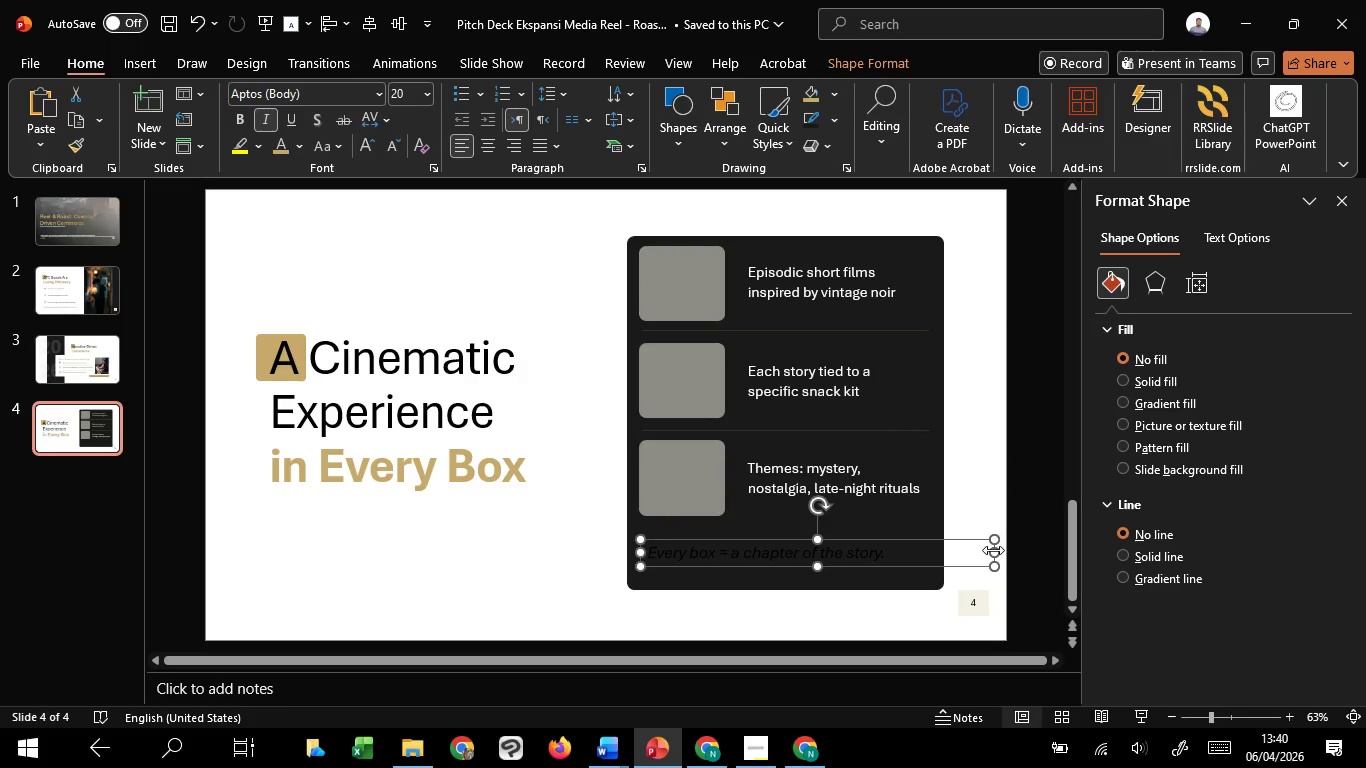 
hold_key(key=ShiftLeft, duration=0.61)
 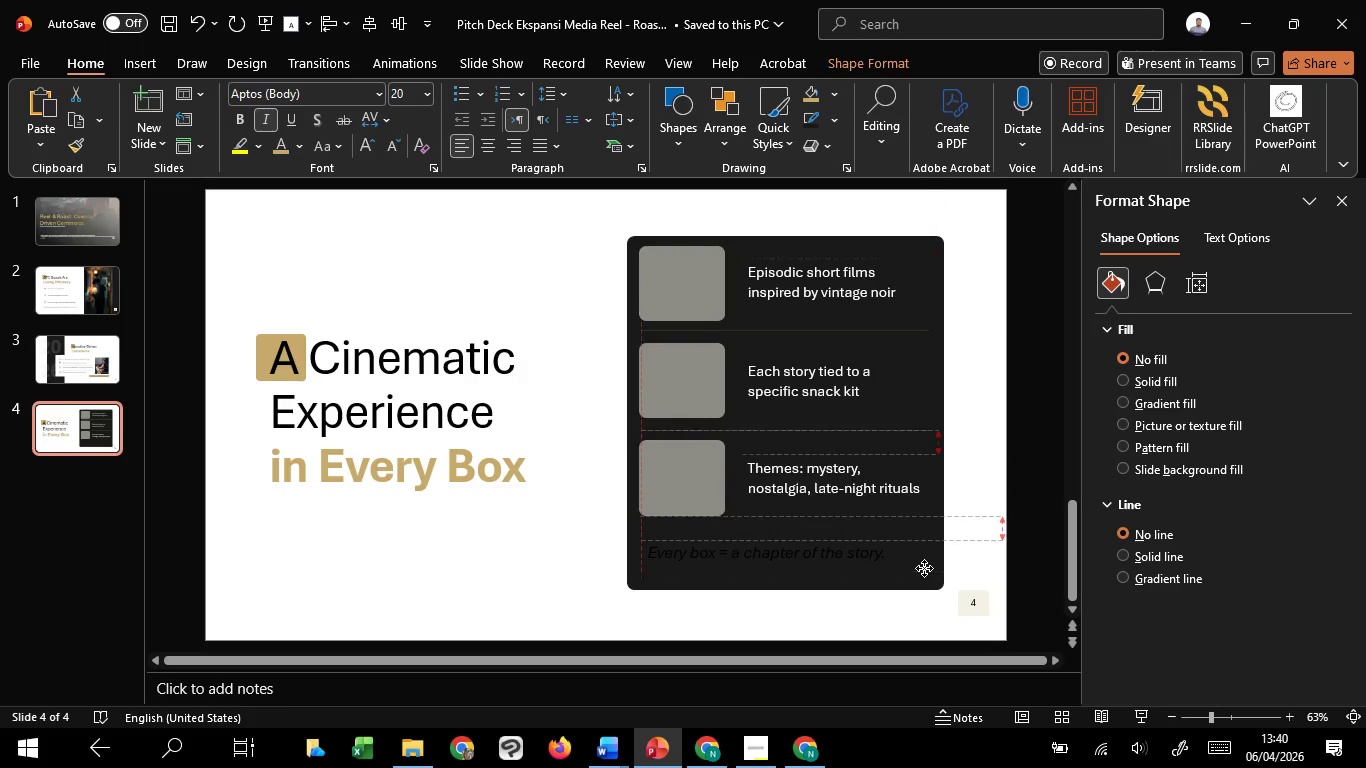 
left_click_drag(start_coordinate=[993, 550], to_coordinate=[919, 555])
 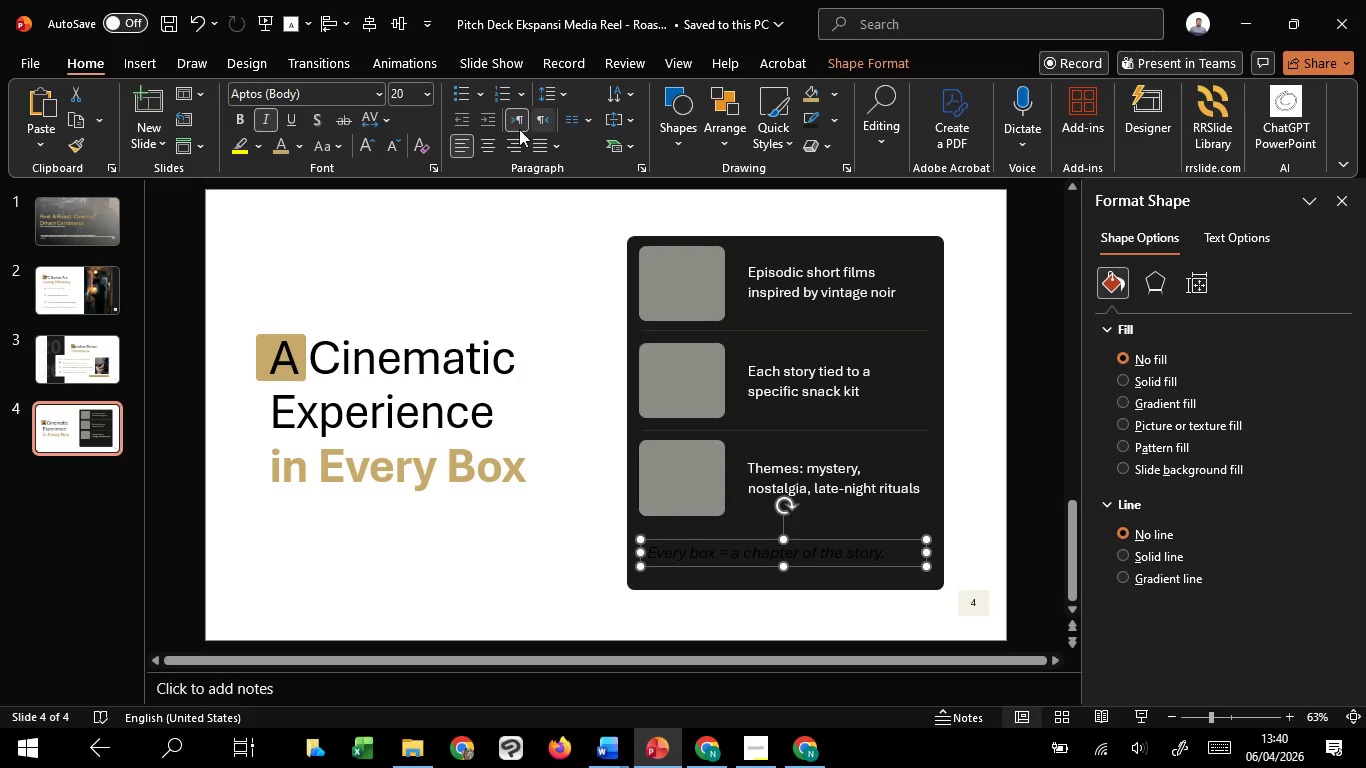 
left_click([474, 152])
 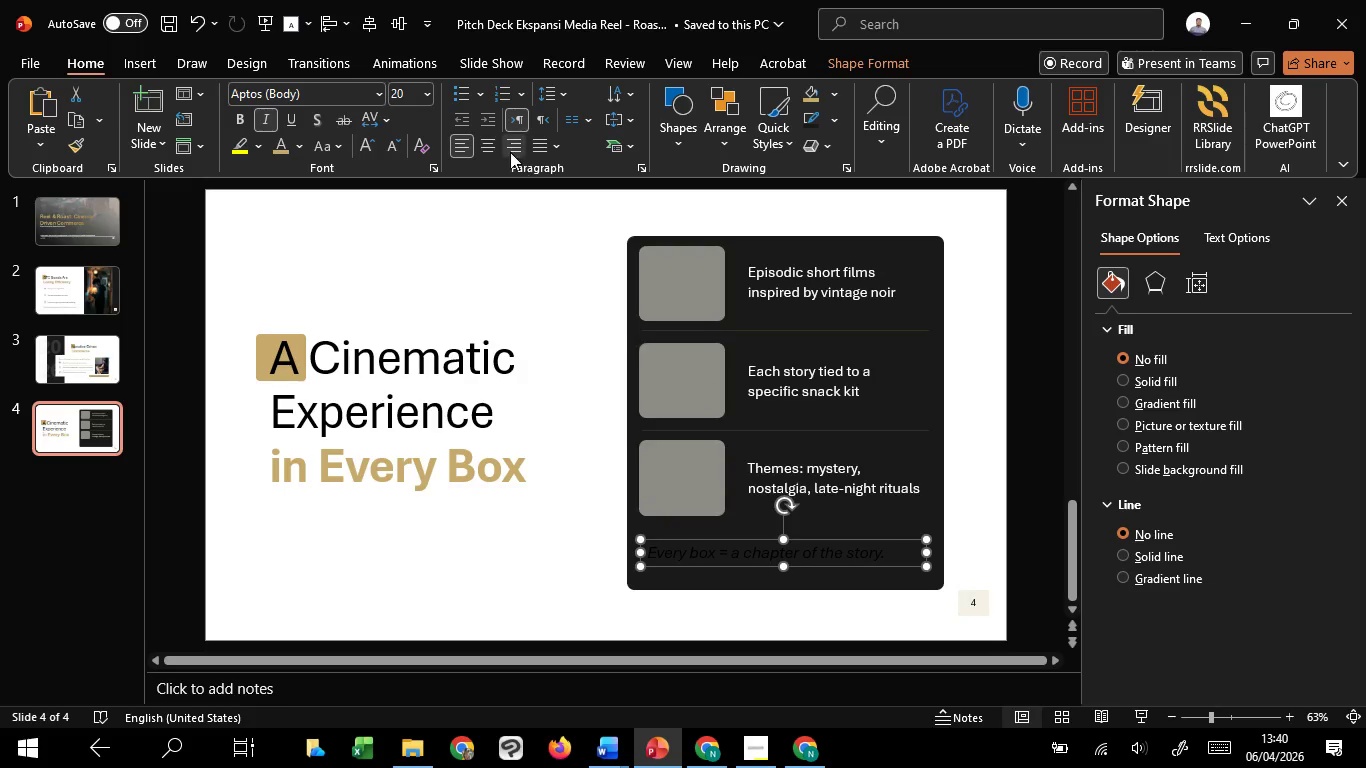 
left_click([497, 146])
 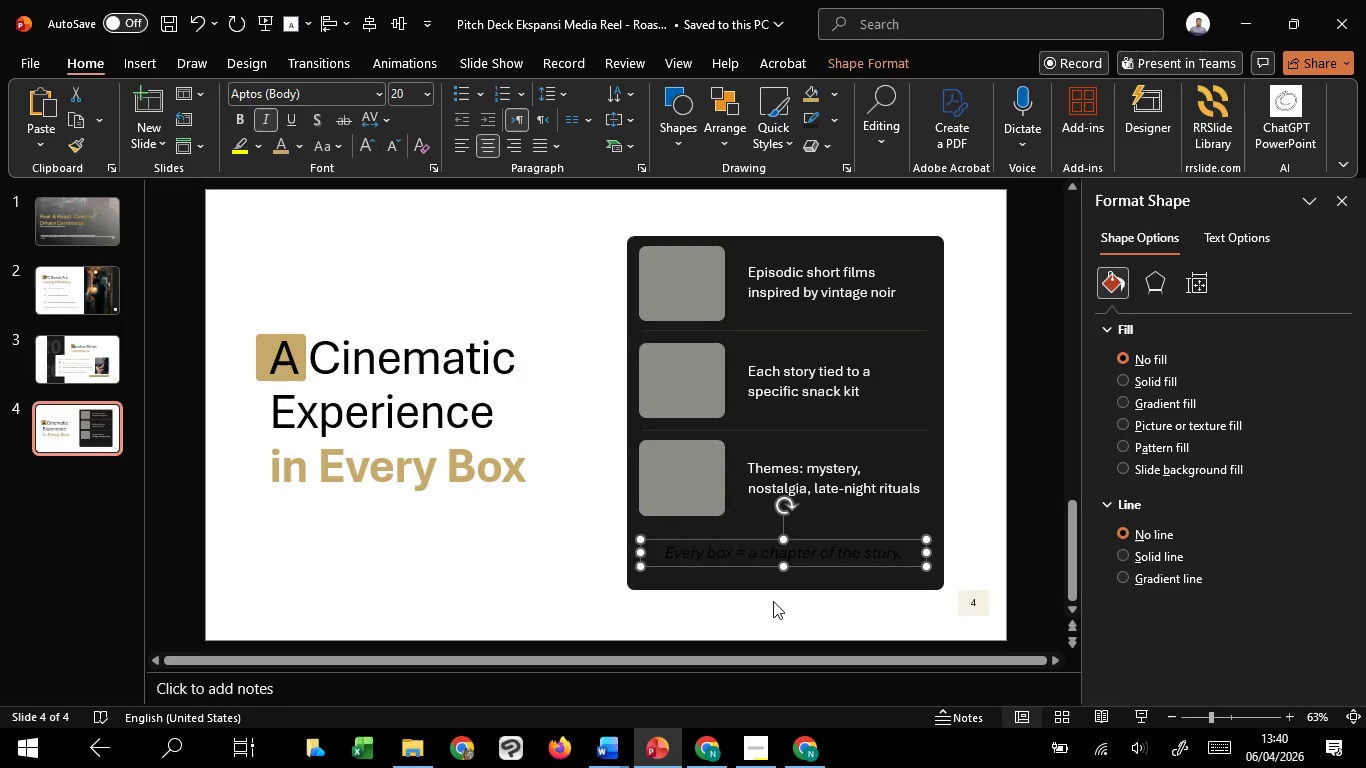 
hold_key(key=ShiftLeft, duration=1.25)
 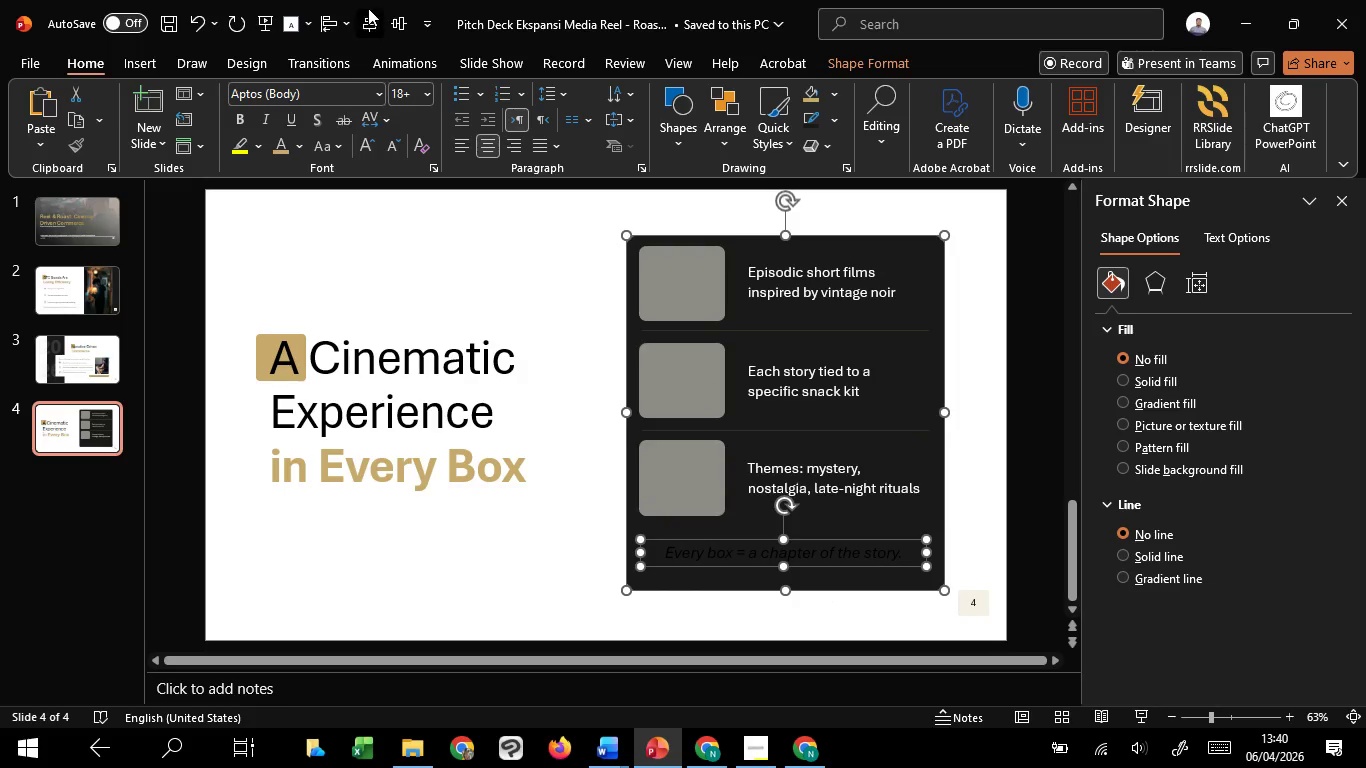 
hold_key(key=ShiftLeft, duration=7.24)
left_click([368, 8])
 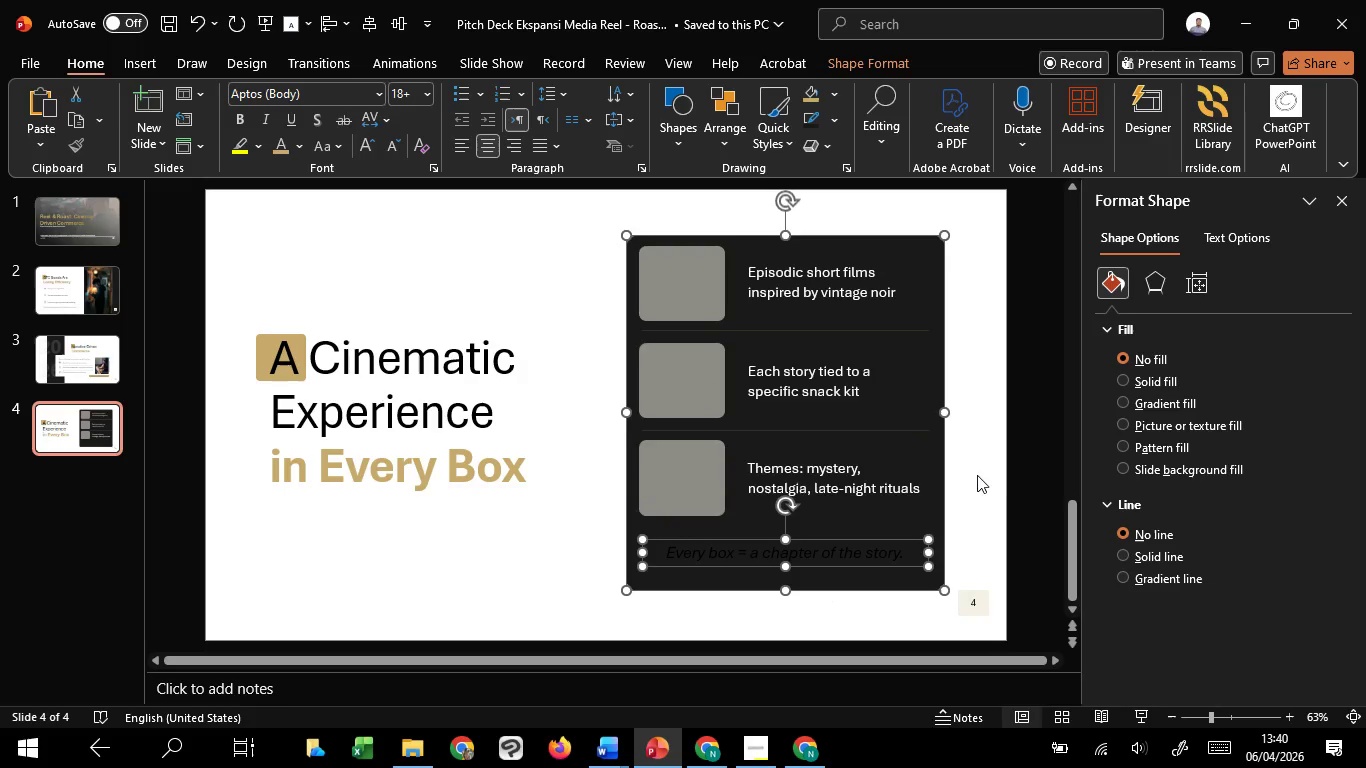 
left_click([986, 481])
 